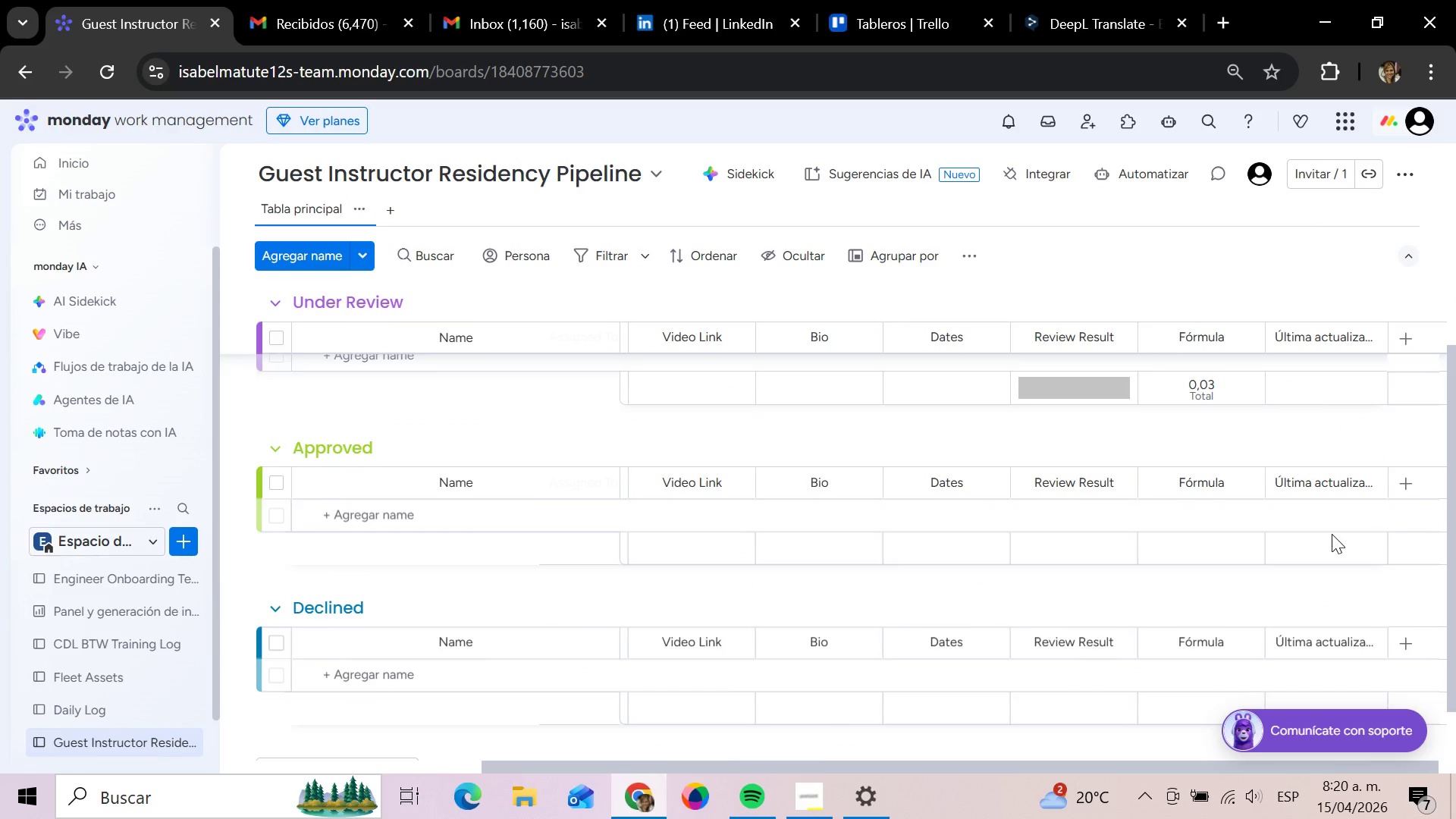 
scroll: coordinate [1332, 534], scroll_direction: up, amount: 9.0
 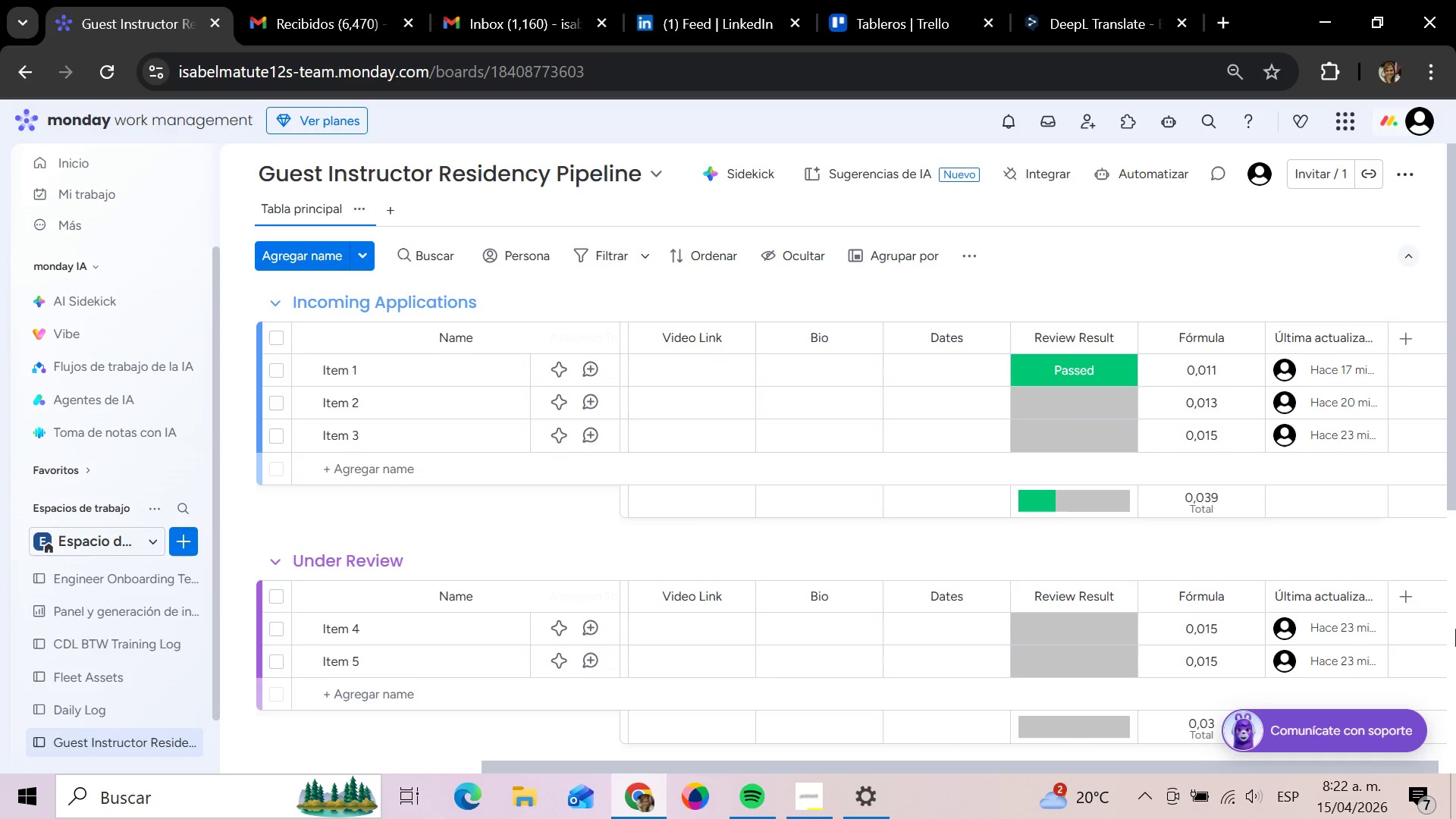 
wait(126.62)
 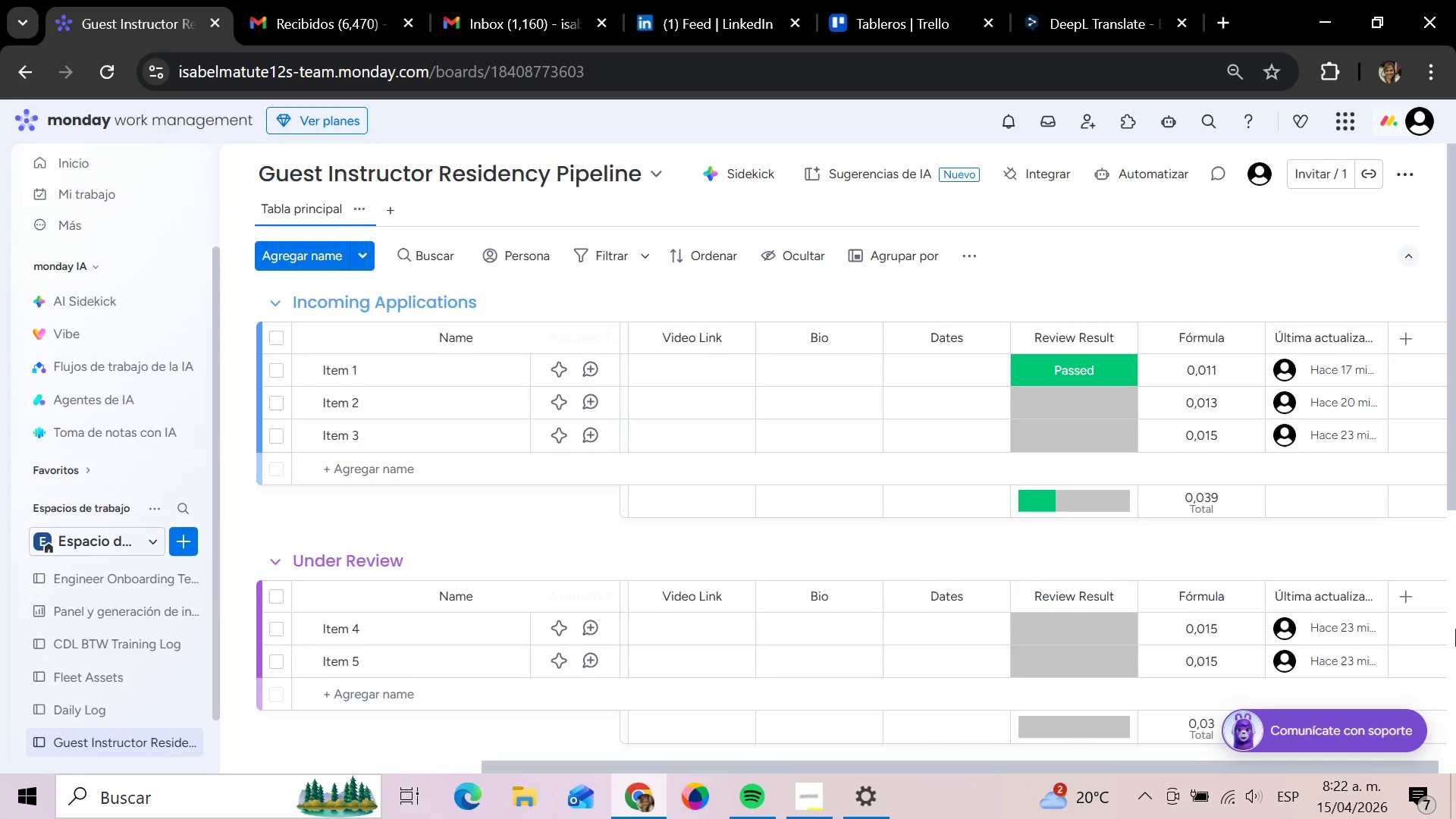 
left_click([1198, 358])
 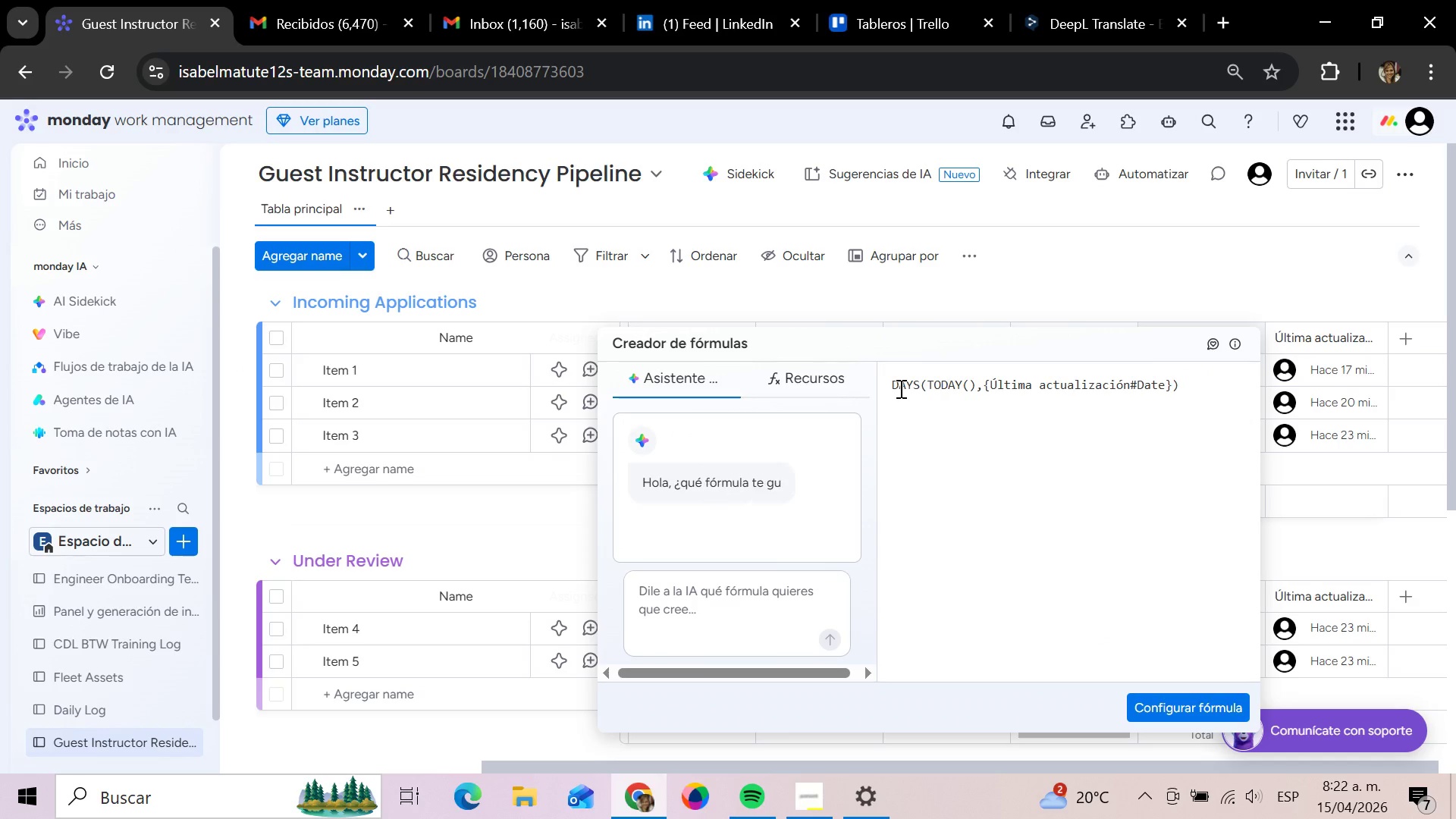 
left_click([892, 385])
 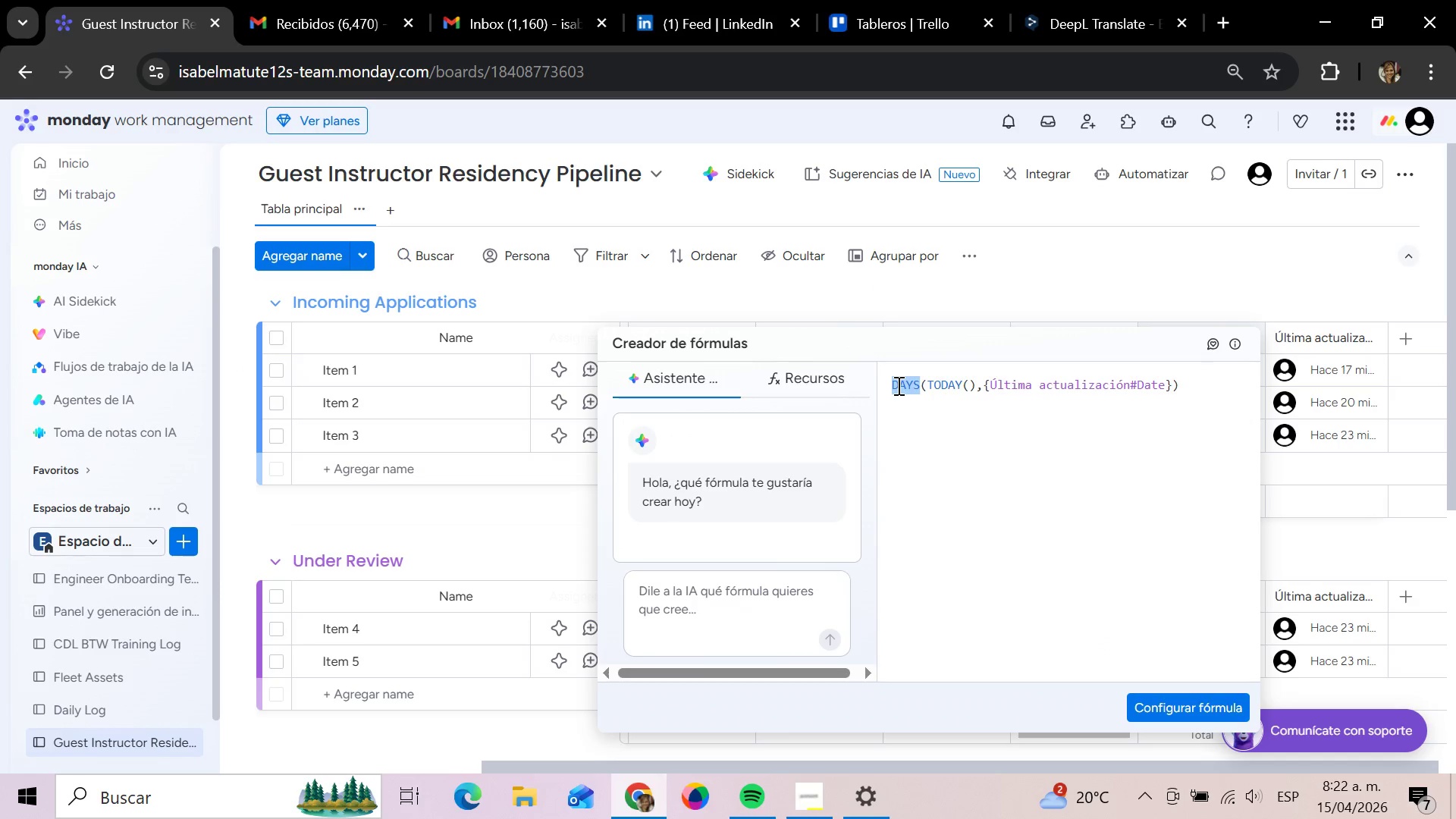 
wait(5.03)
 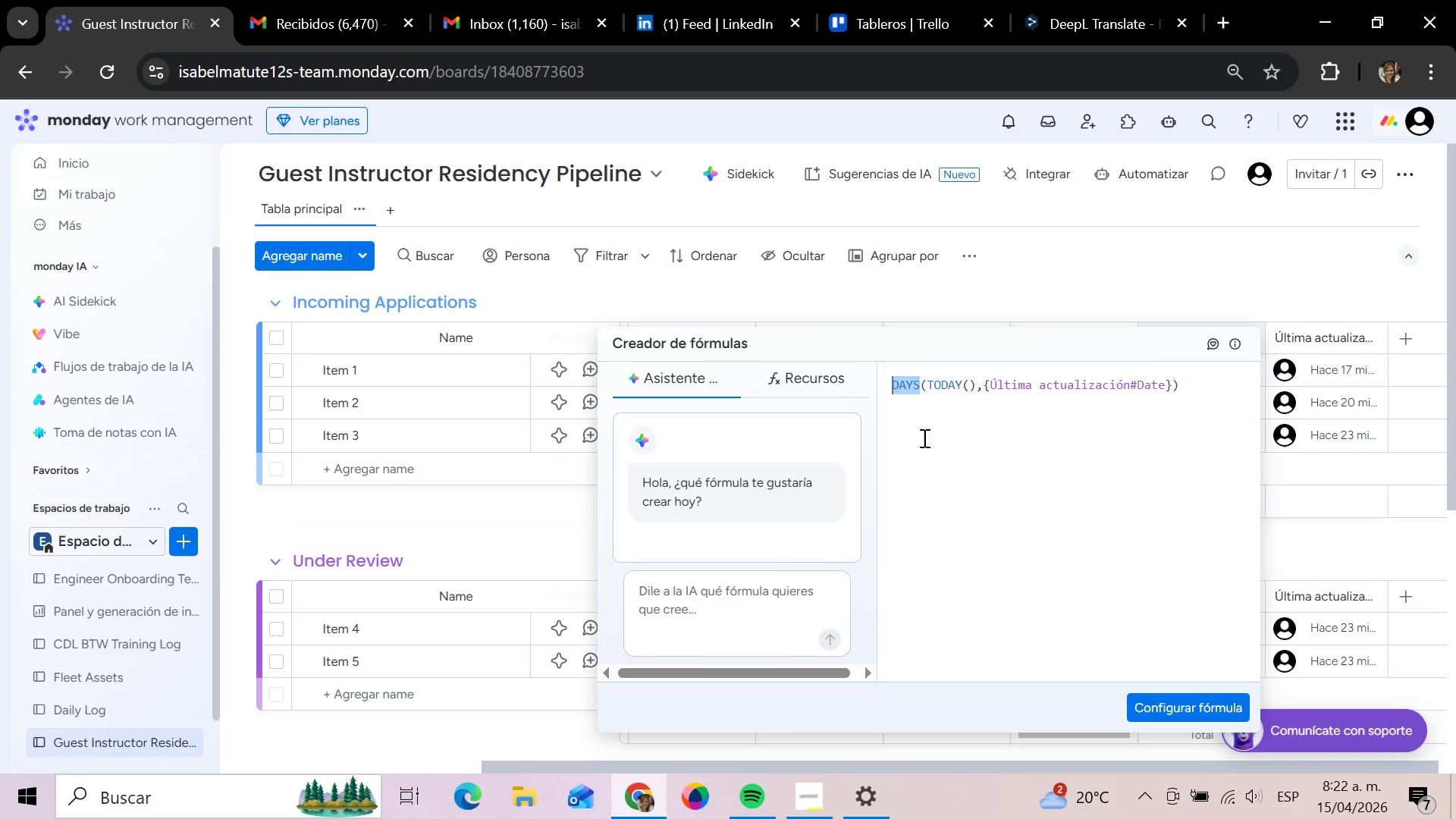 
left_click([894, 383])
 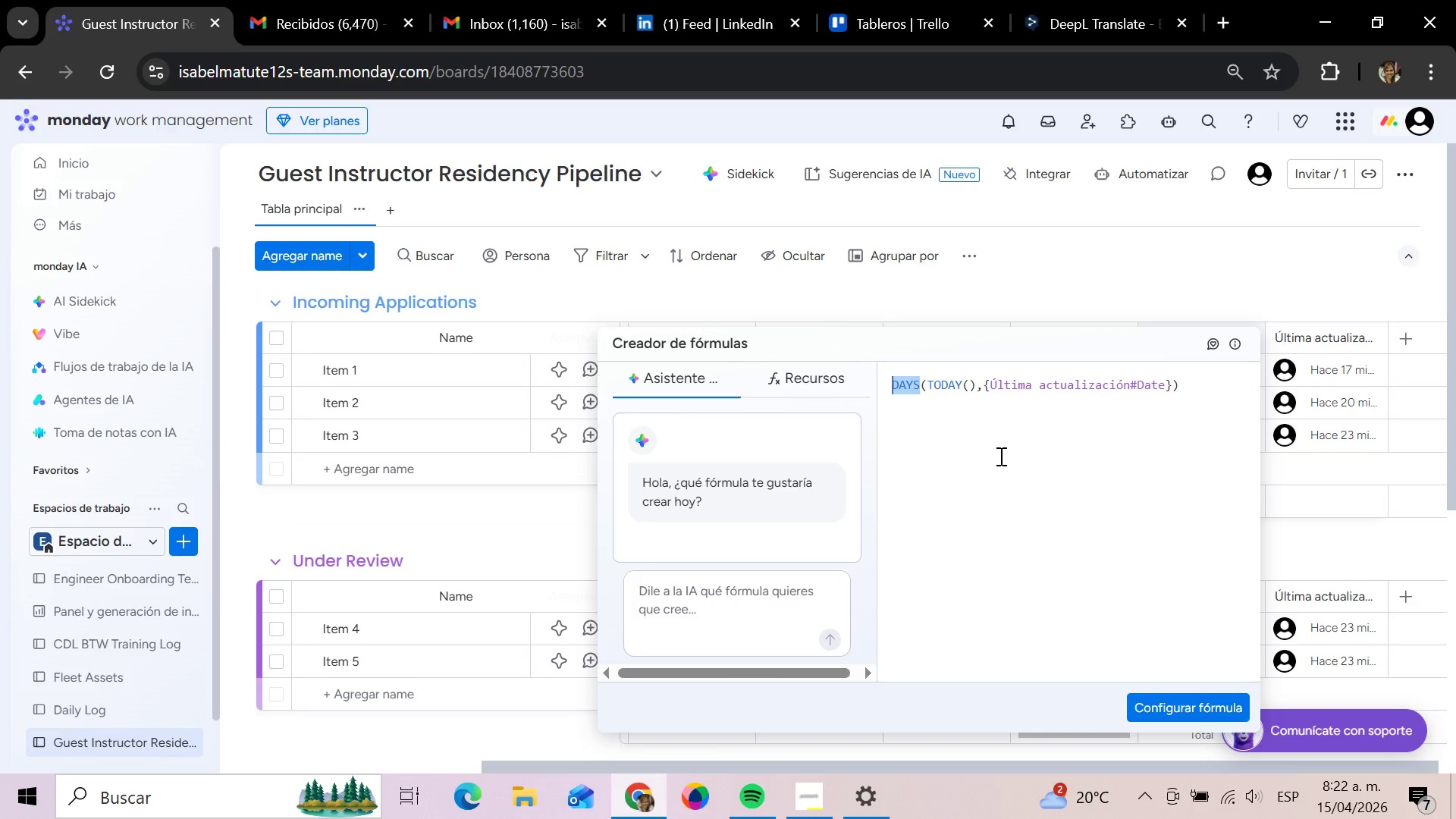 
left_click([996, 456])
 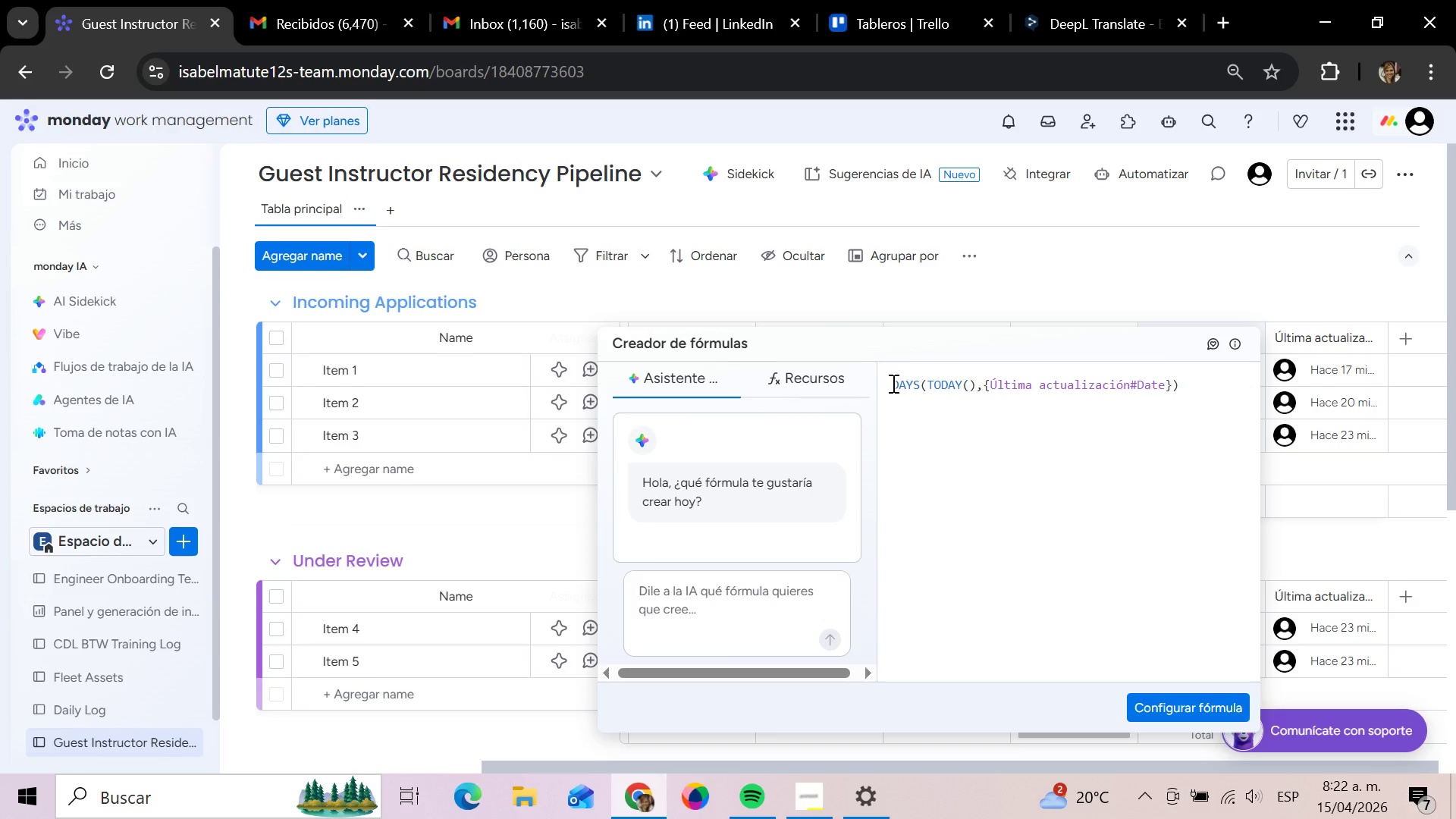 
left_click([890, 383])
 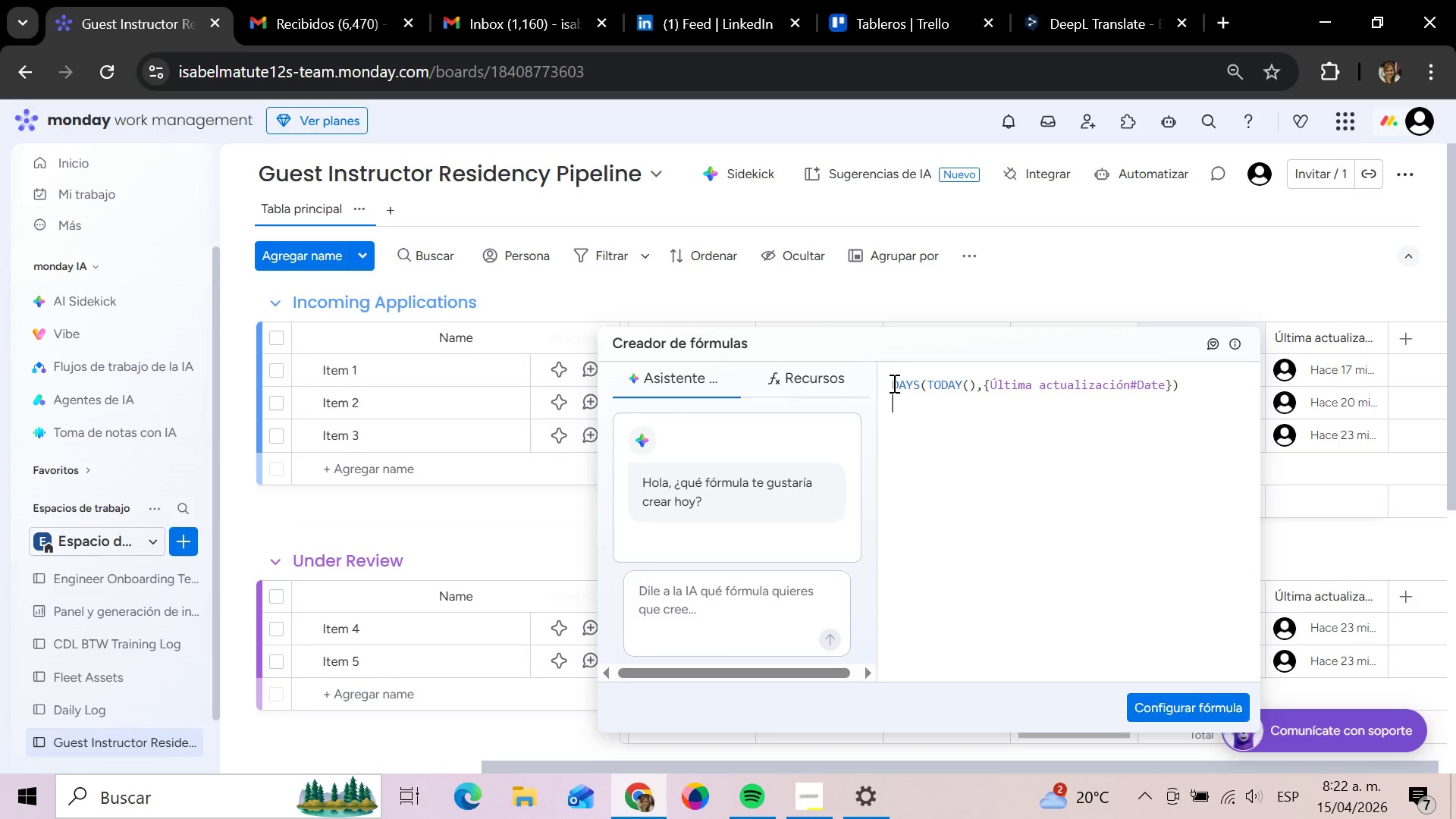 
left_click([893, 383])
 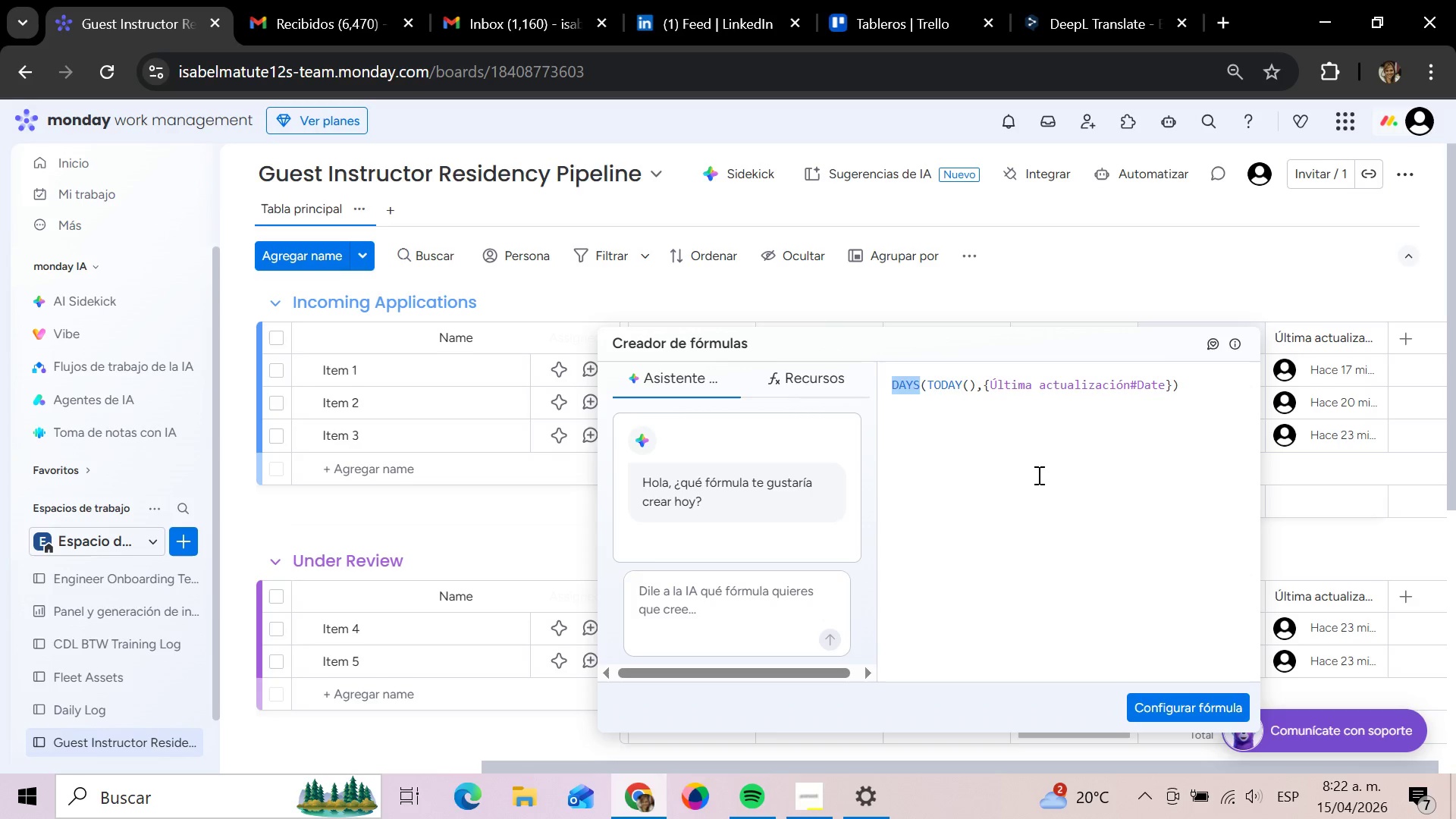 
left_click([1037, 475])
 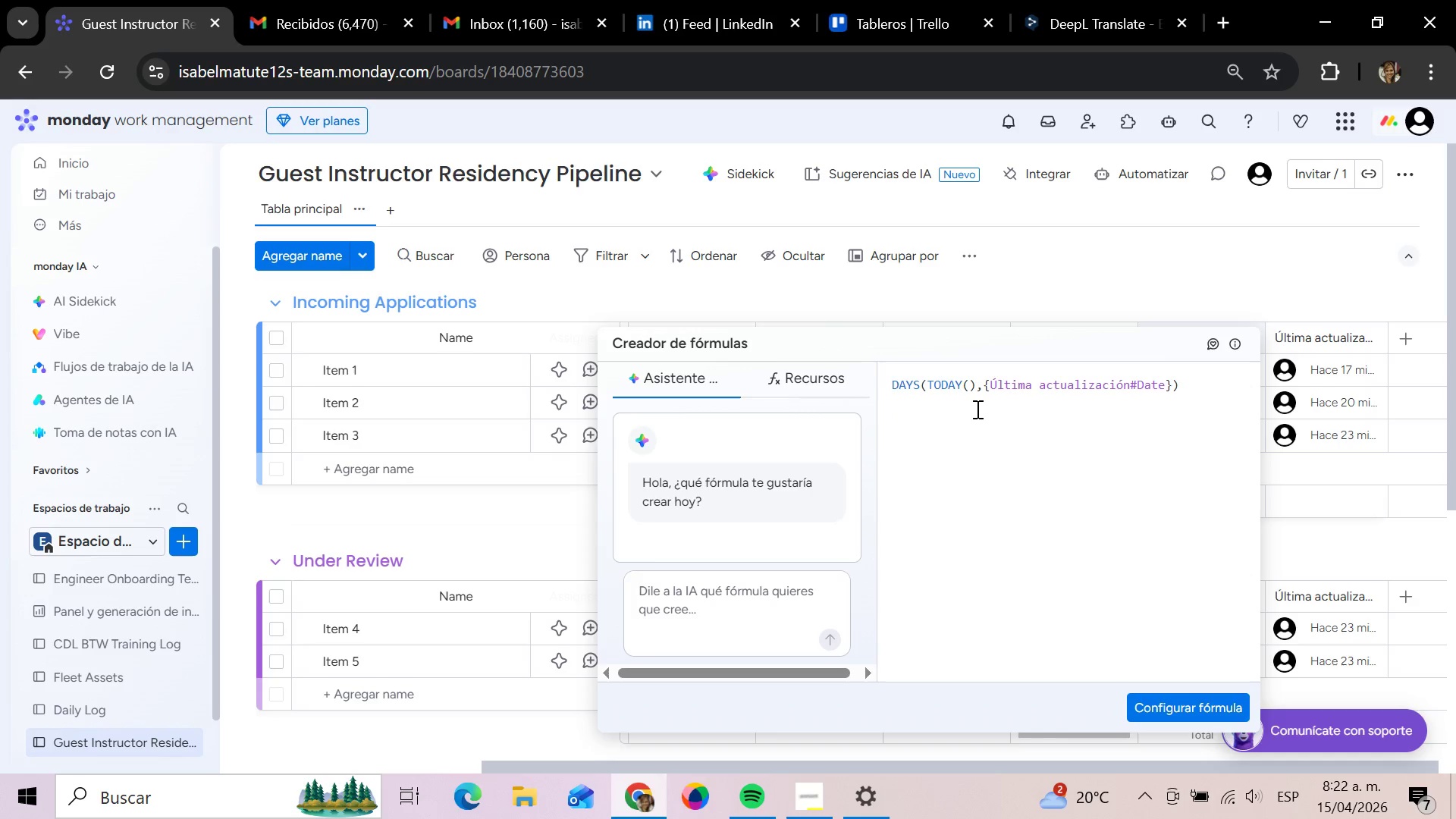 
key(ArrowUp)
 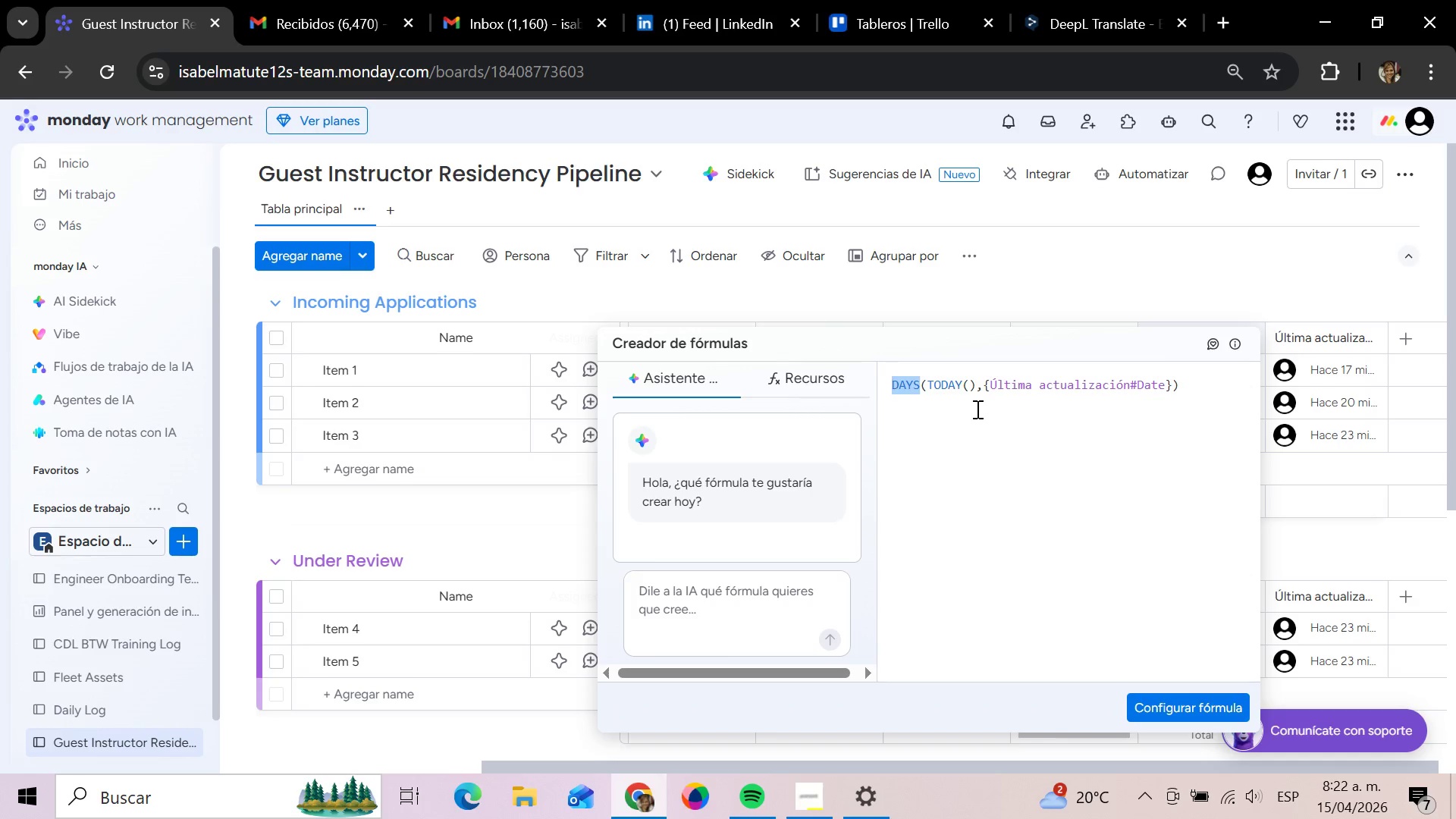 
key(ArrowLeft)
 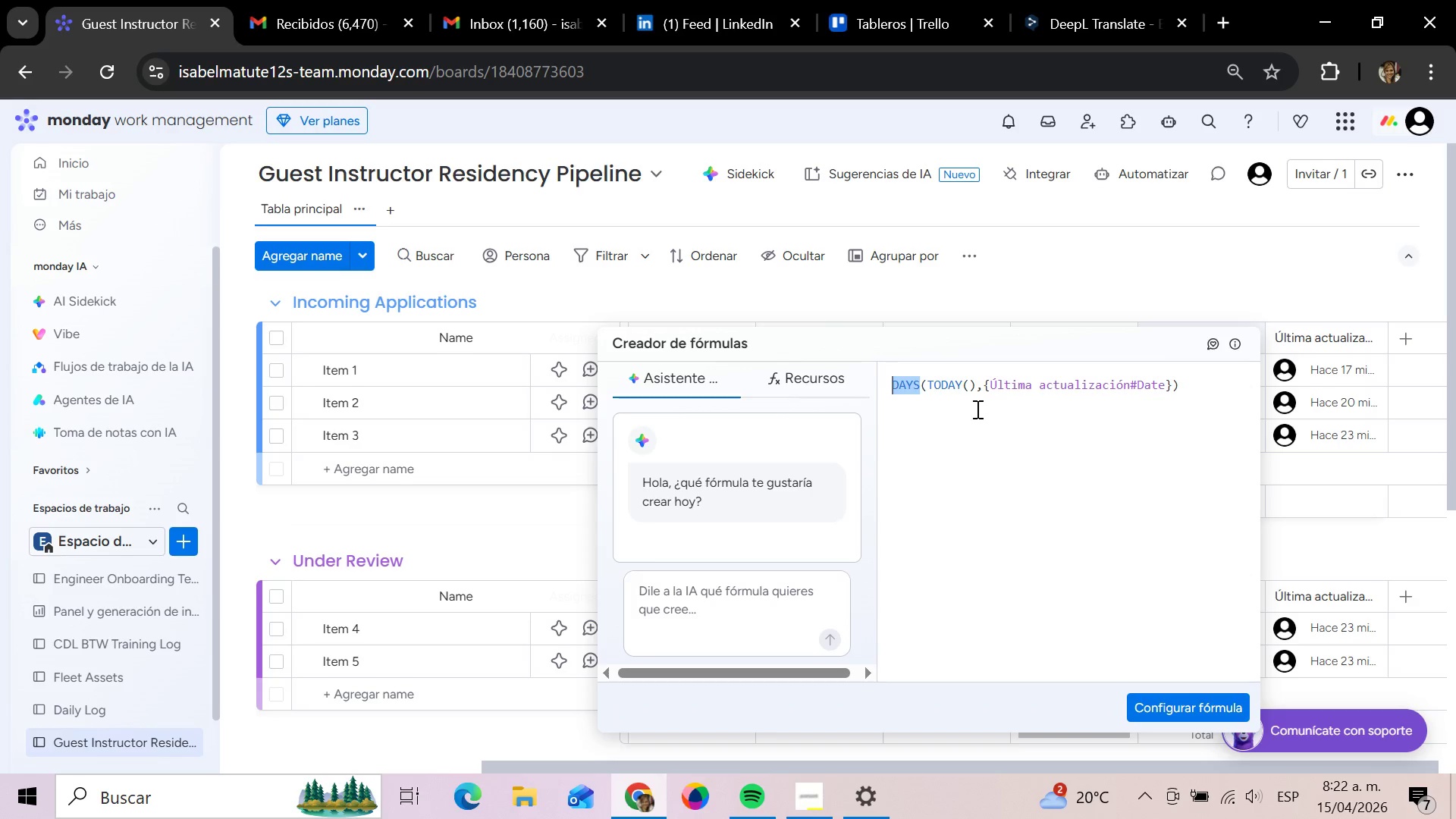 
wait(7.88)
 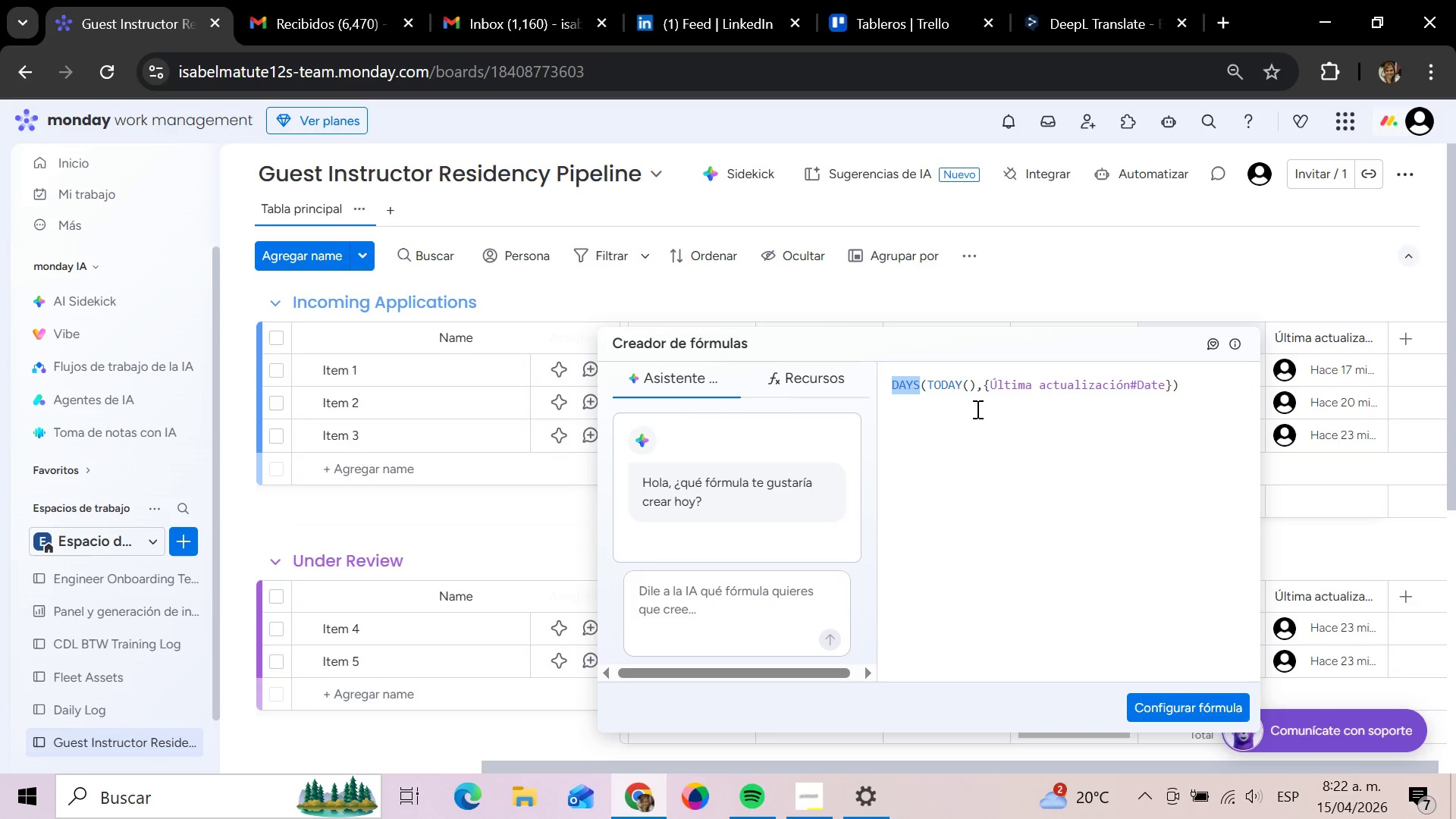 
key(Shift+8)
 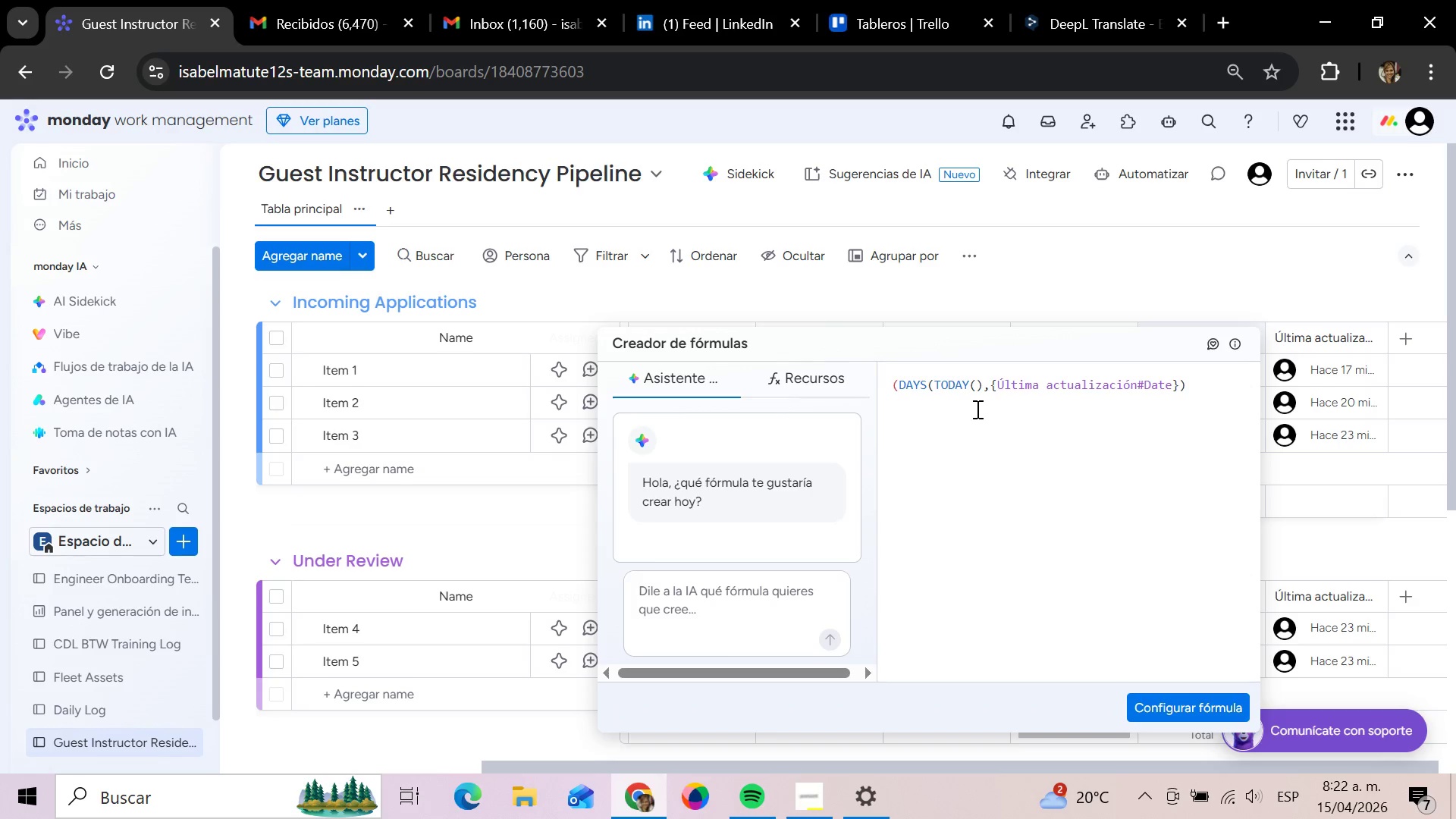 
key(ArrowLeft)
 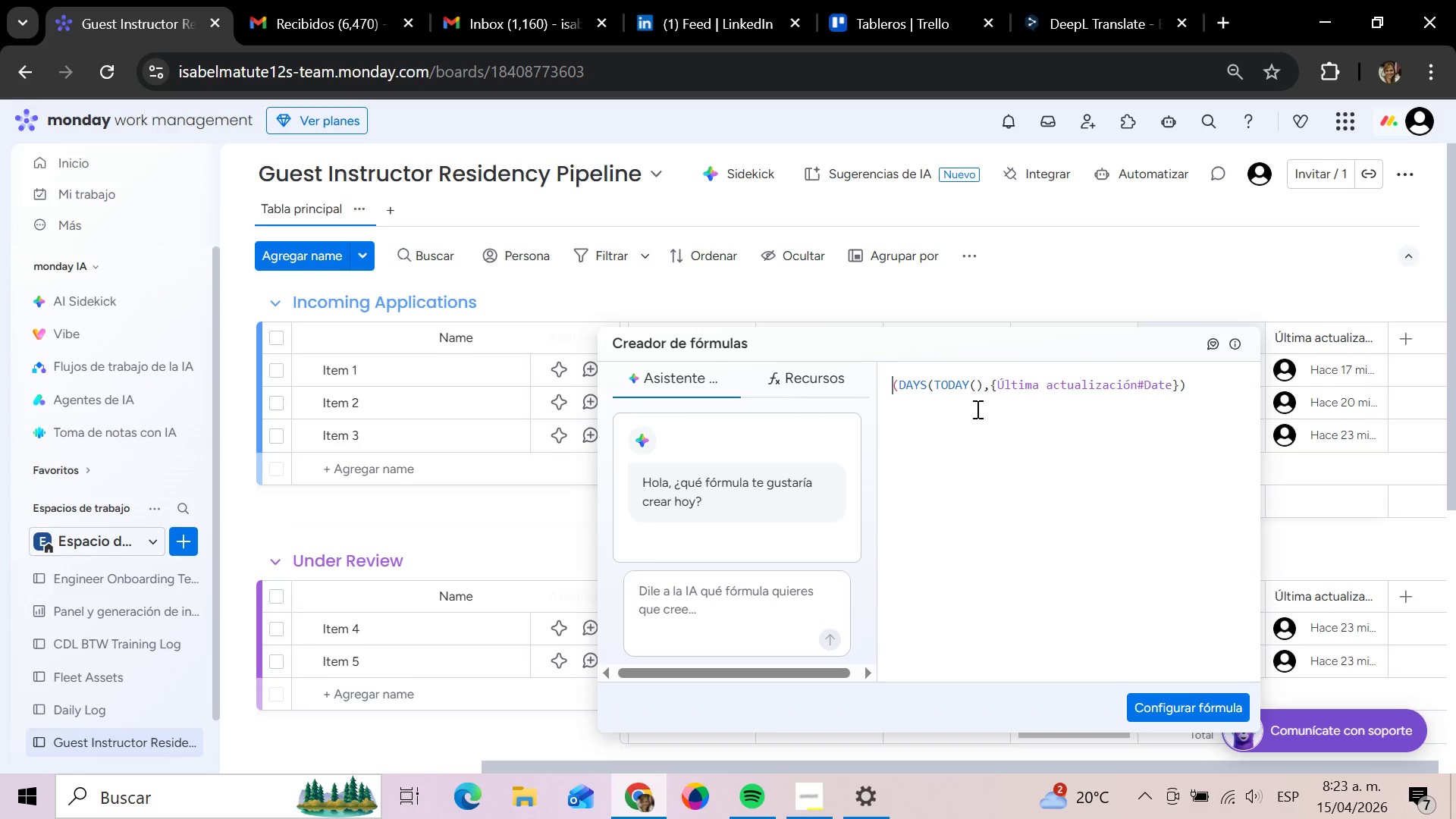 
type(r)
key(Backspace)
type(ROUND)
 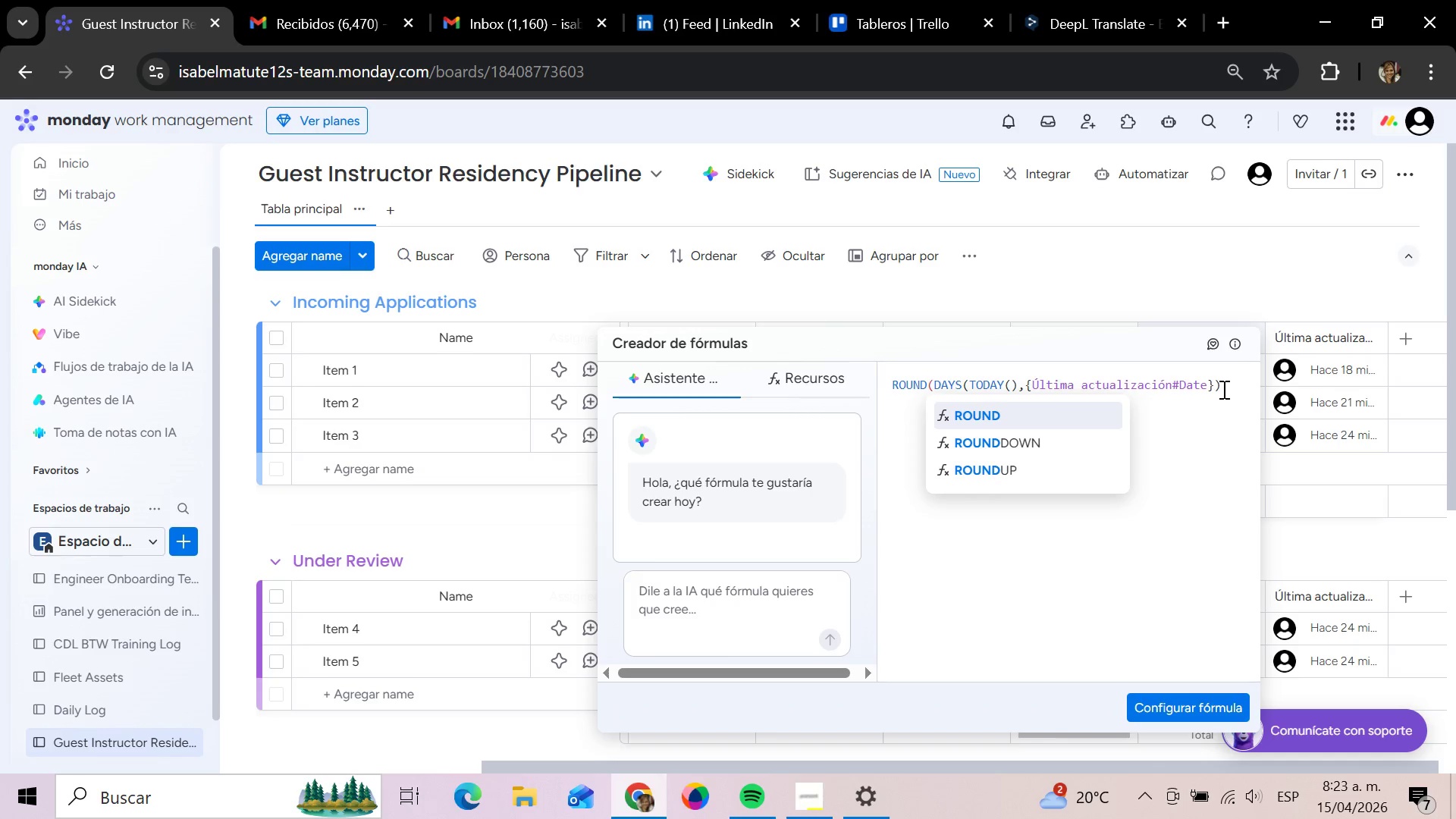 
wait(28.59)
 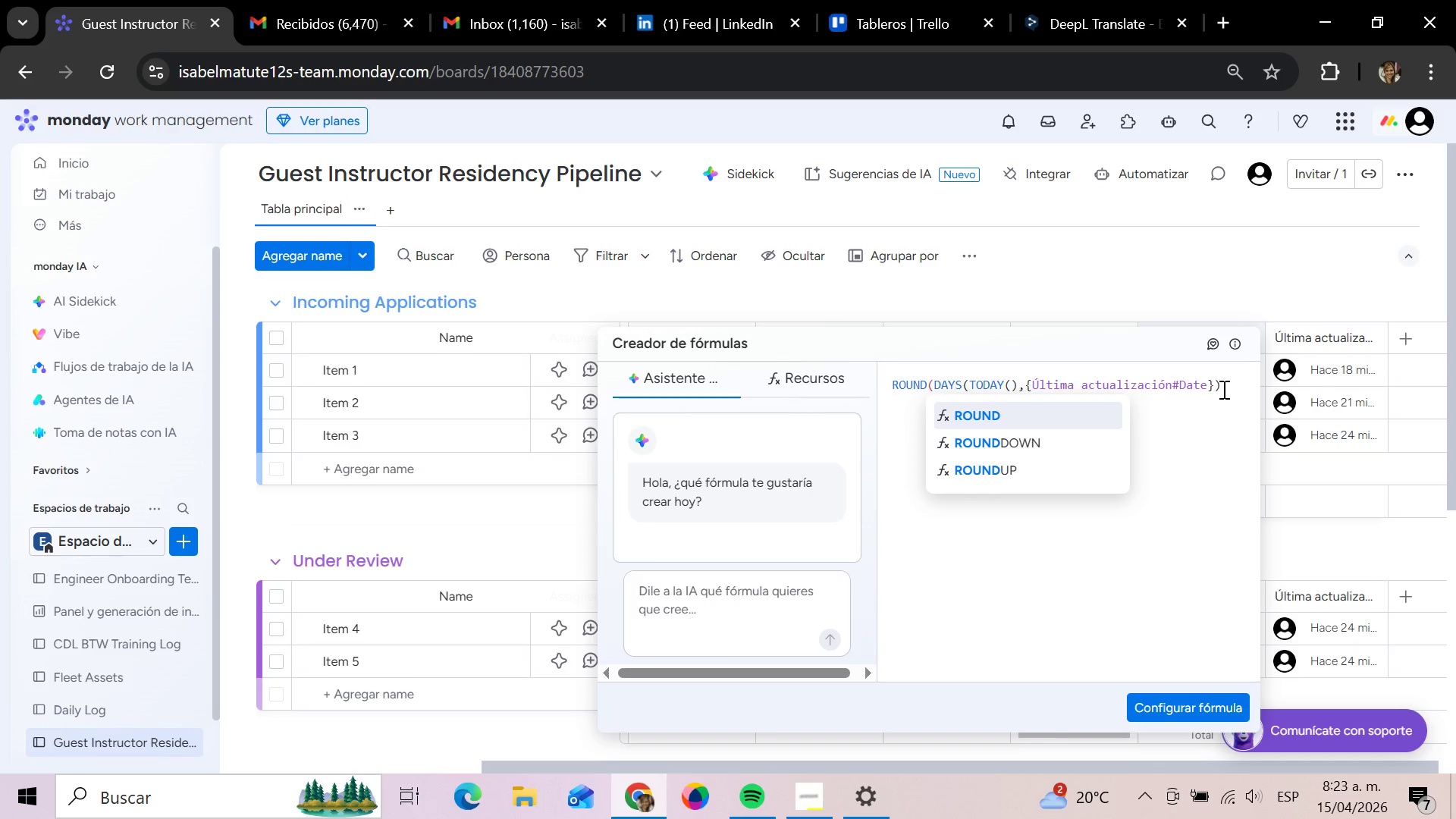 
left_click([1027, 382])
 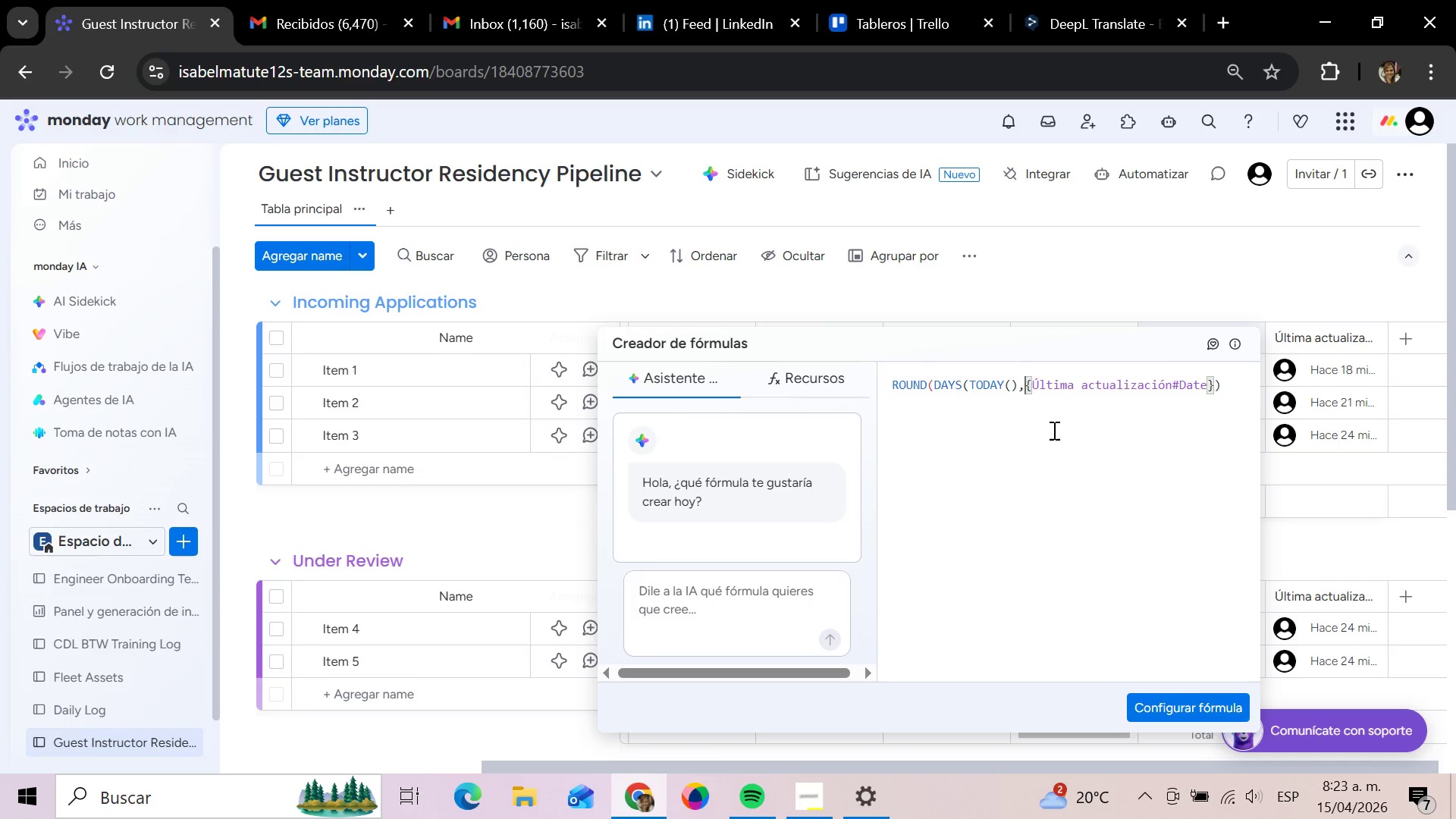 
type(DATE)
 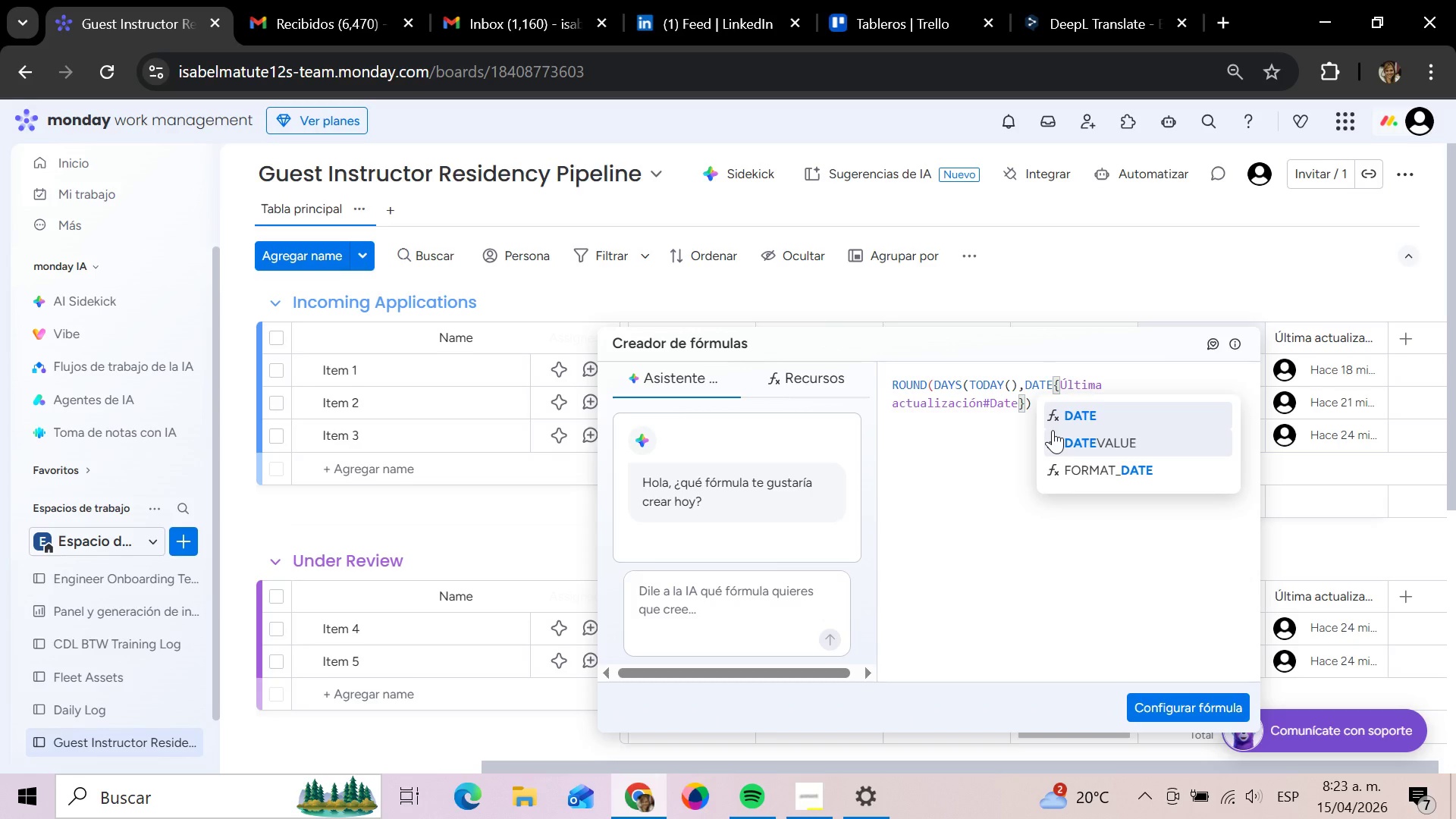 
key(Shift+8)
 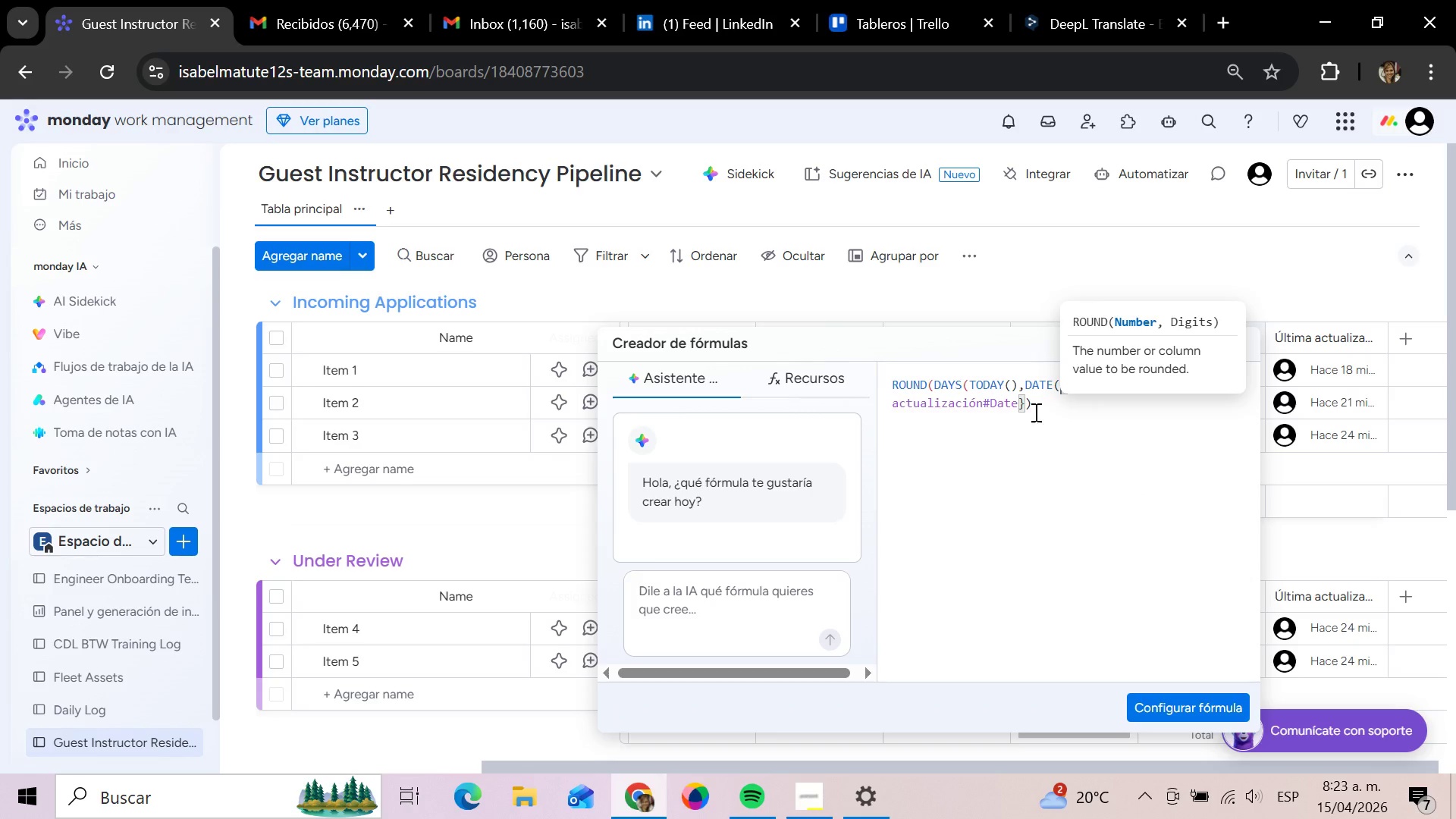 
left_click([1038, 409])
 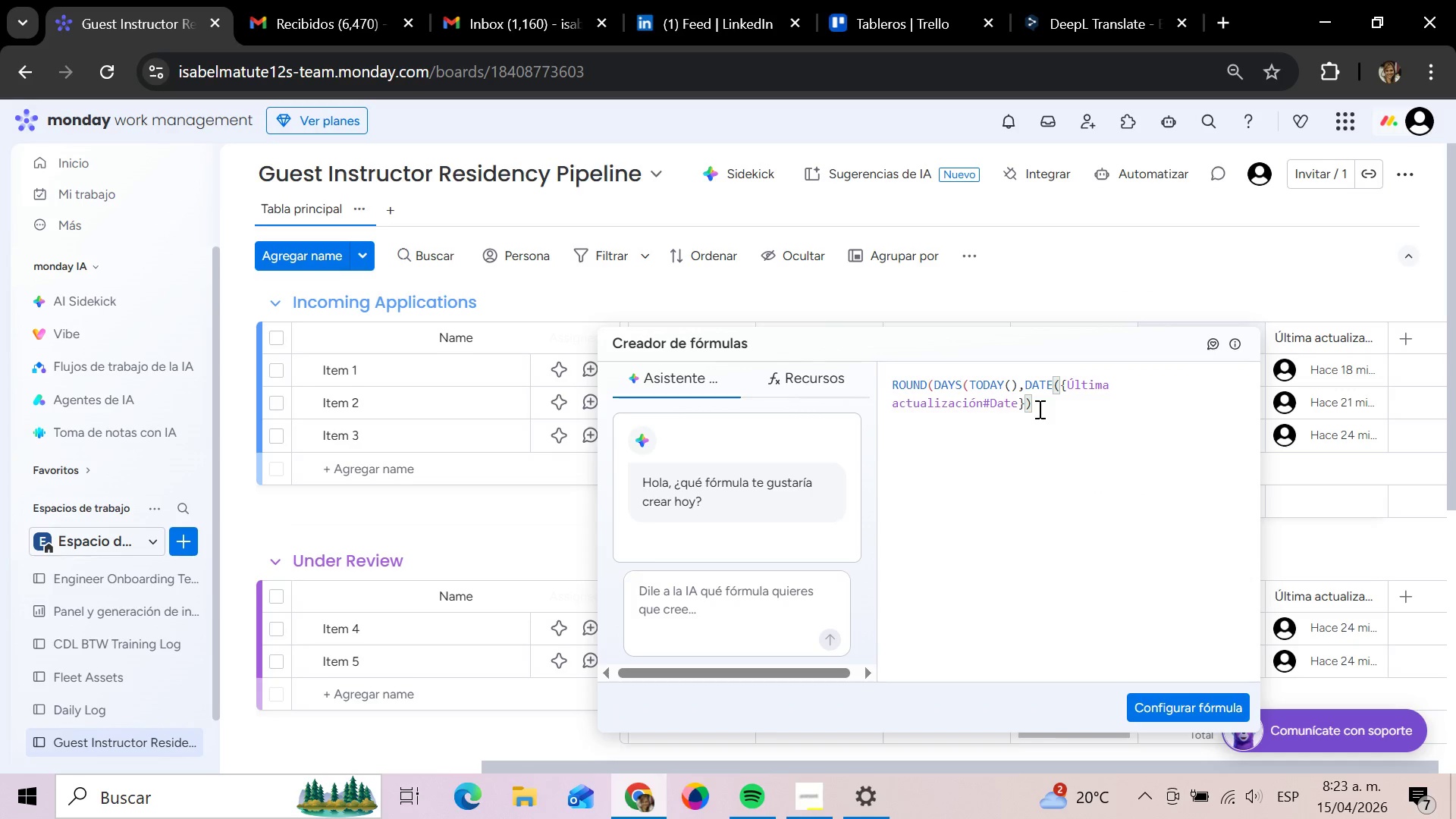 
type((()
 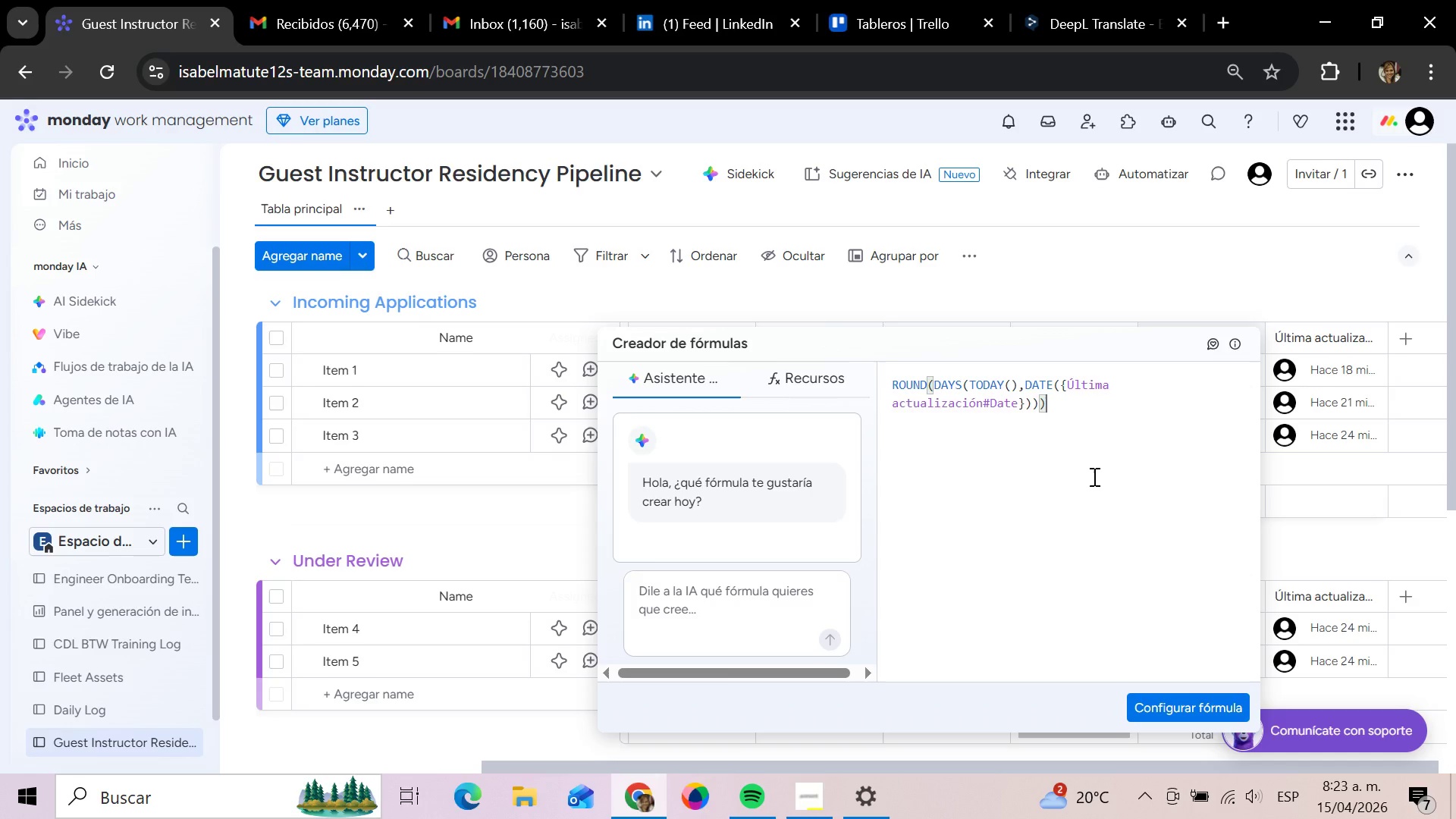 
left_click([1093, 476])
 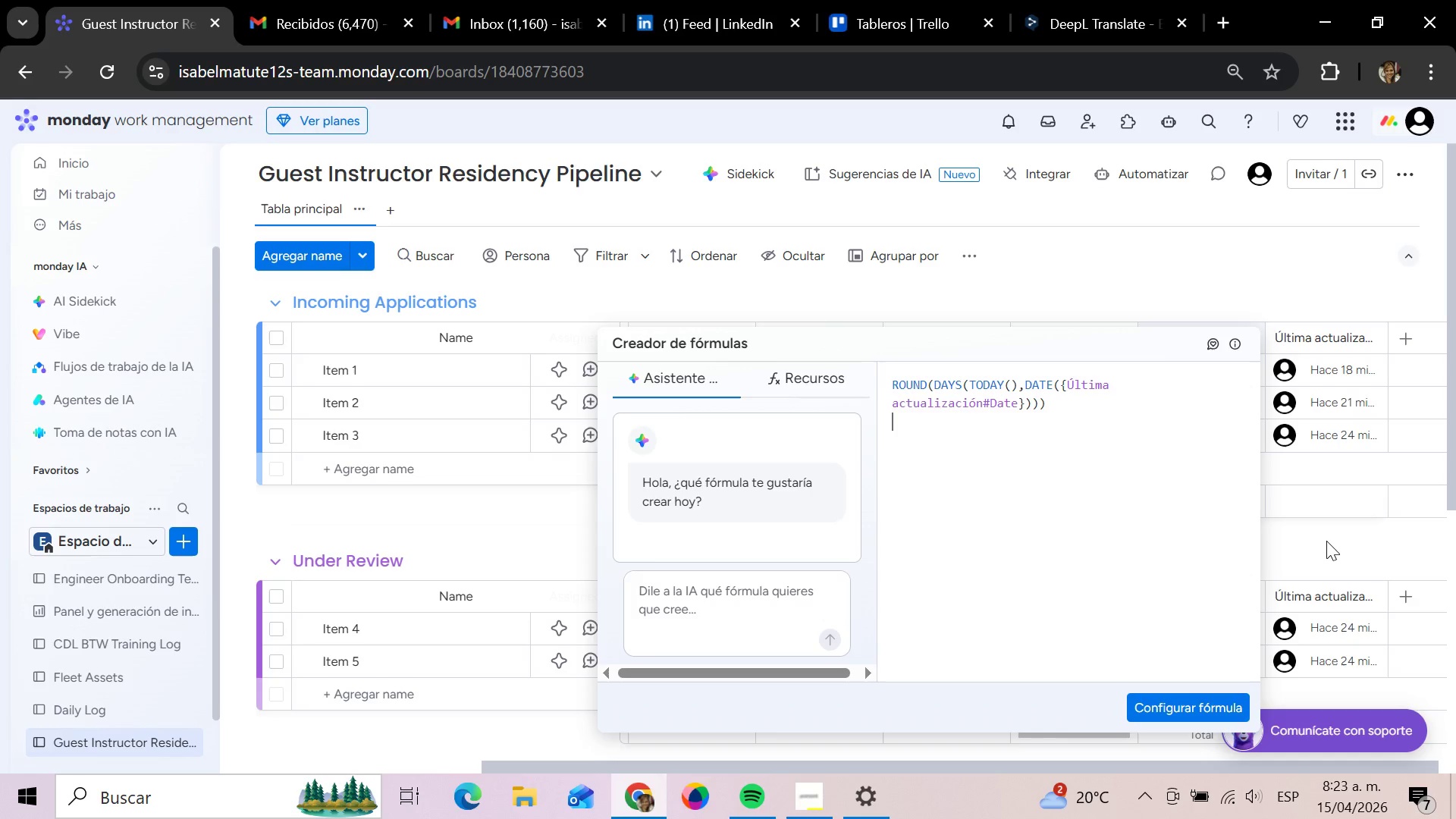 
left_click([1326, 541])
 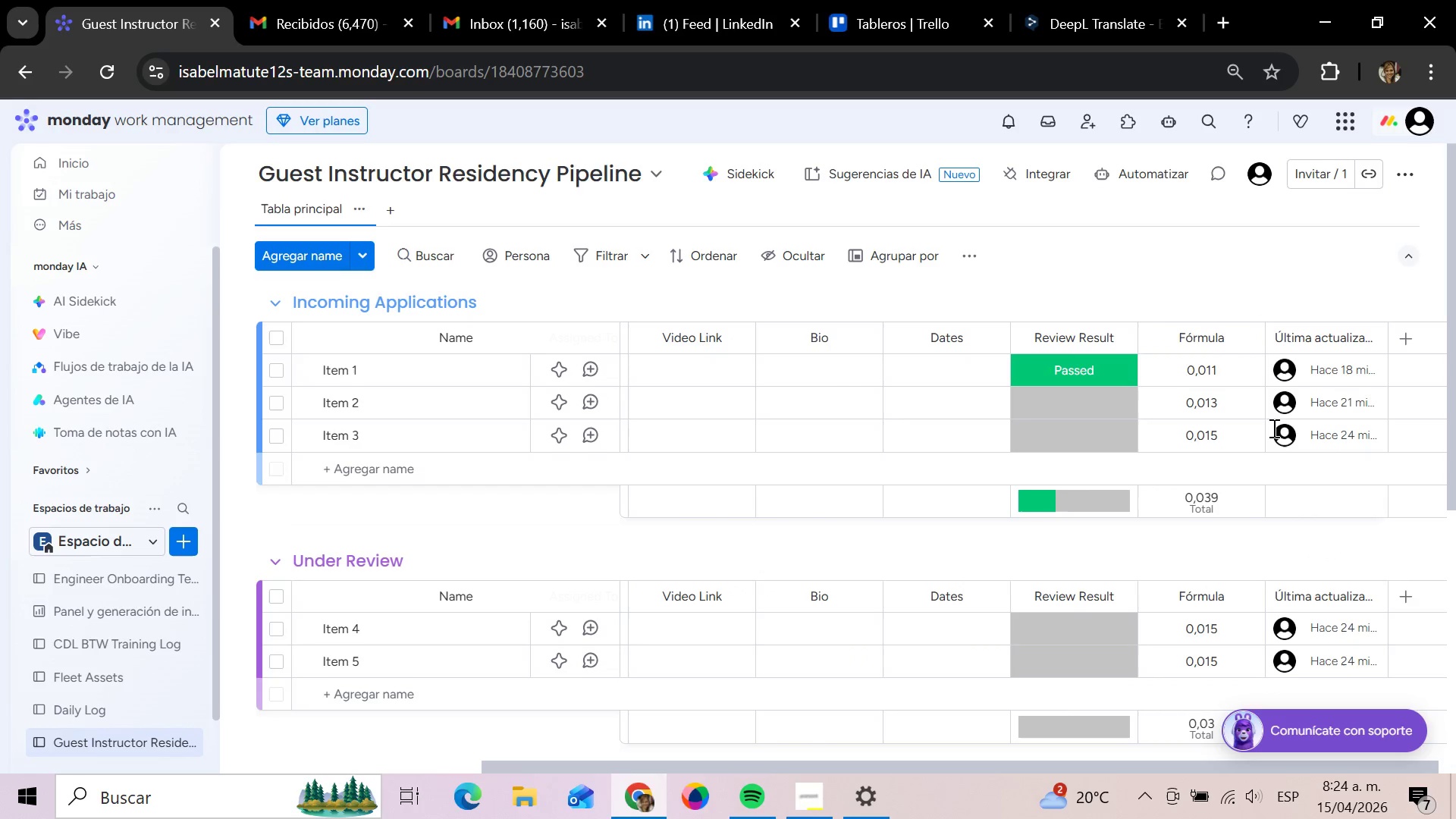 
left_click([1225, 357])
 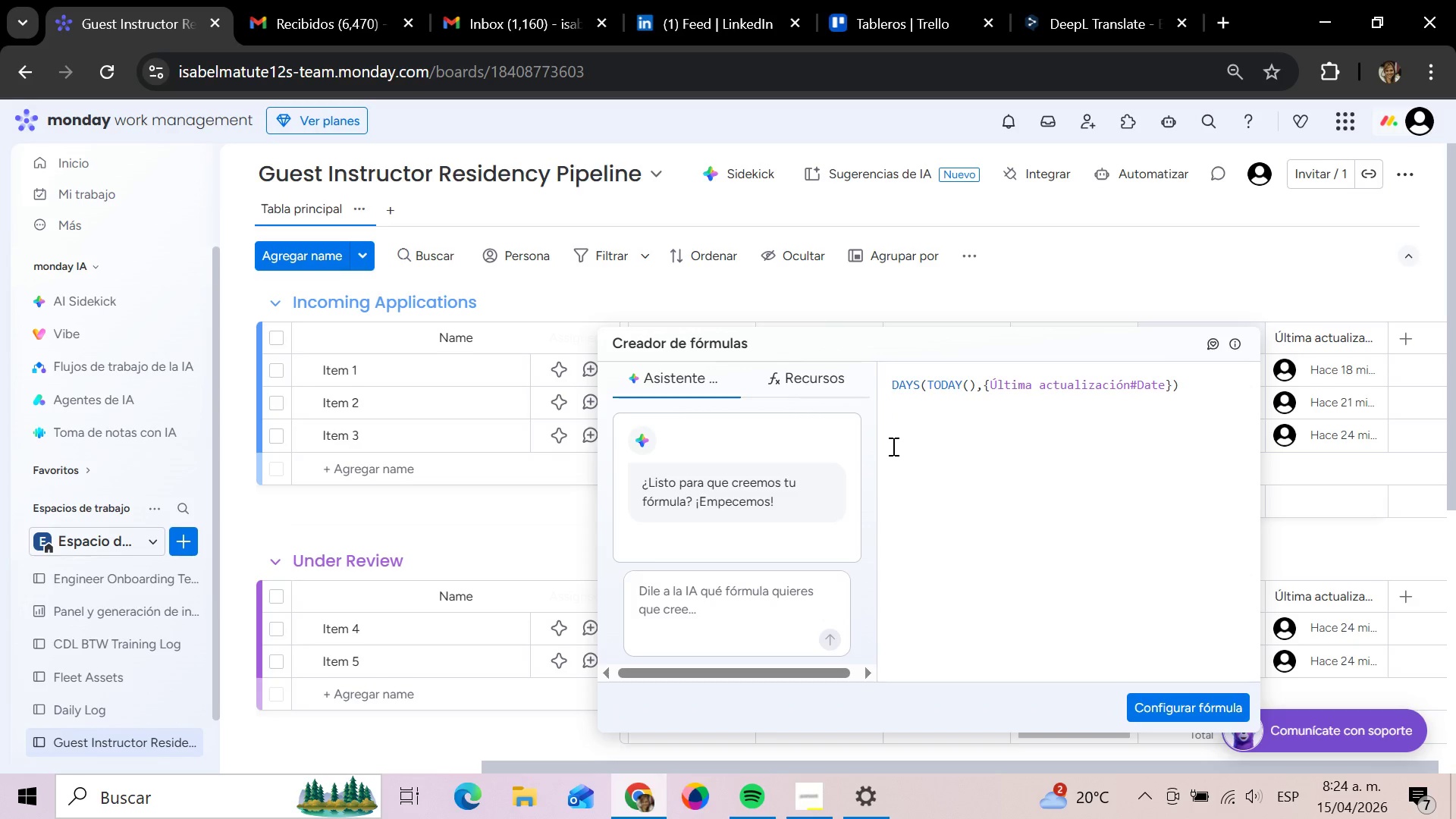 
wait(19.59)
 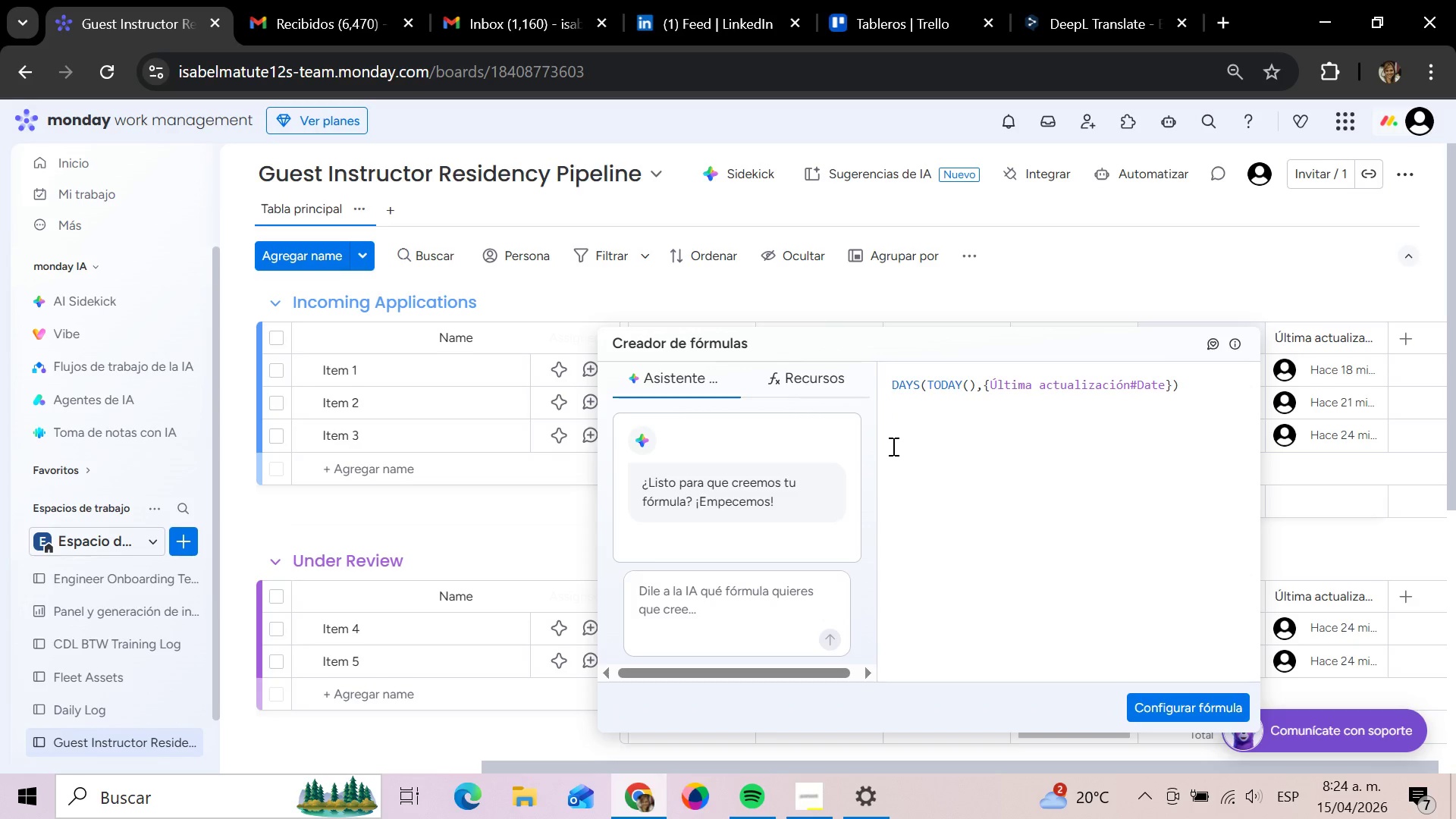 
left_click([893, 384])
 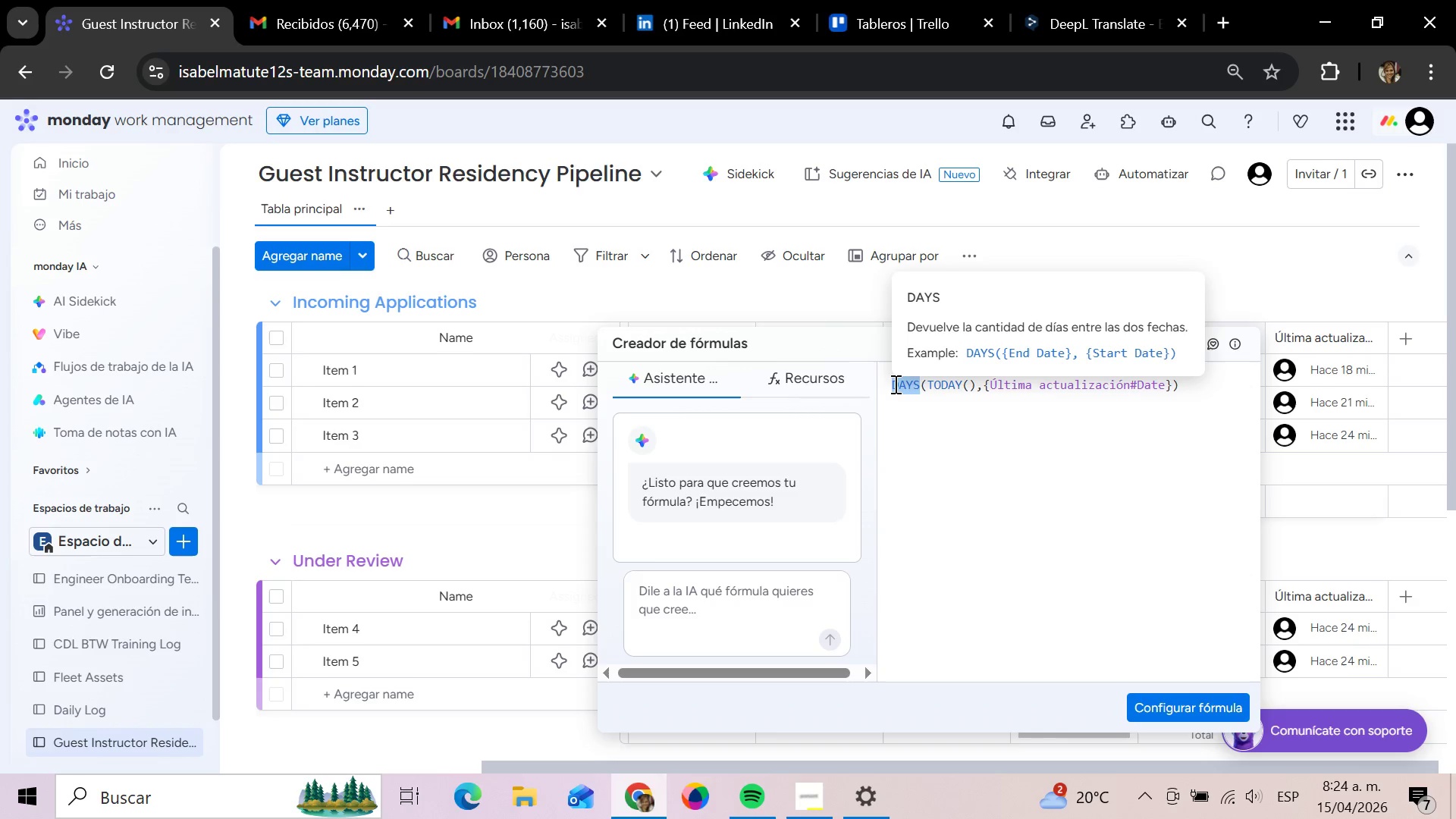 
type(RO)
 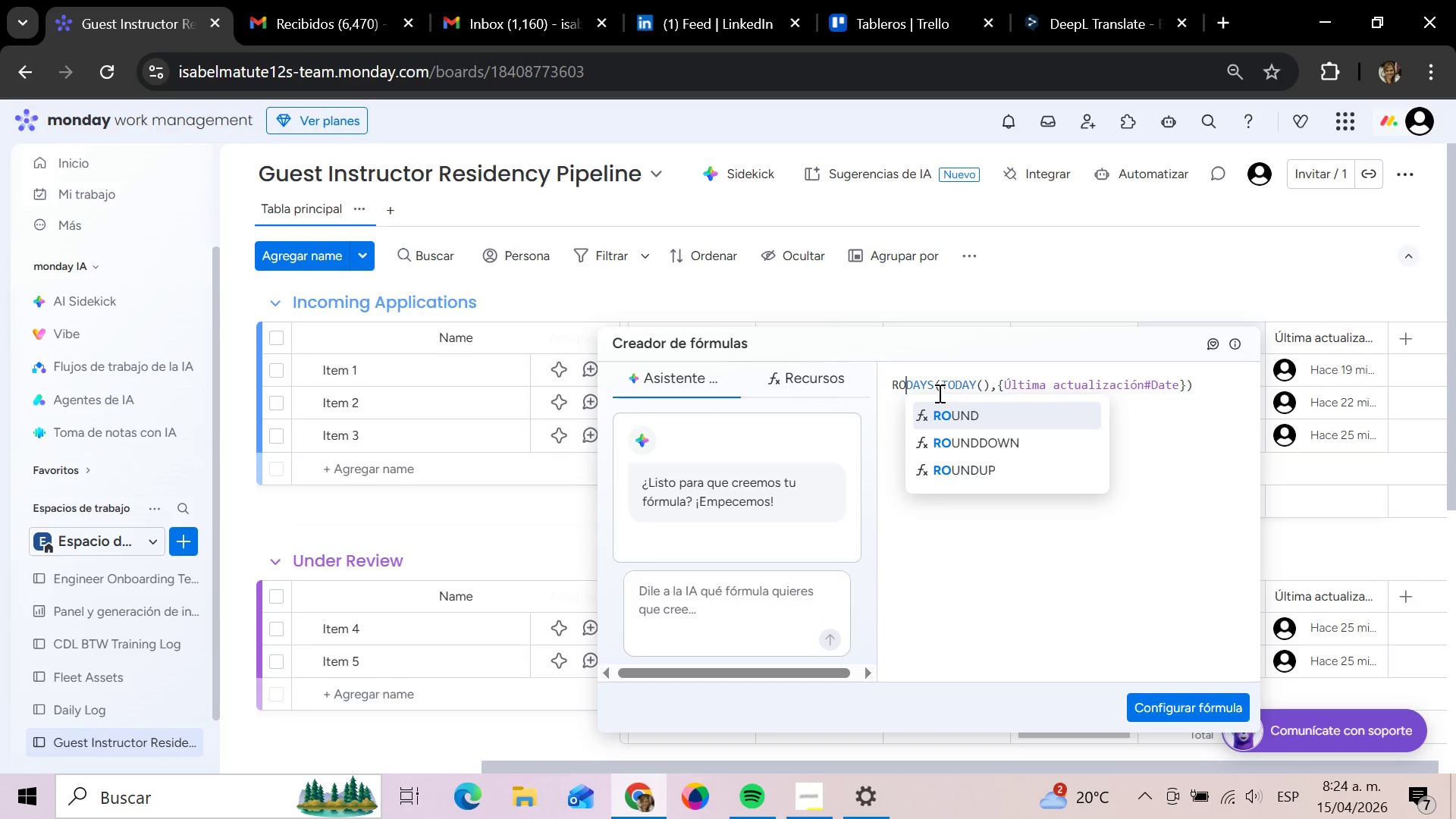 
left_click([952, 411])
 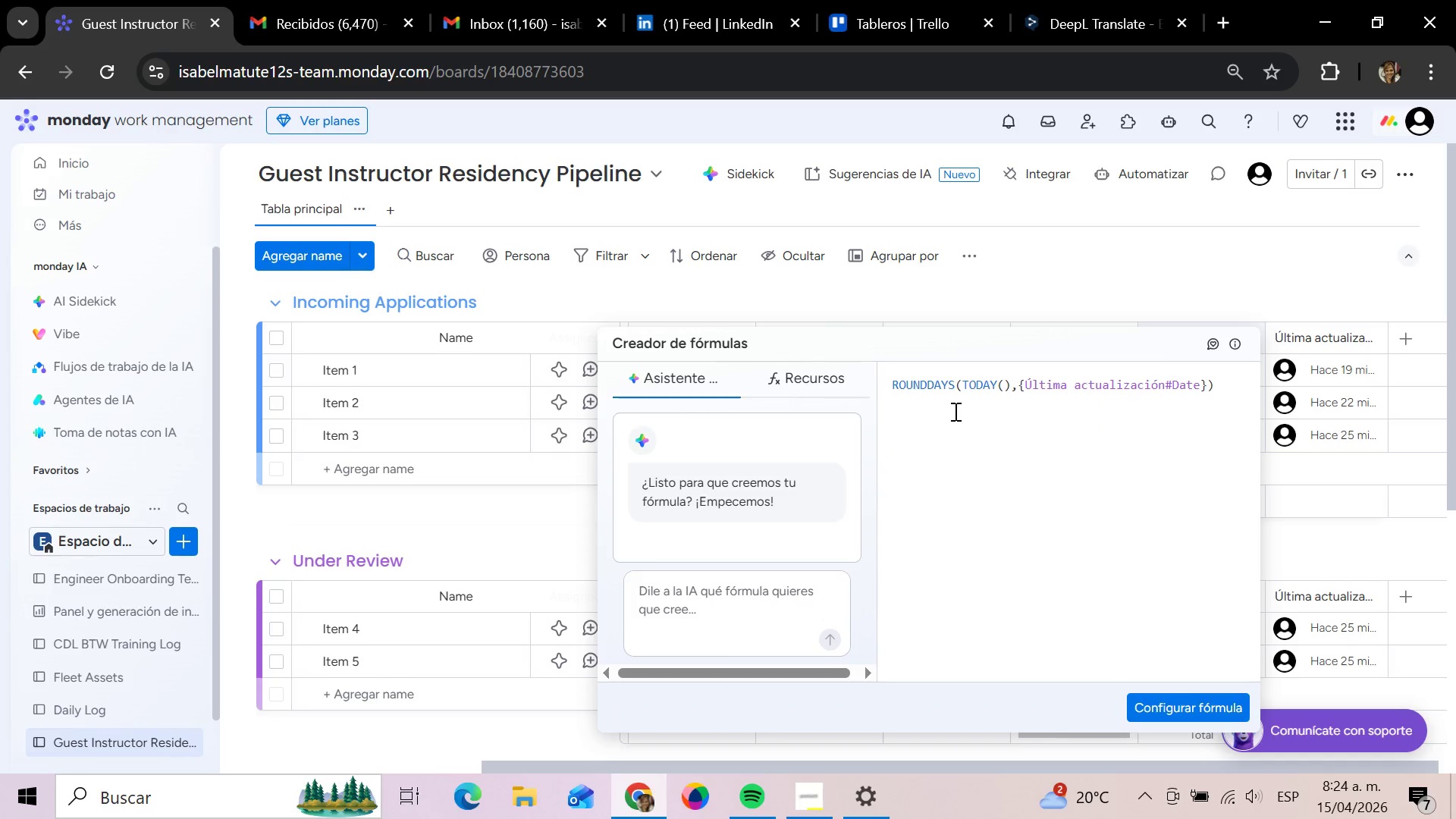 
key(Shift+8)
 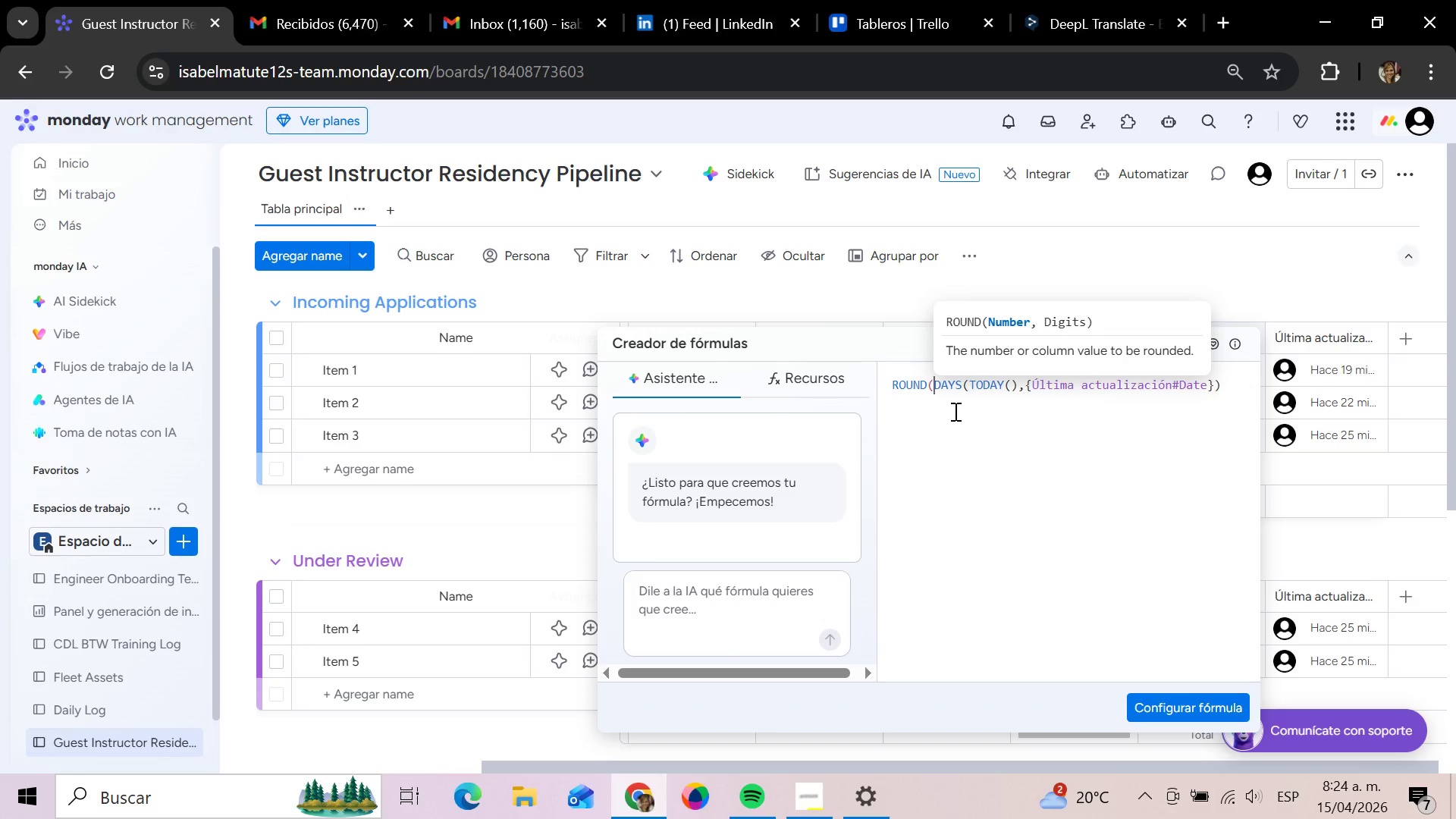 
wait(12.05)
 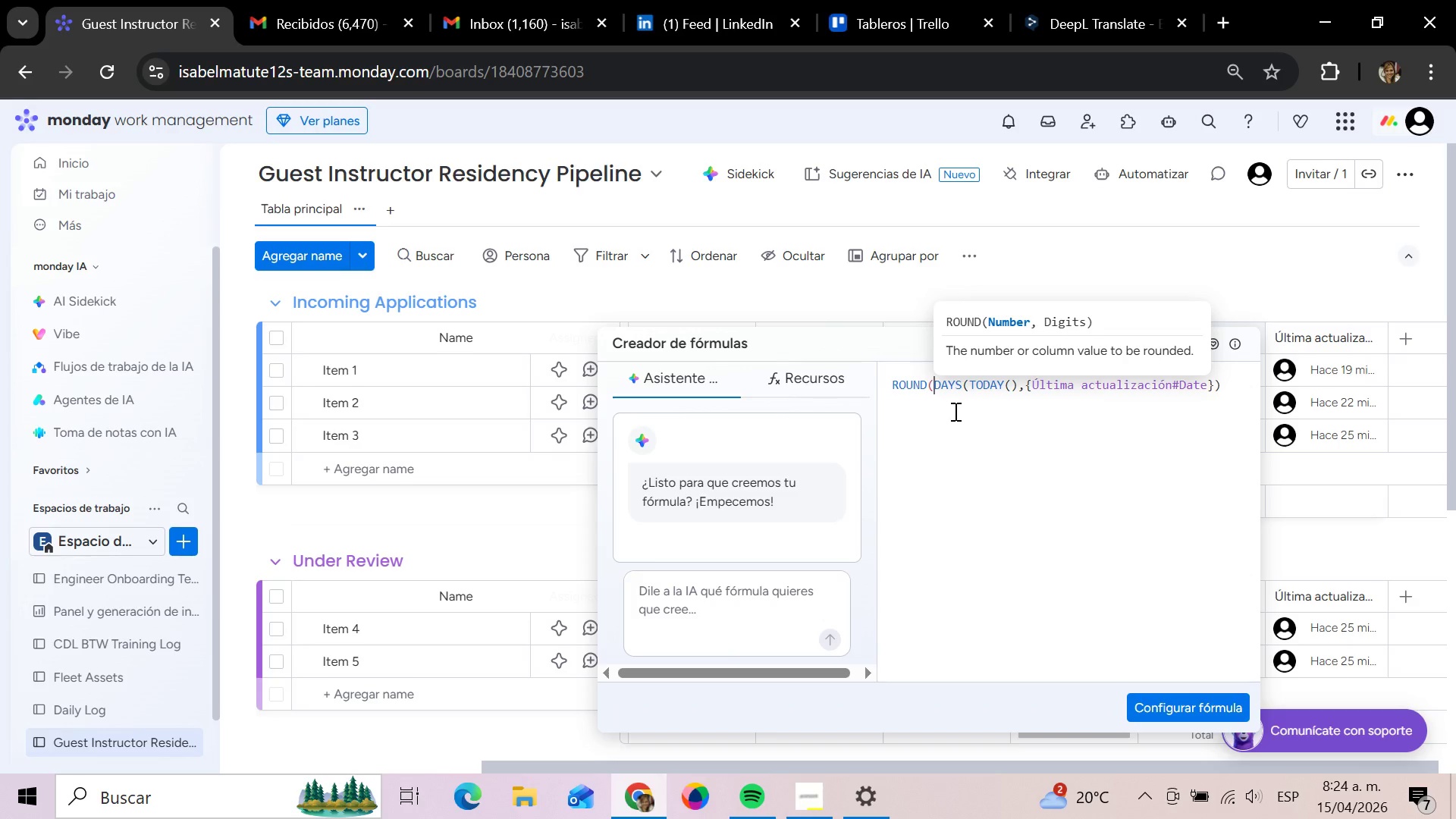 
left_click([1024, 390])
 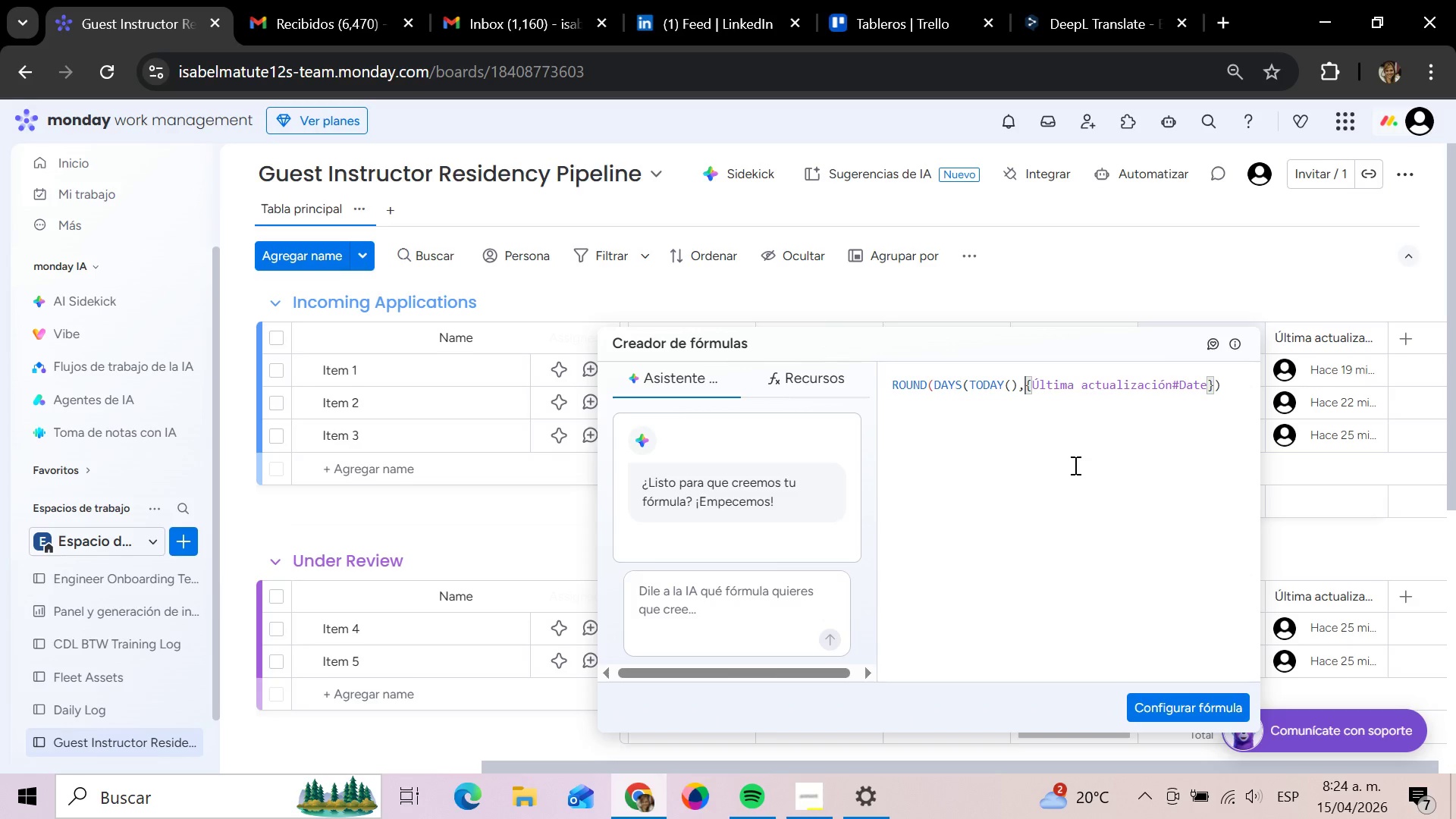 
wait(6.89)
 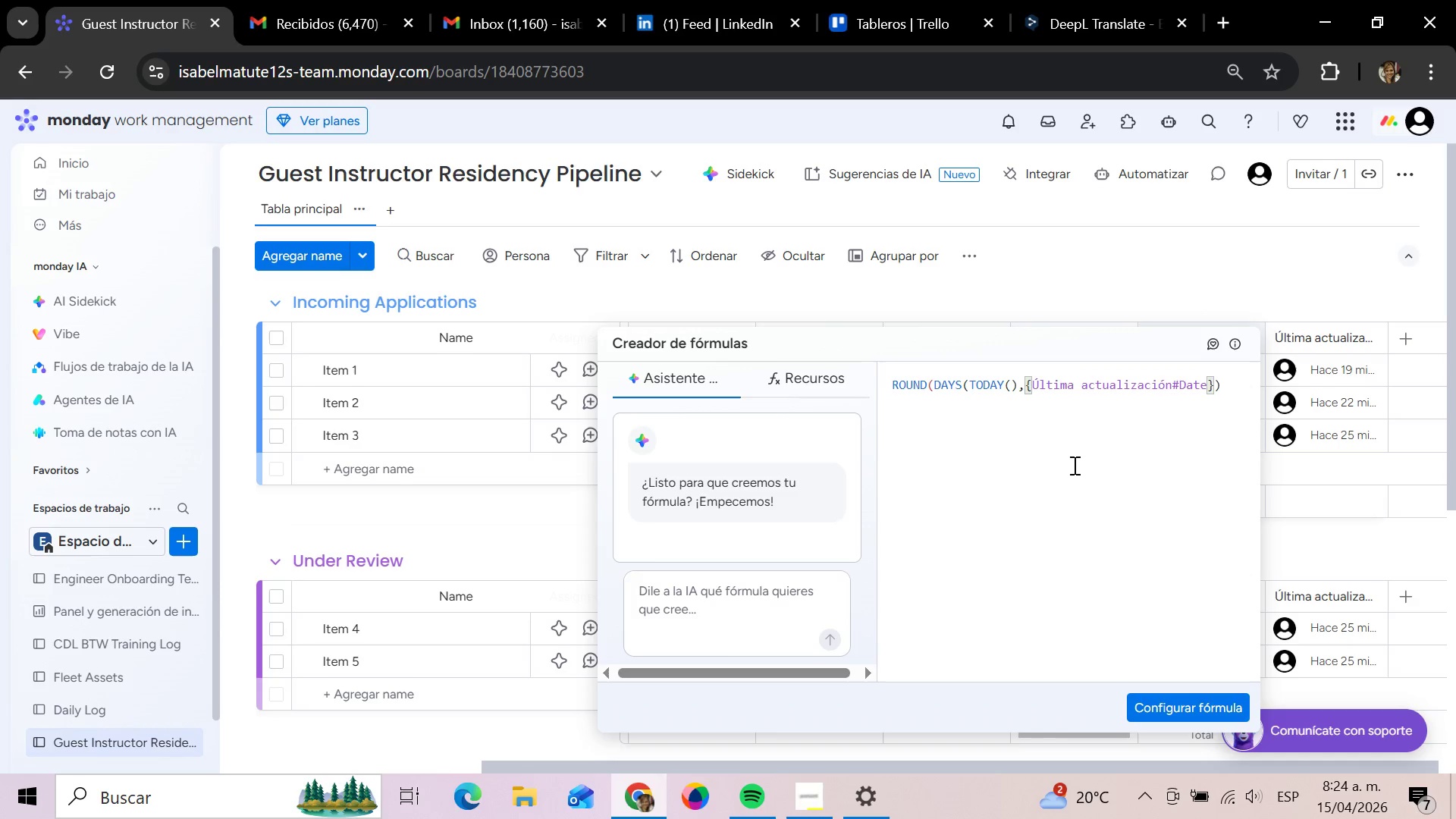 
key(Space)
 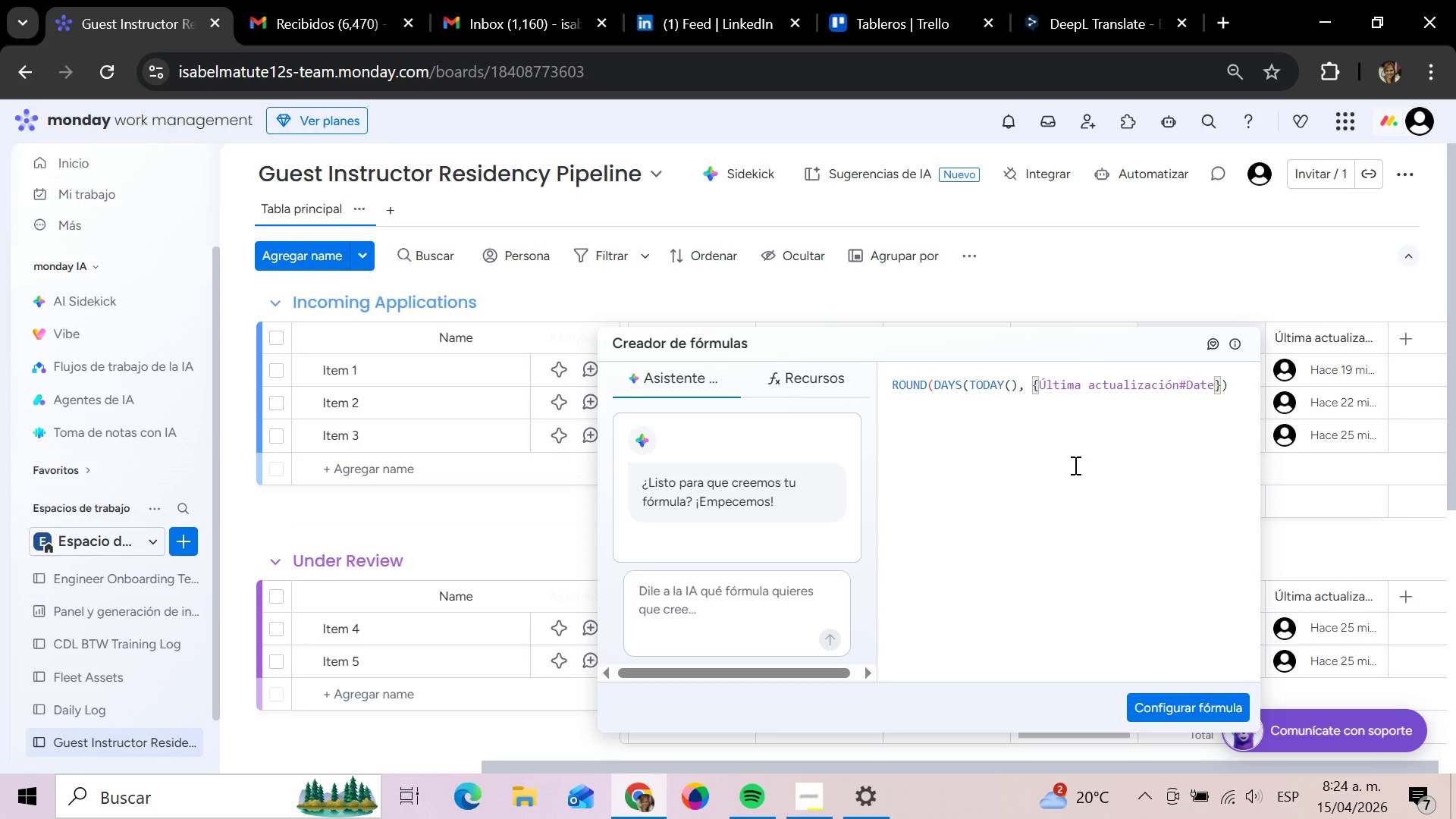 
wait(6.3)
 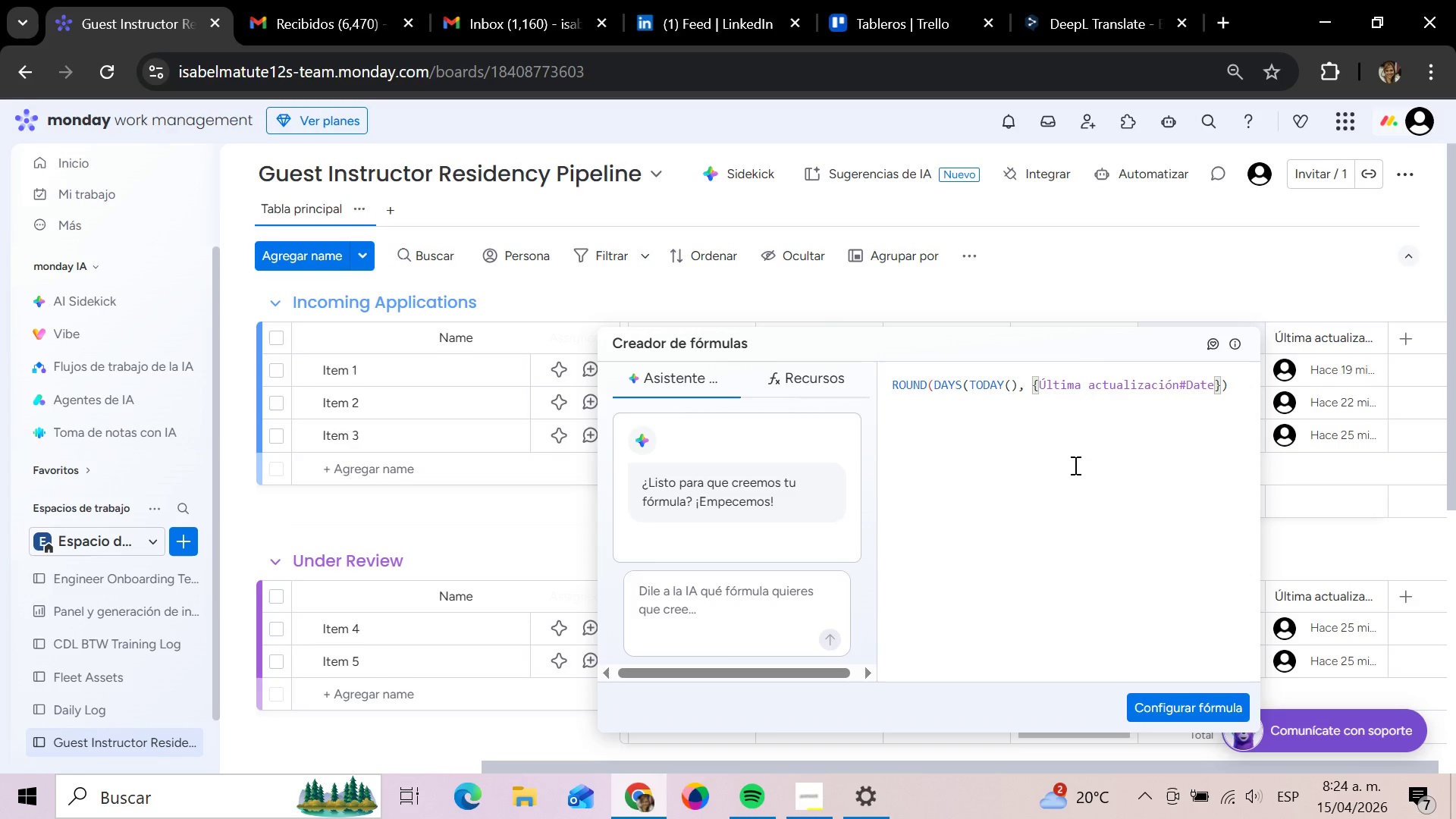 
type(DAT)
 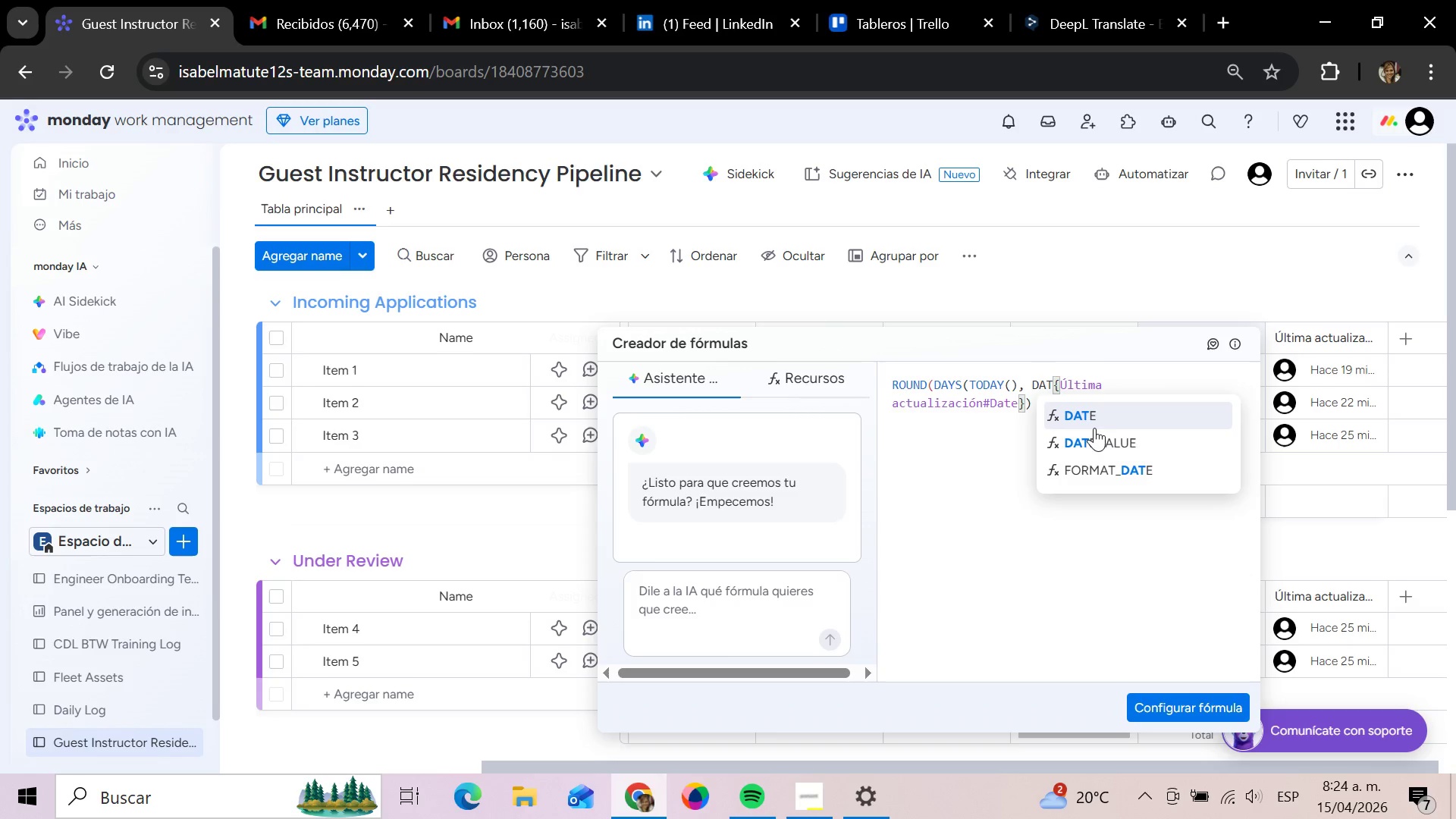 
left_click([1093, 416])
 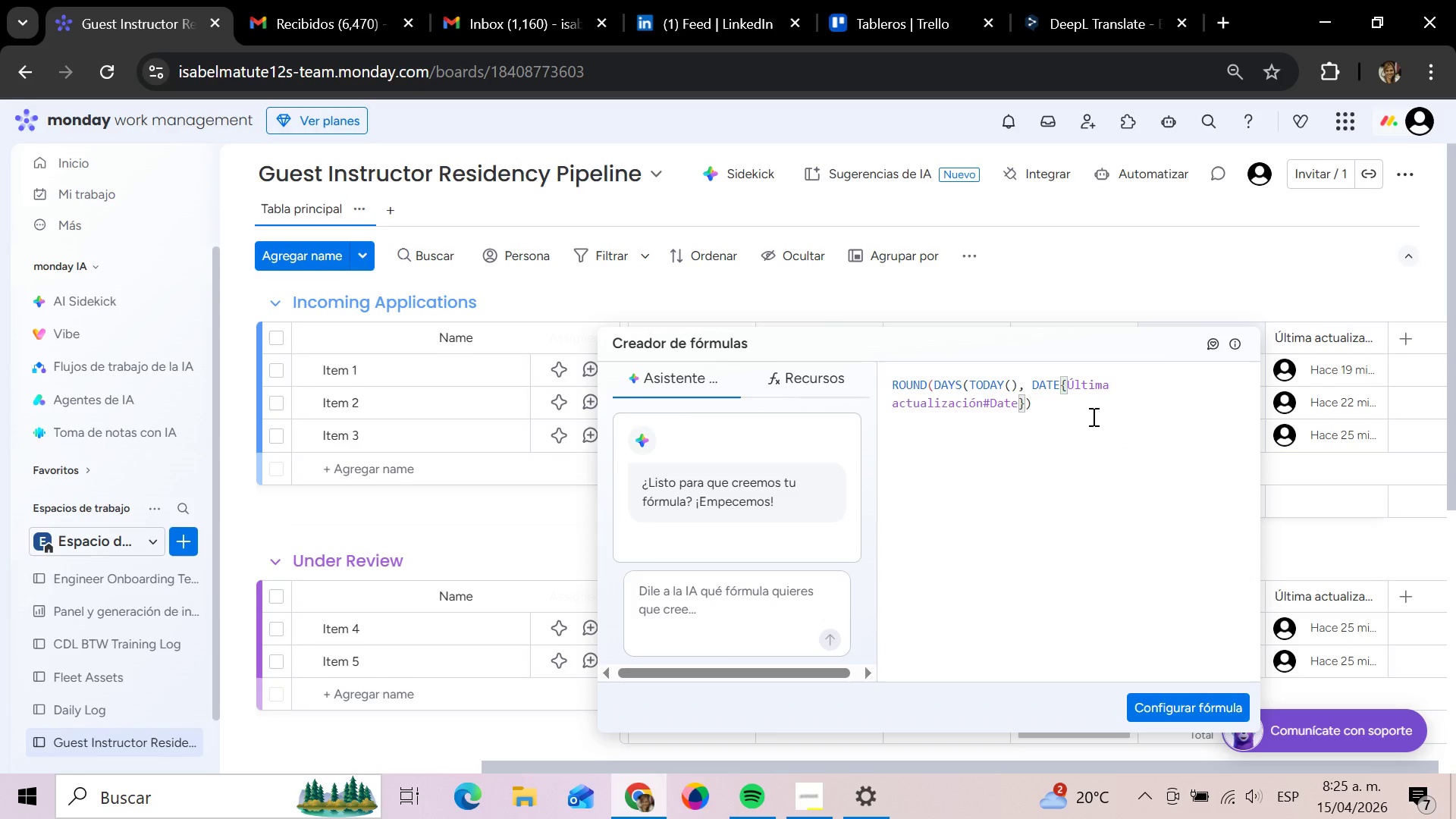 
key(Shift+8)
 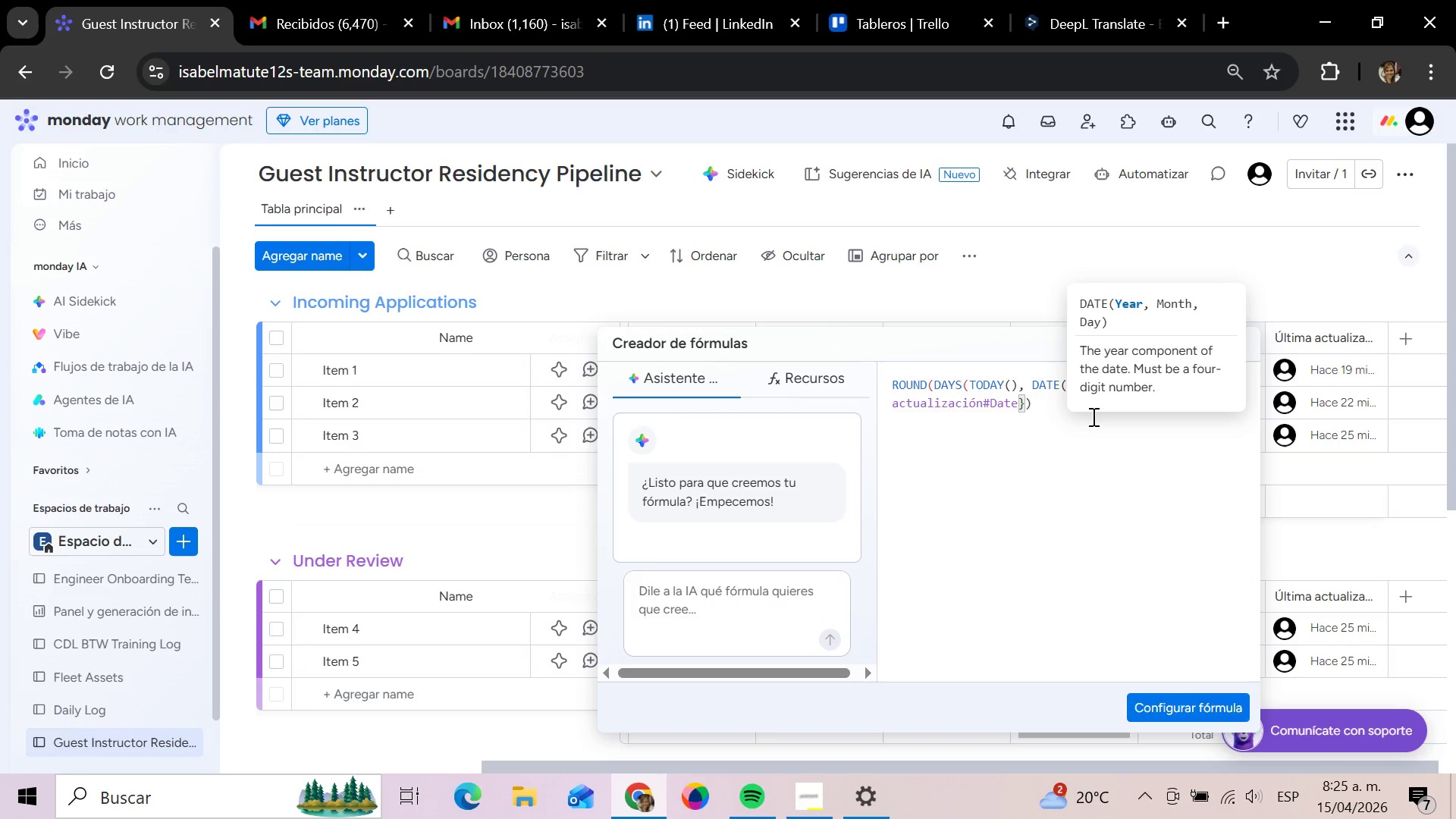 
left_click([1090, 416])
 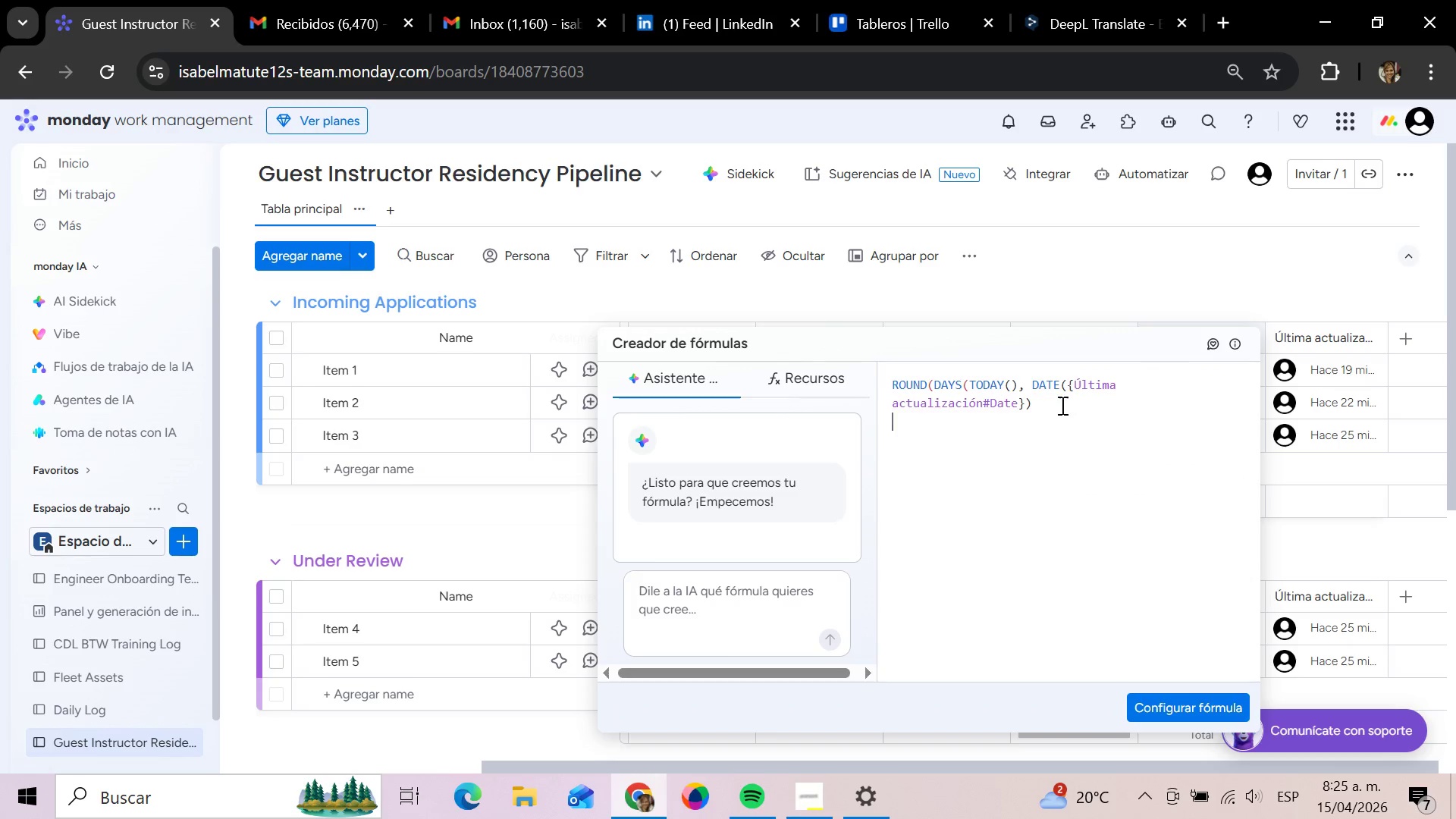 
left_click([1057, 405])
 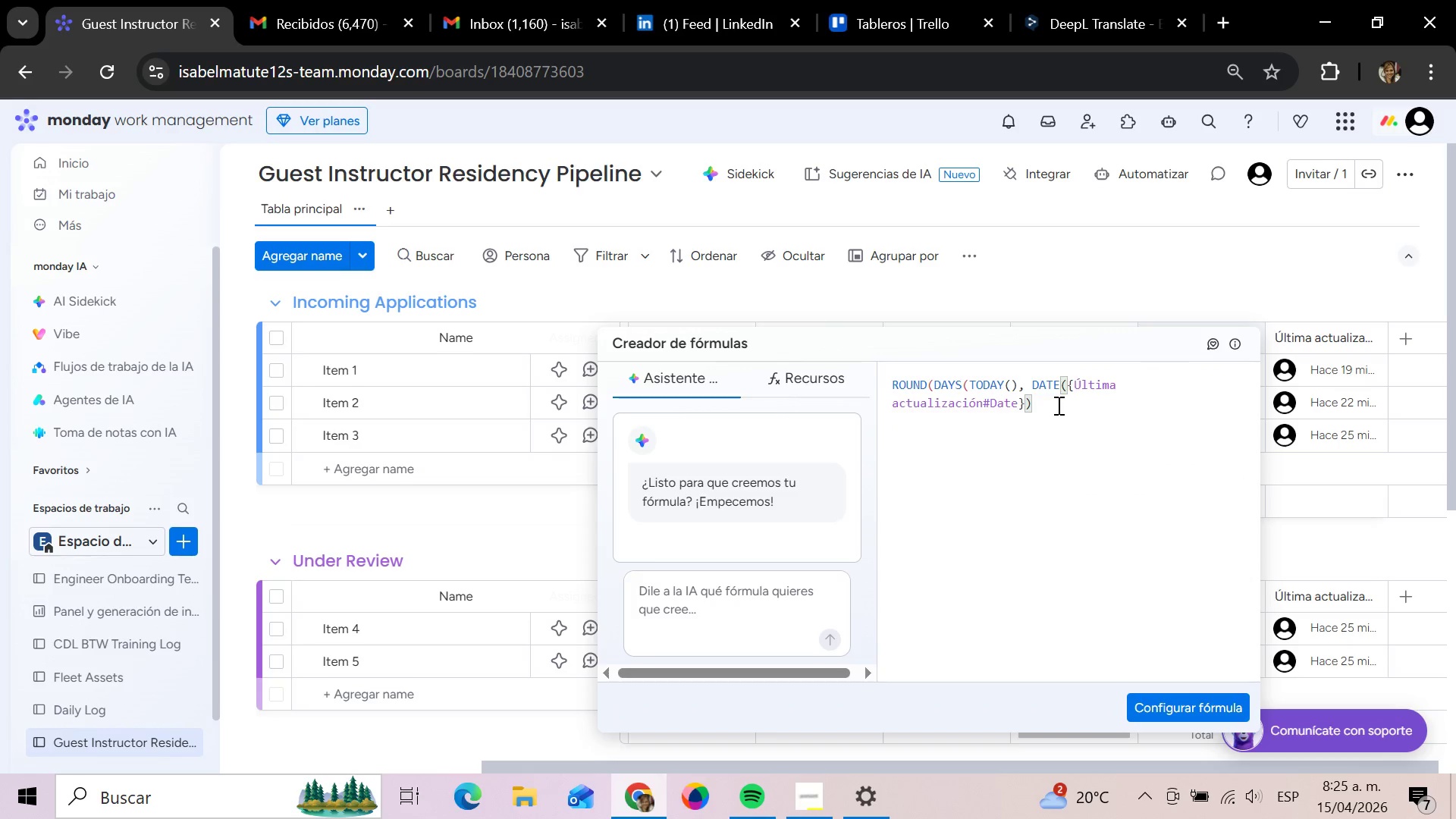 
left_click([1057, 405])
 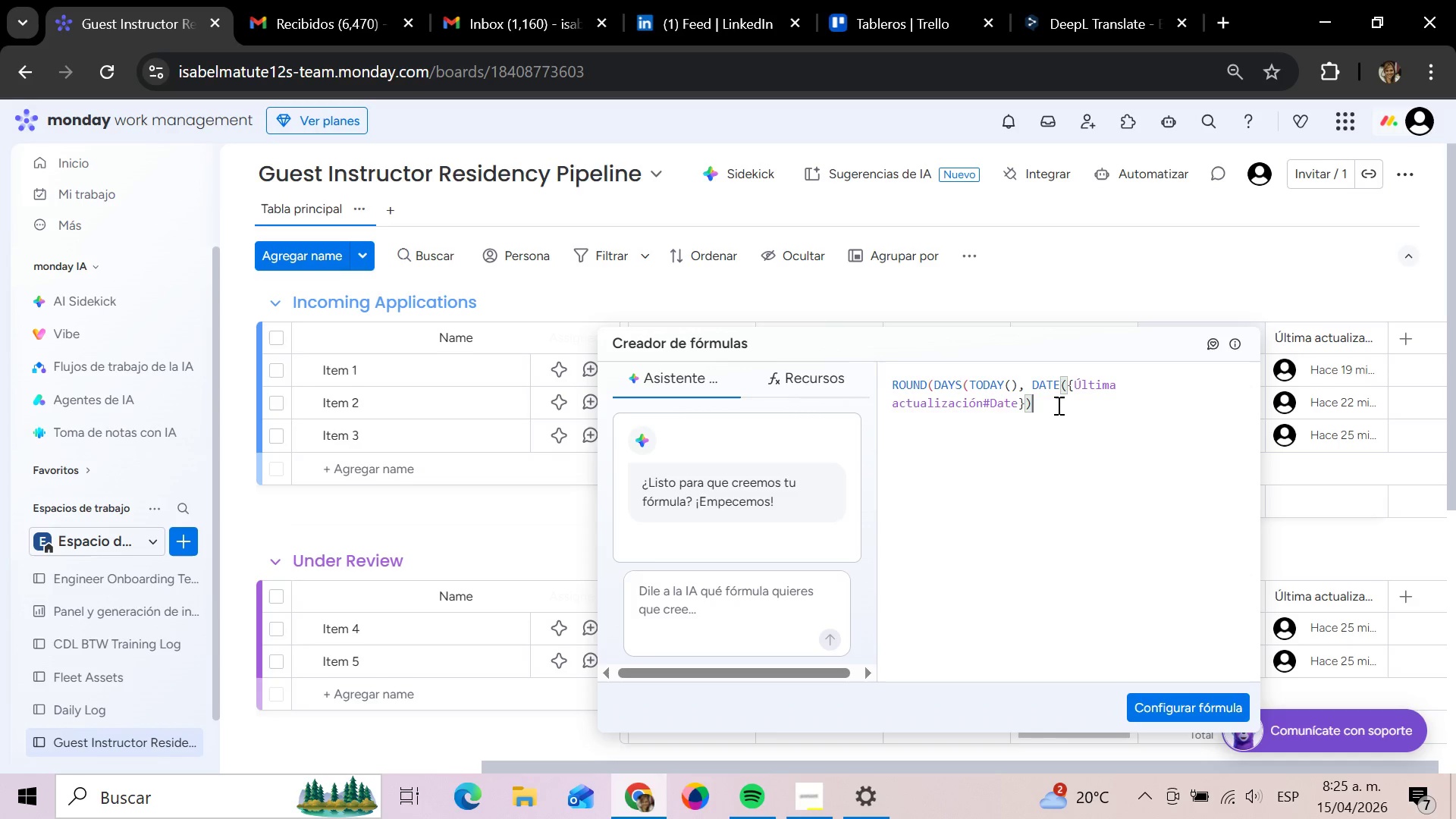 
wait(7.59)
 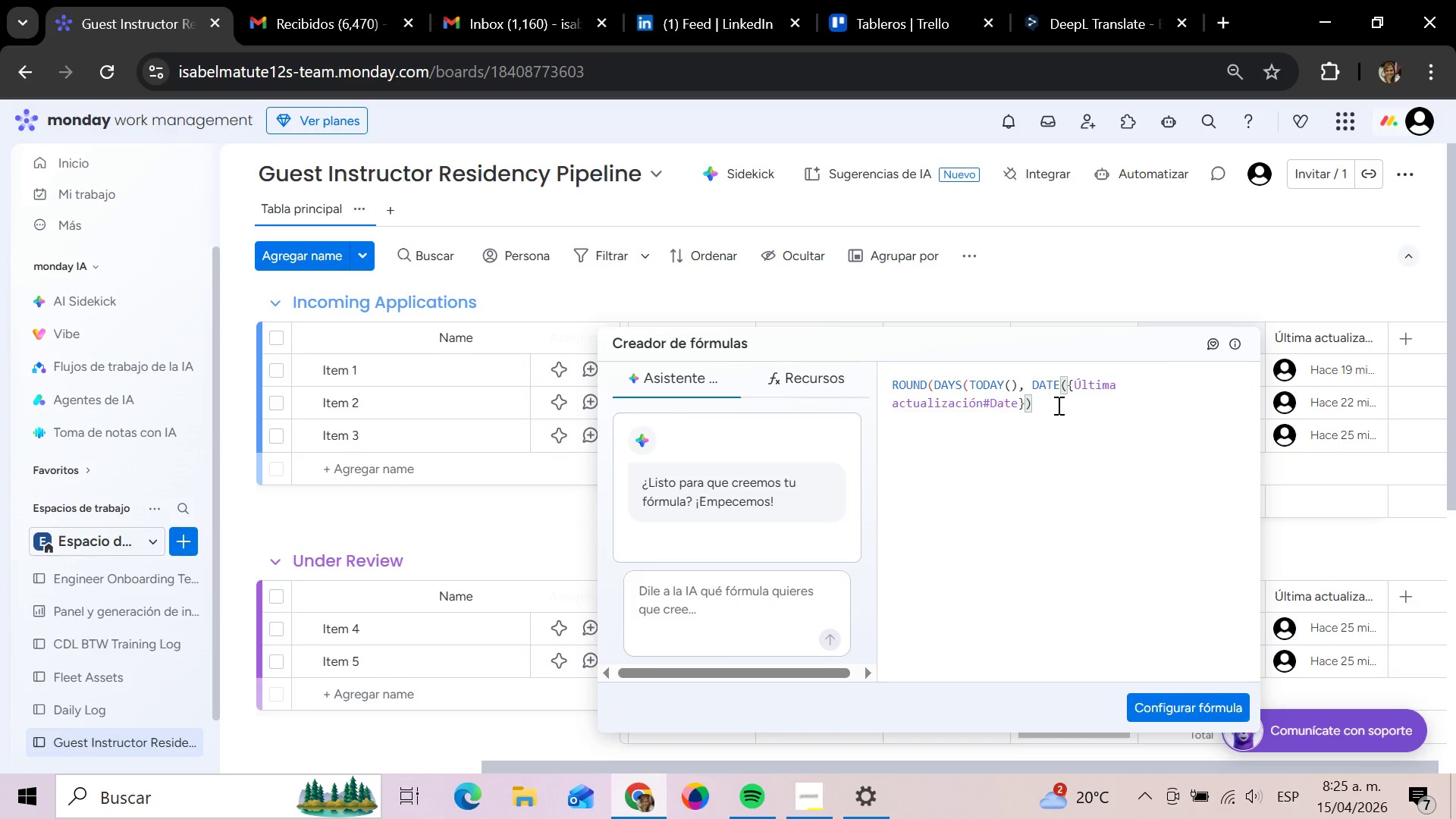 
type((()
 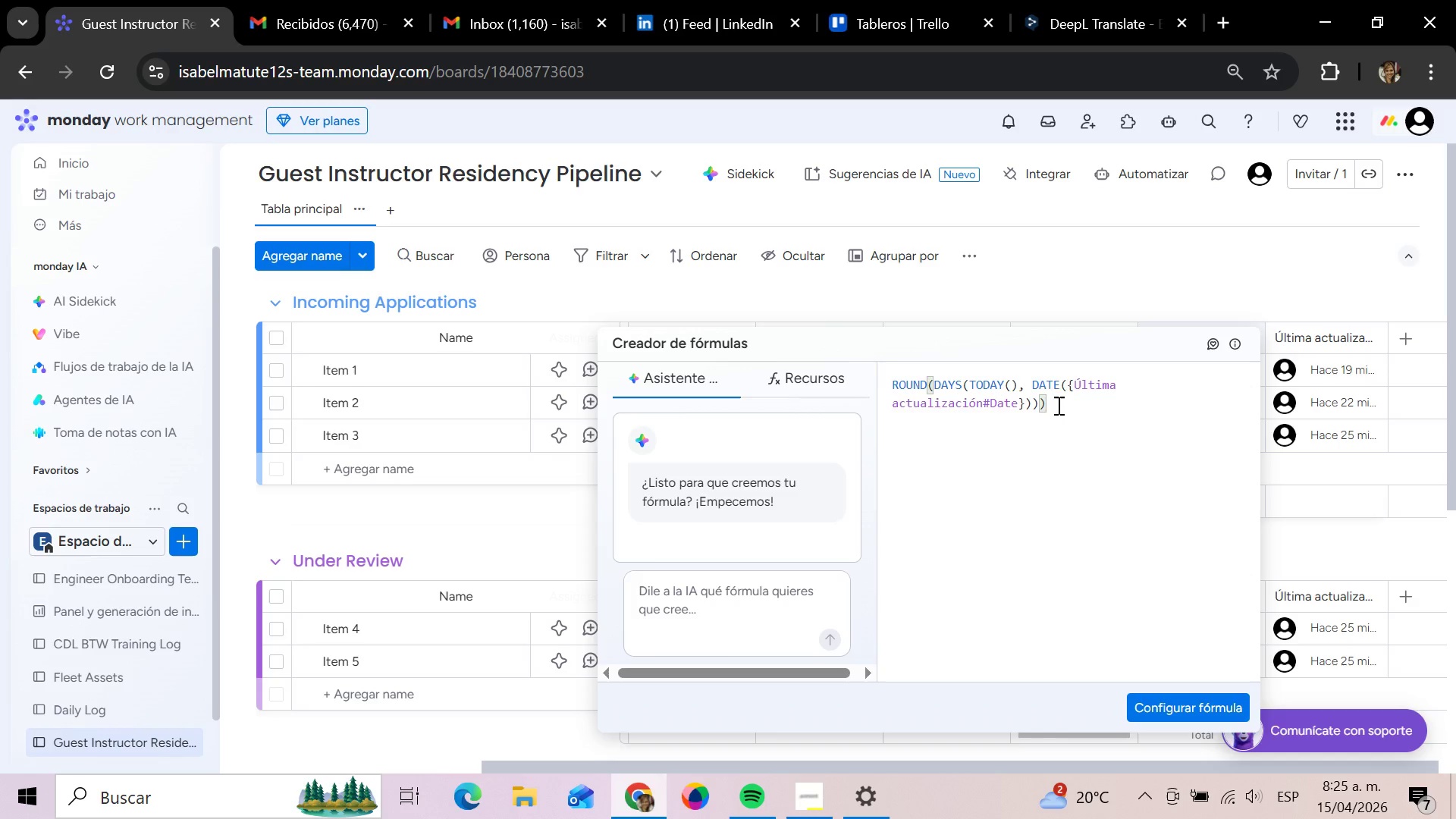 
left_click([1072, 455])
 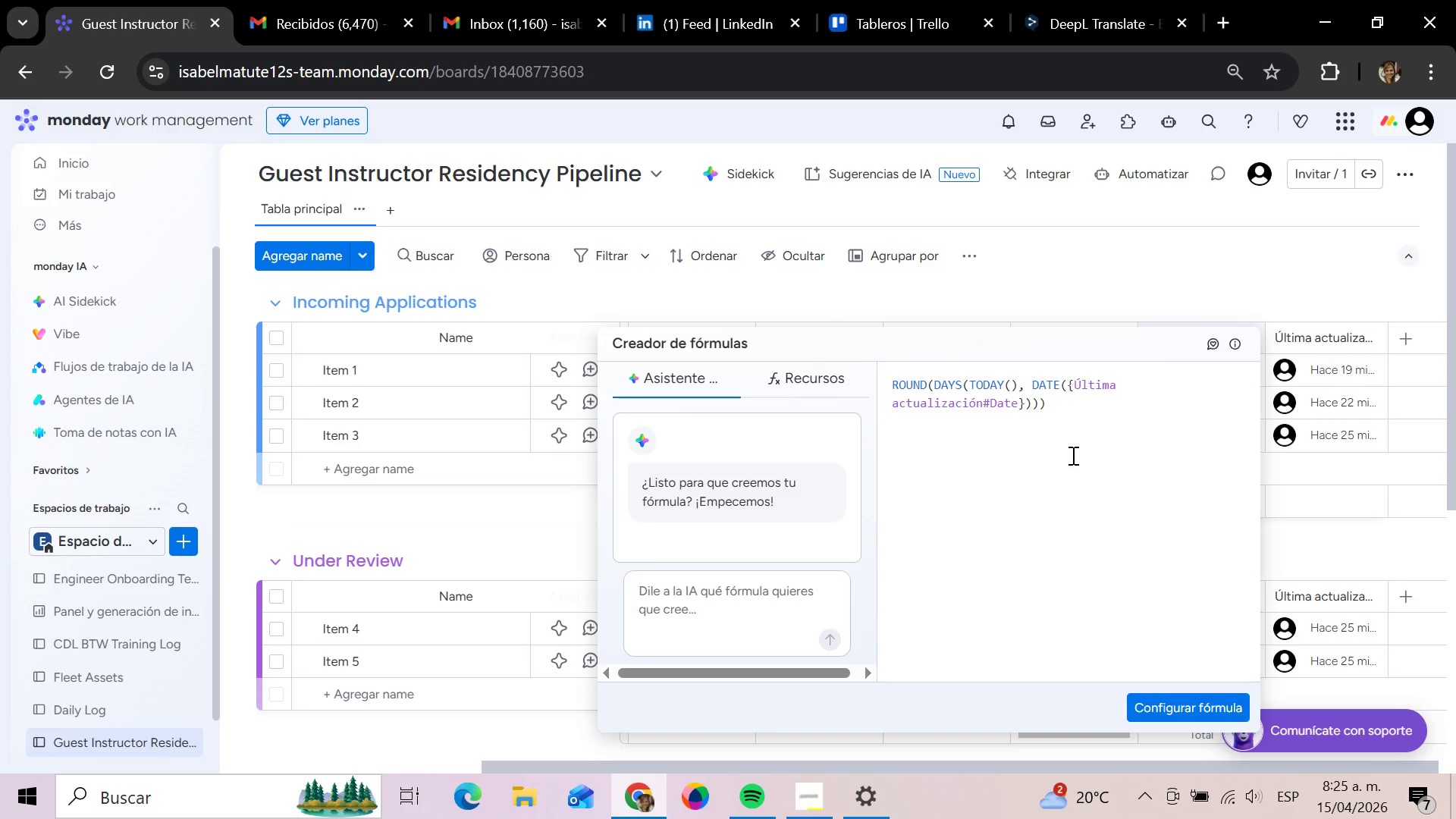 
scroll: coordinate [1072, 455], scroll_direction: down, amount: 3.0
 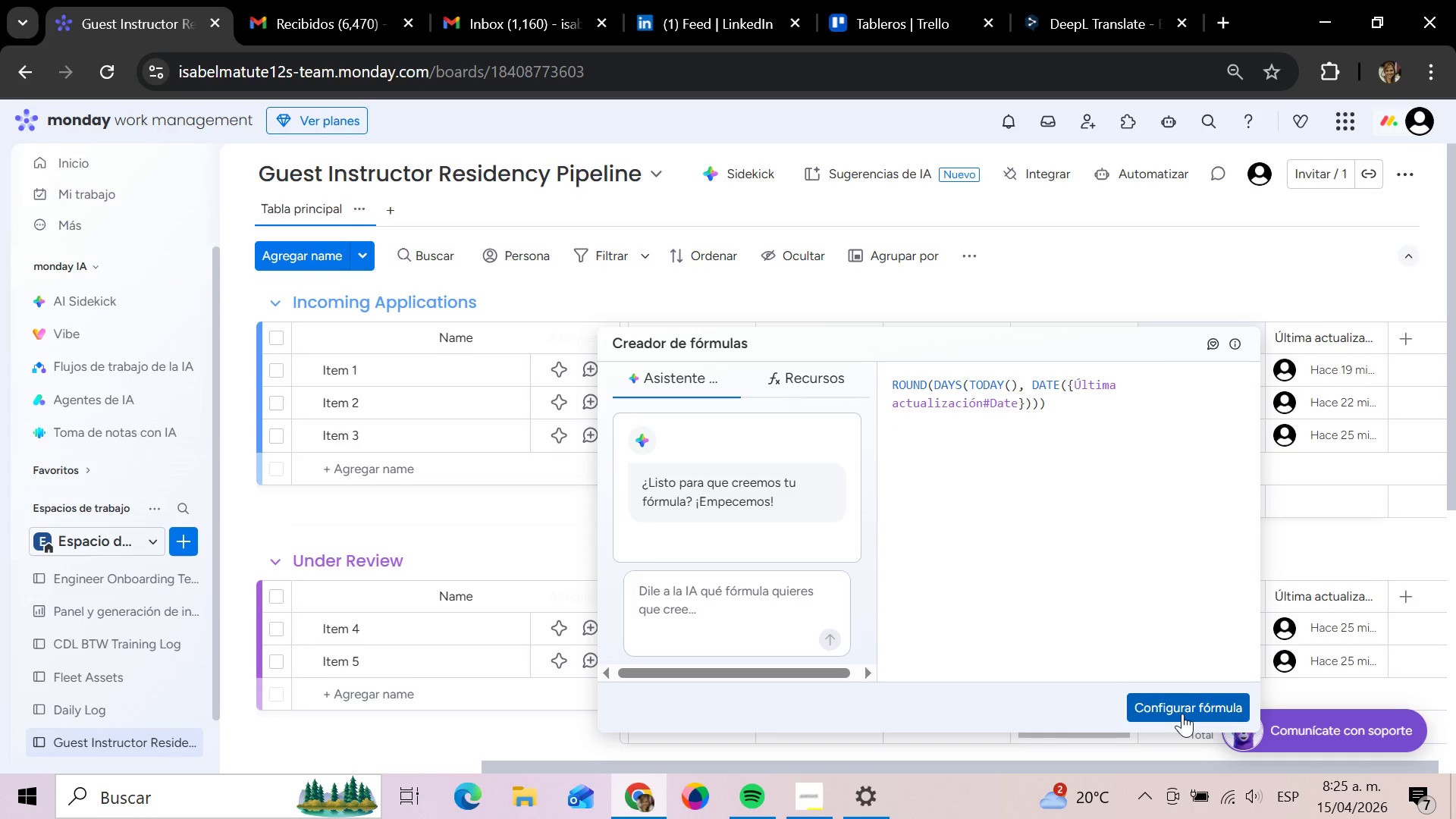 
left_click([1113, 579])
 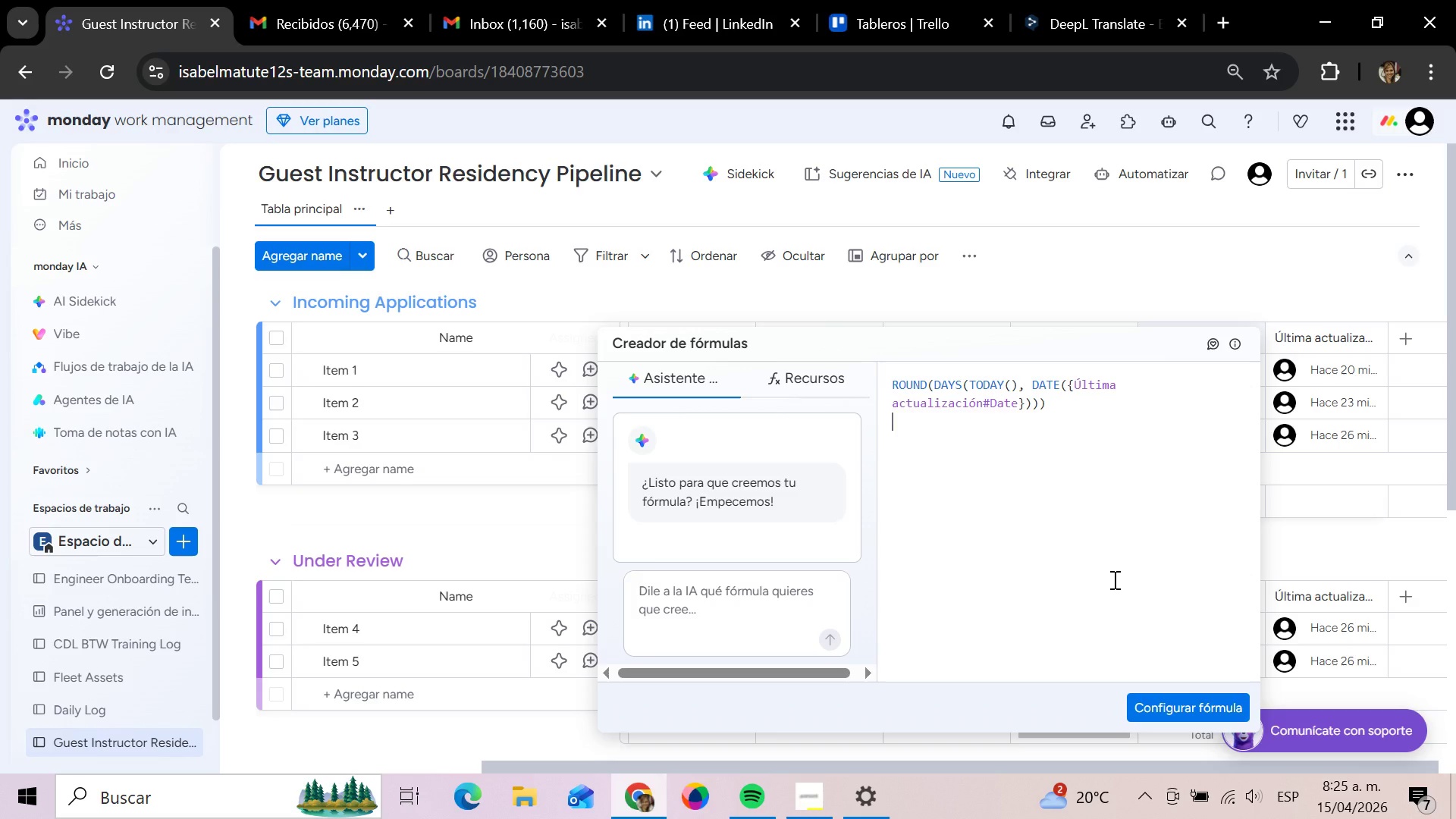 
scroll: coordinate [803, 494], scroll_direction: down, amount: 3.0
 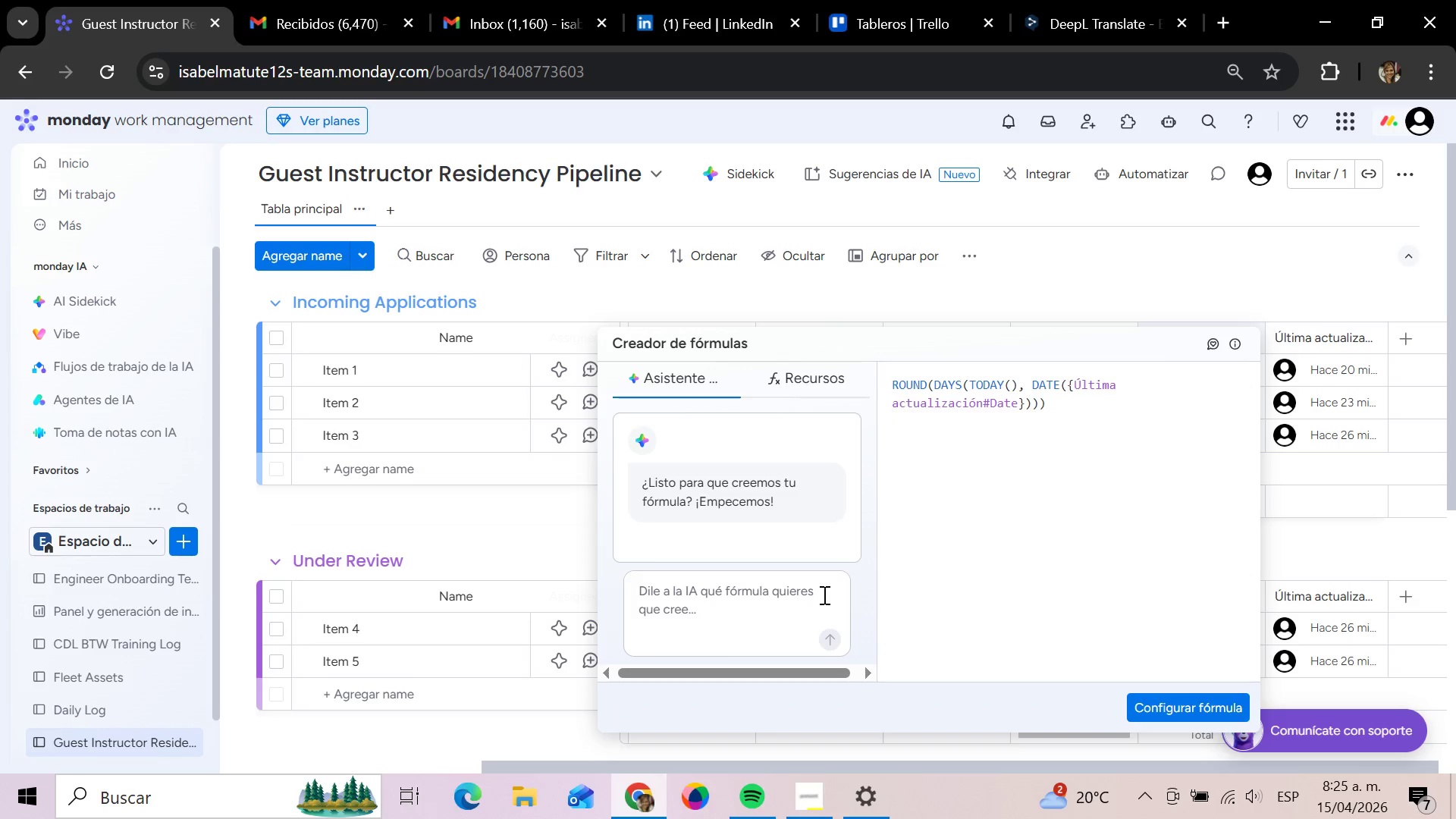 
scroll: coordinate [823, 595], scroll_direction: up, amount: 3.0
 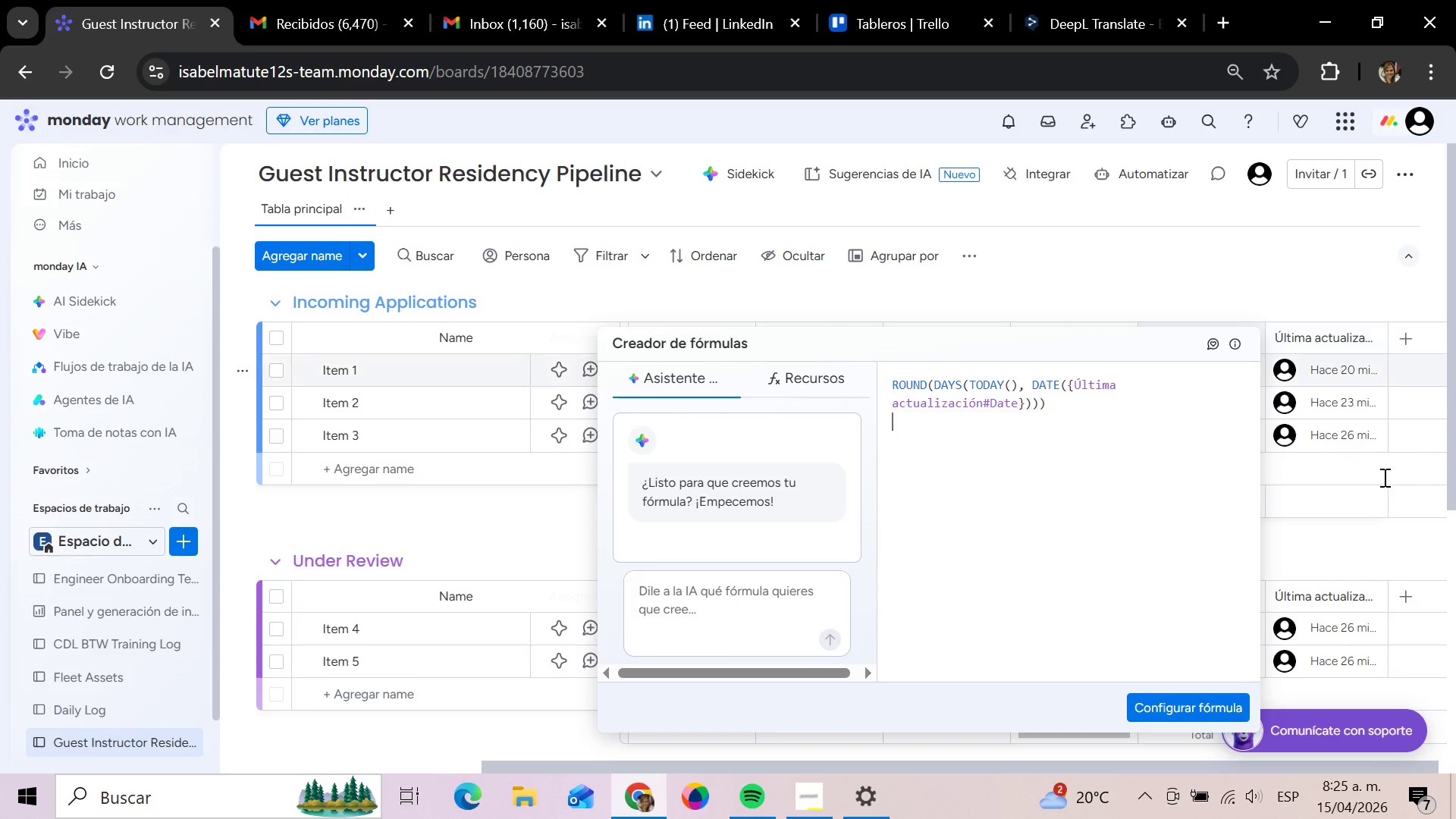 
left_click([1360, 550])
 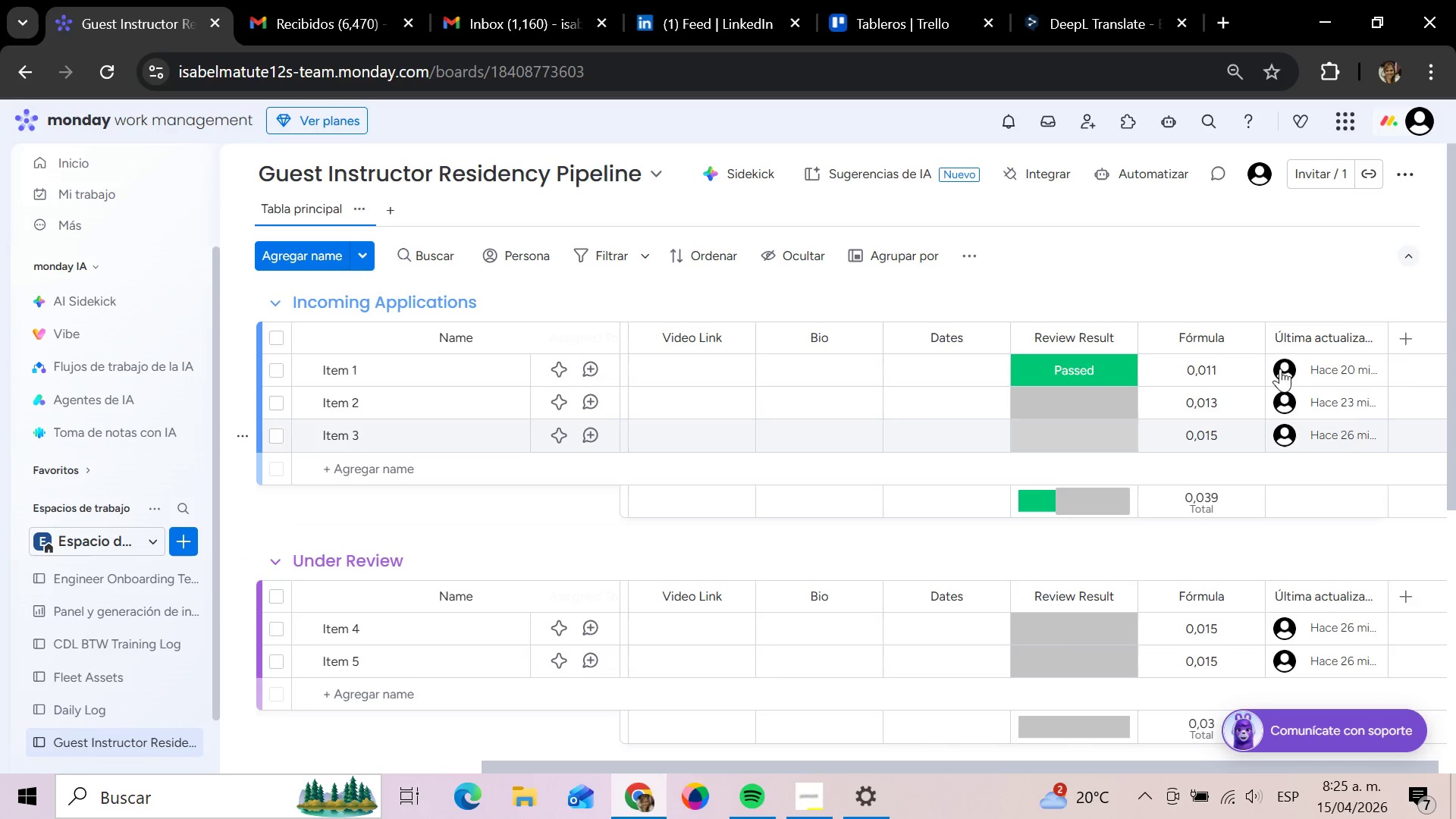 
wait(9.89)
 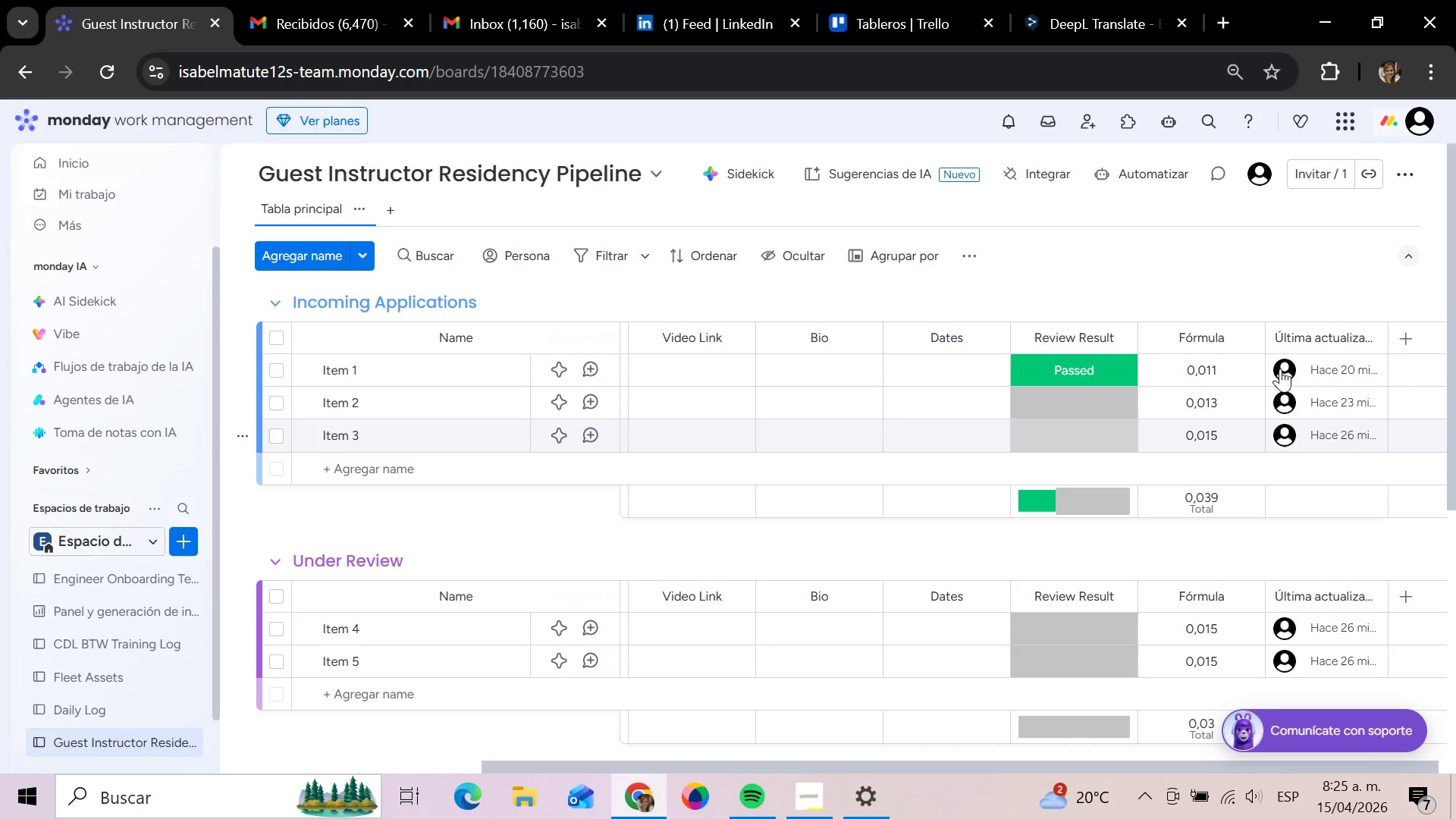 
left_click([1226, 376])
 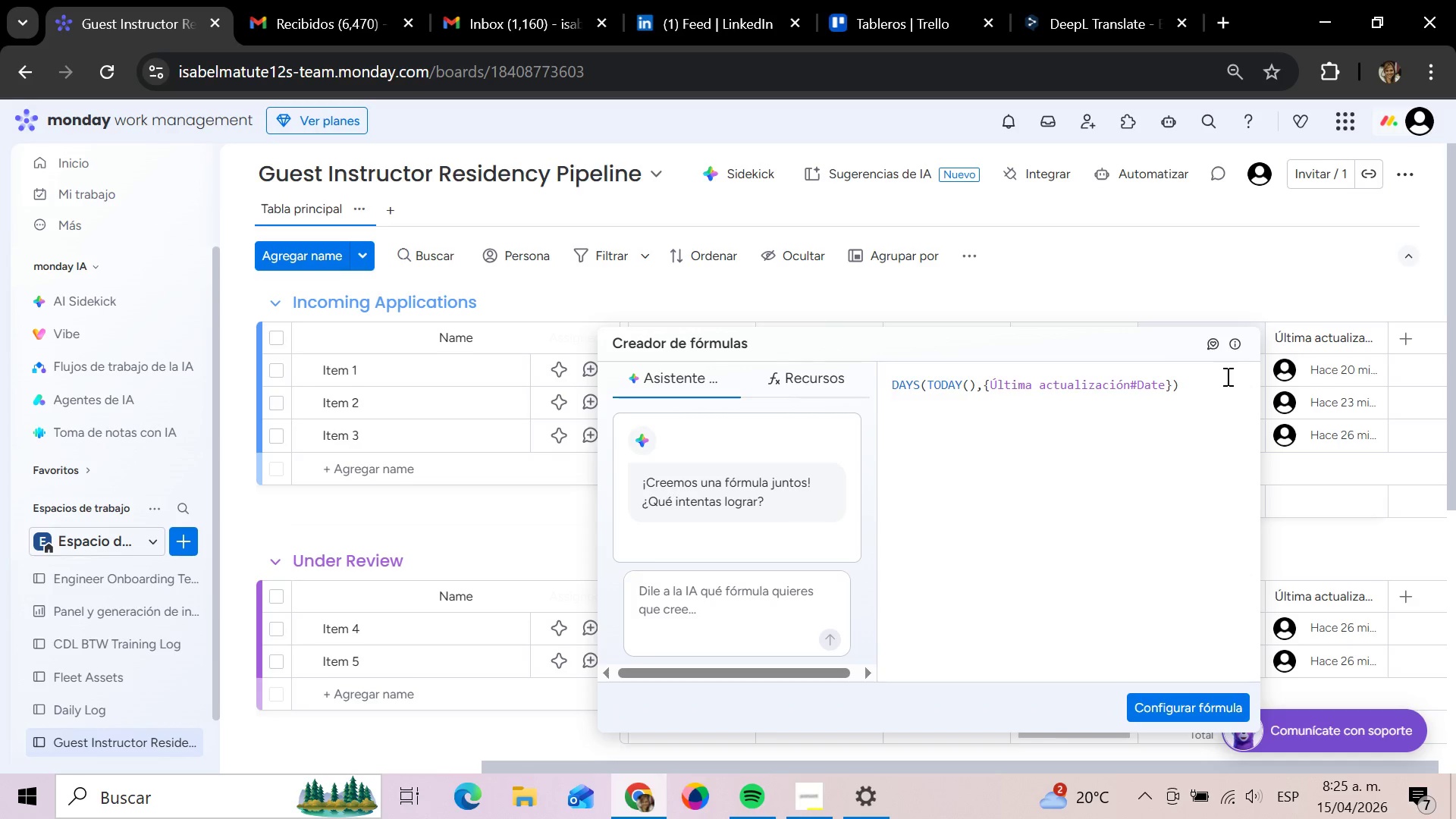 
wait(9.14)
 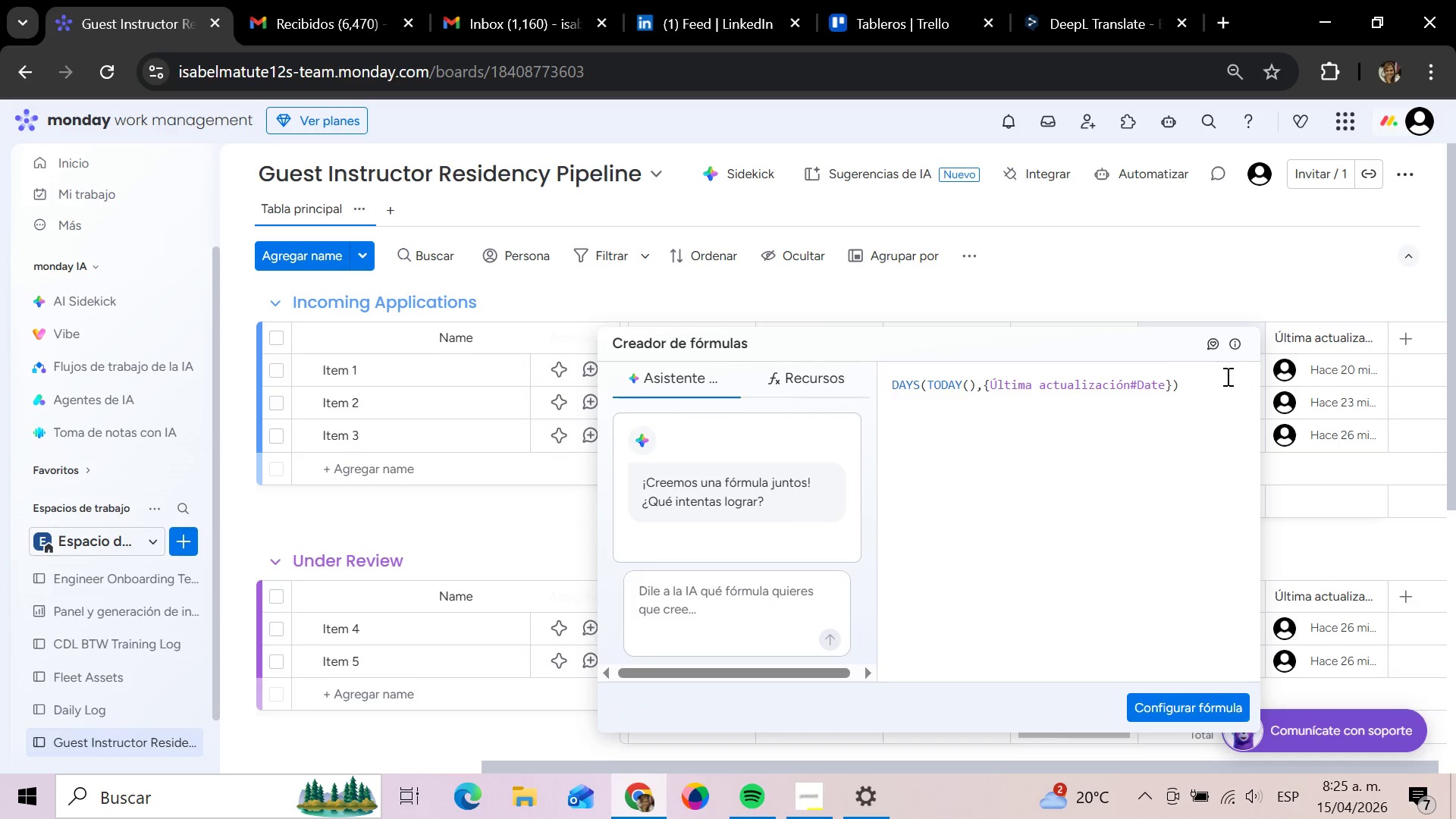 
scroll: coordinate [954, 463], scroll_direction: up, amount: 2.0
 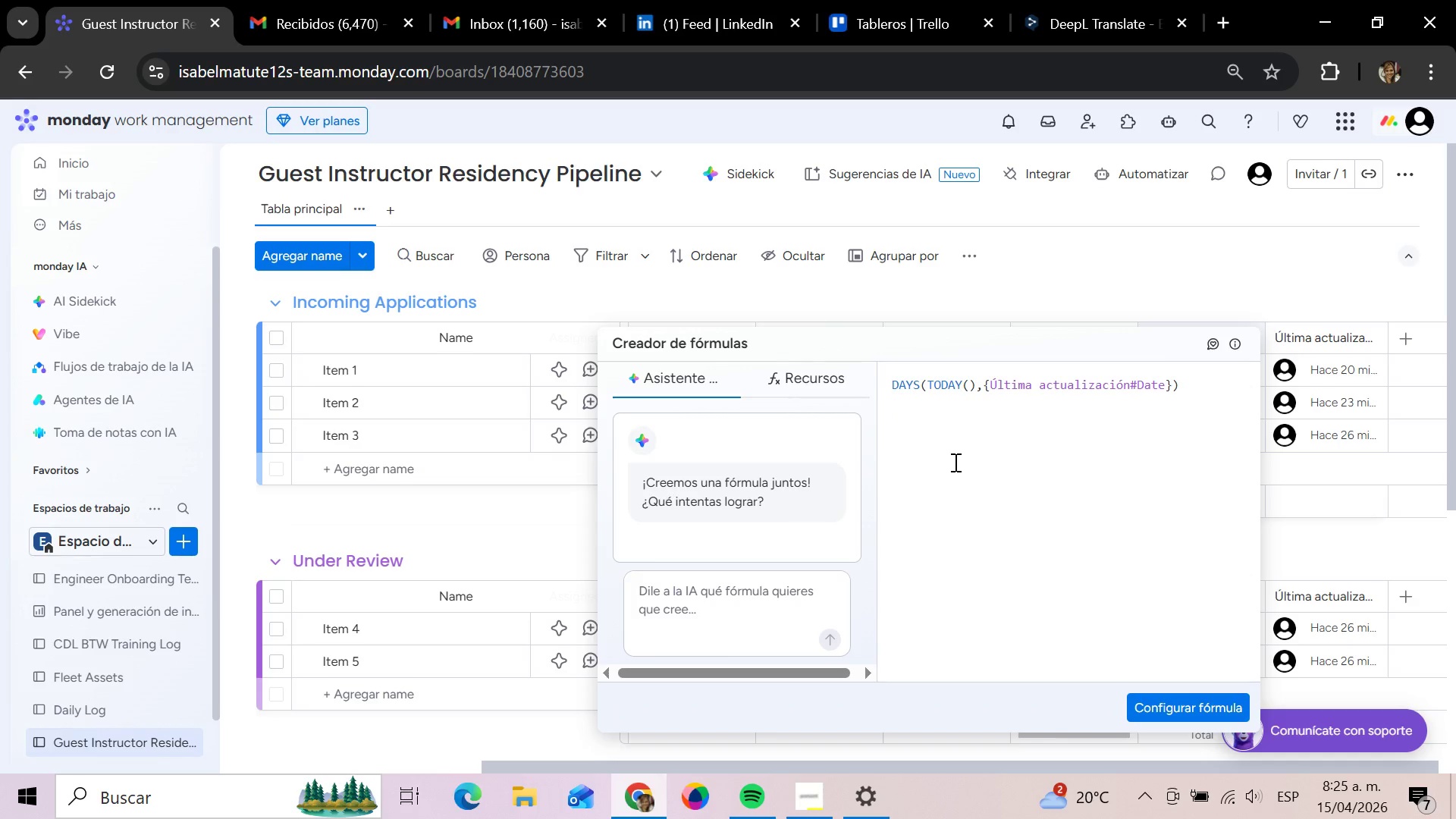 
scroll: coordinate [954, 462], scroll_direction: none, amount: 0.0
 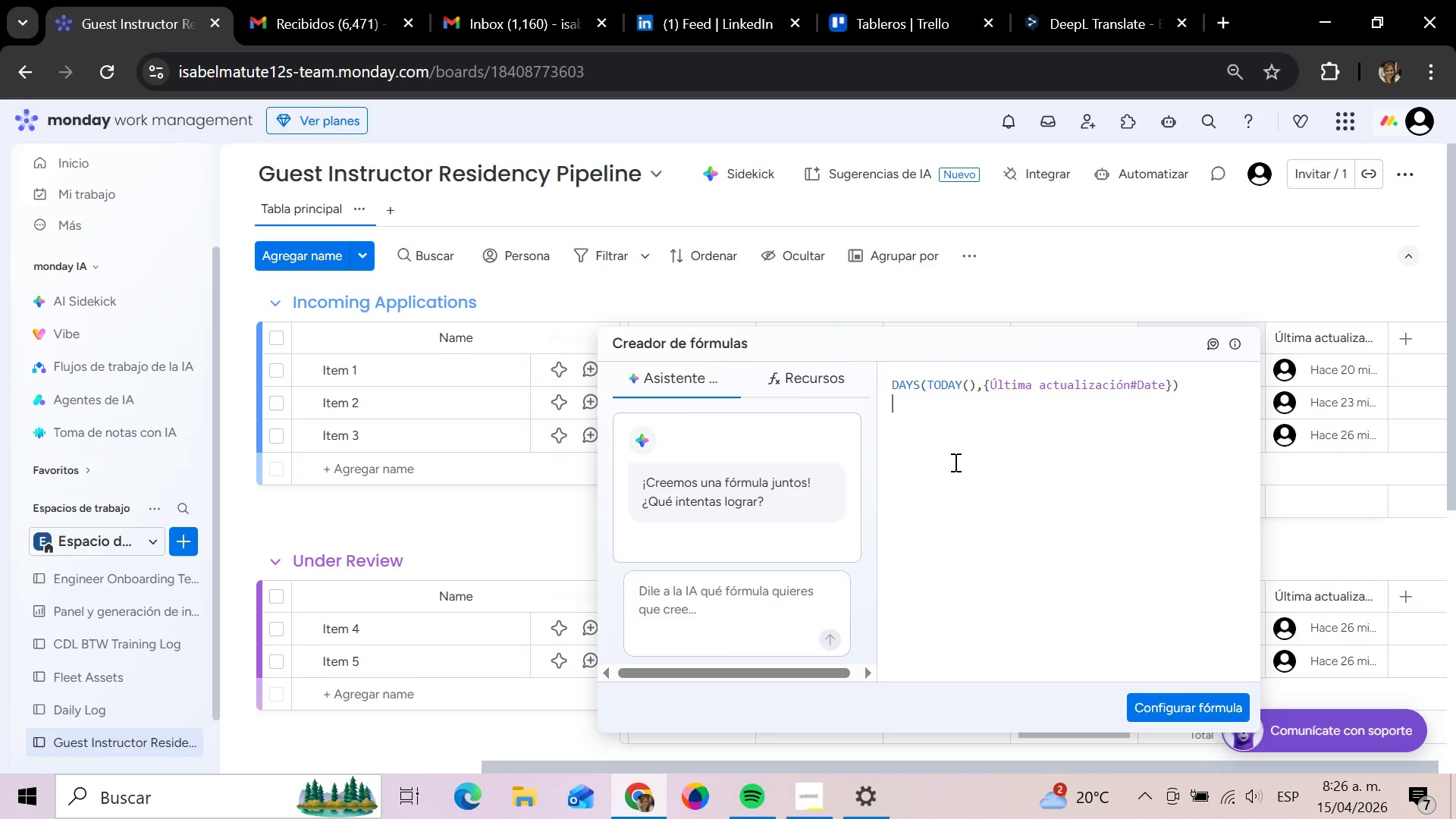 
wait(30.74)
 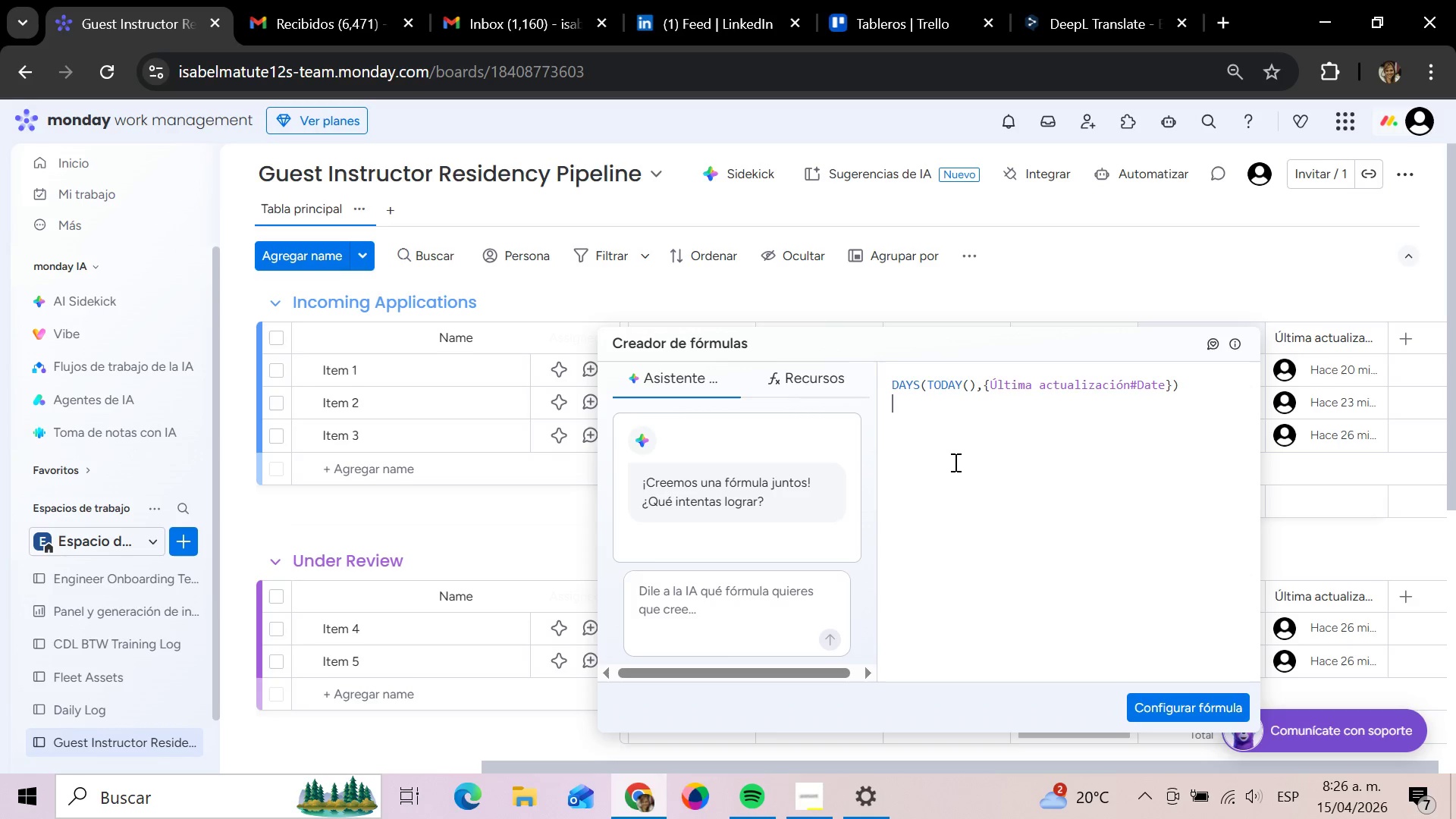 
left_click([894, 389])
 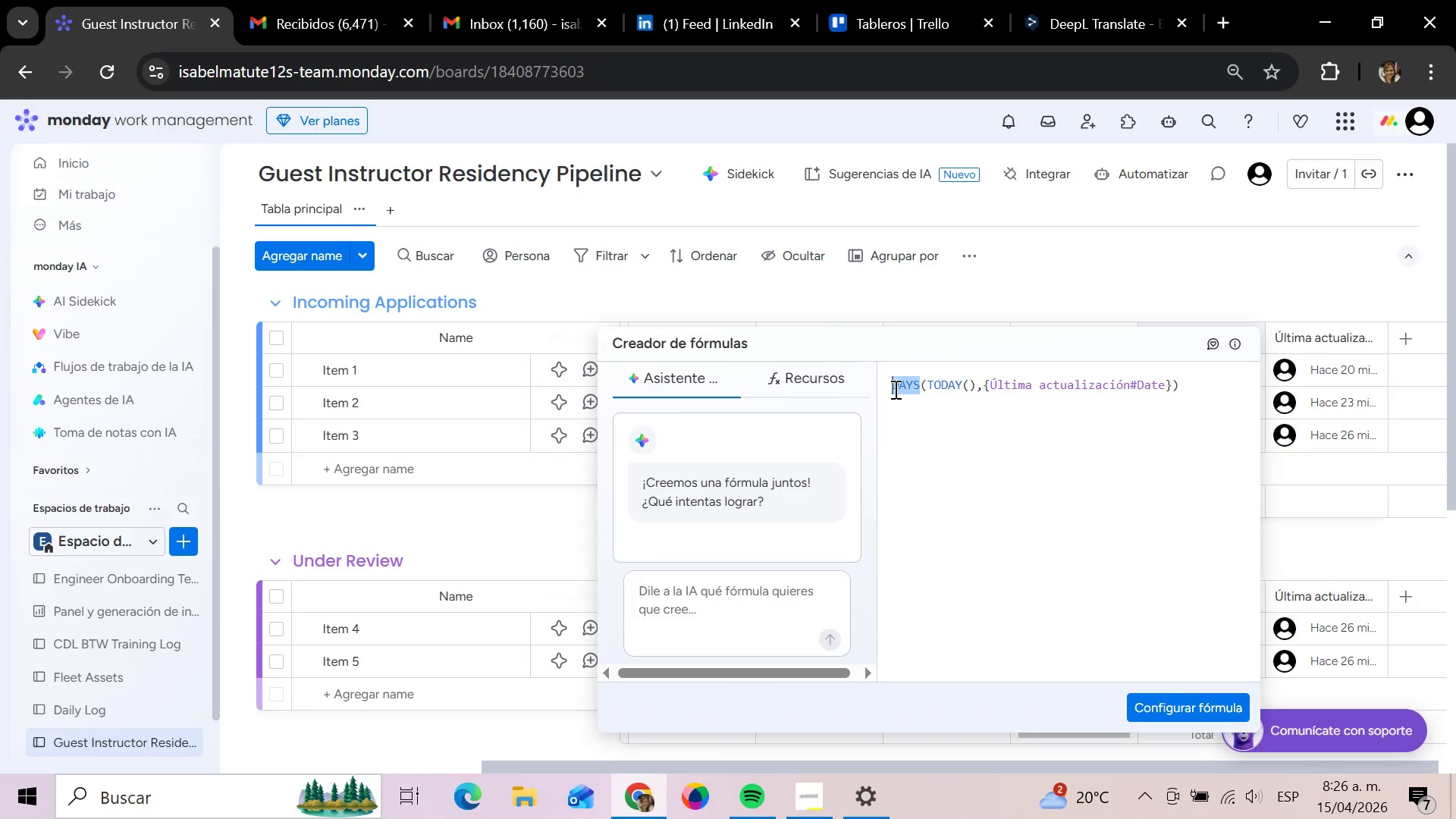 
left_click([894, 389])
 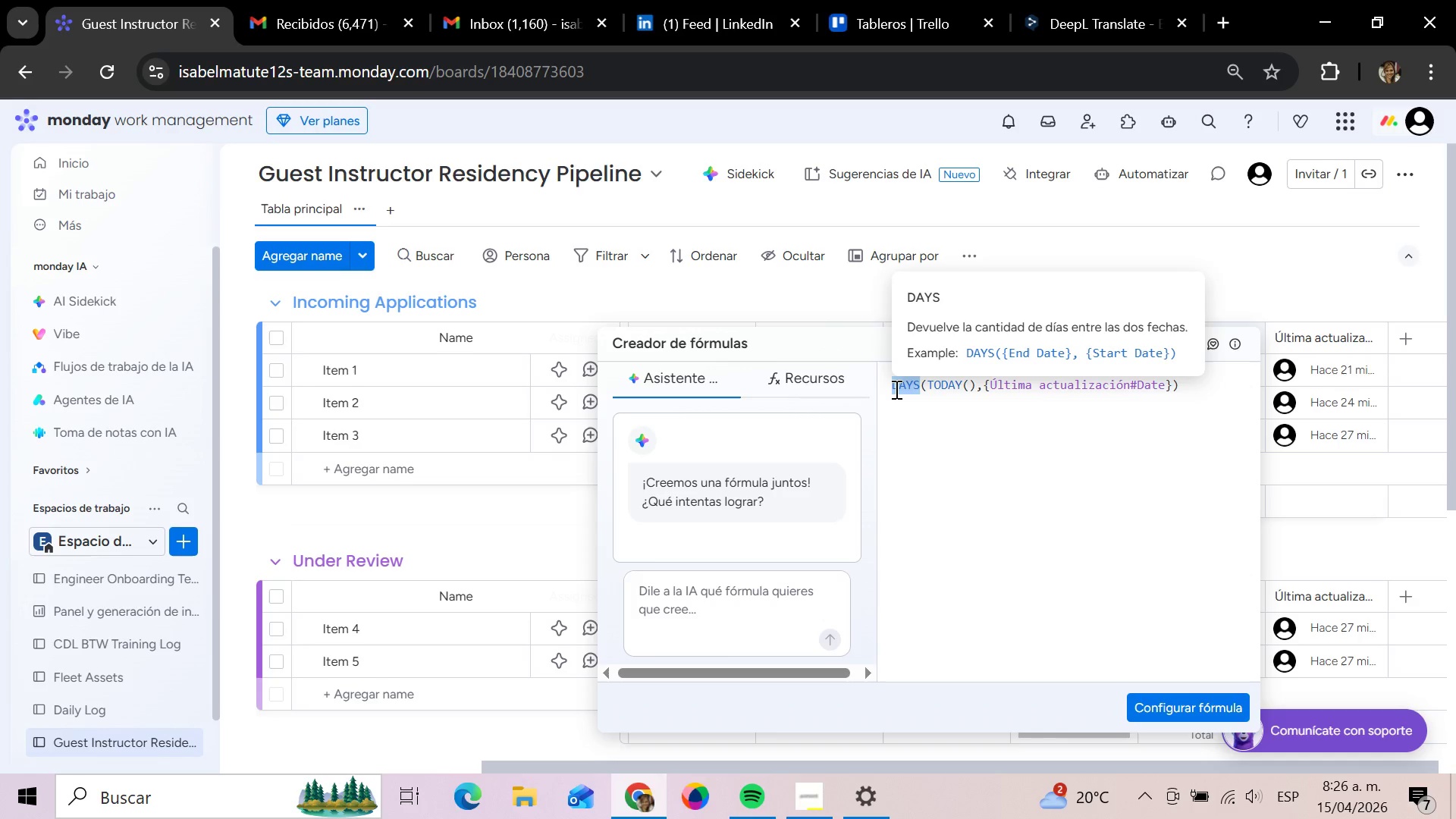 
type(RO)
 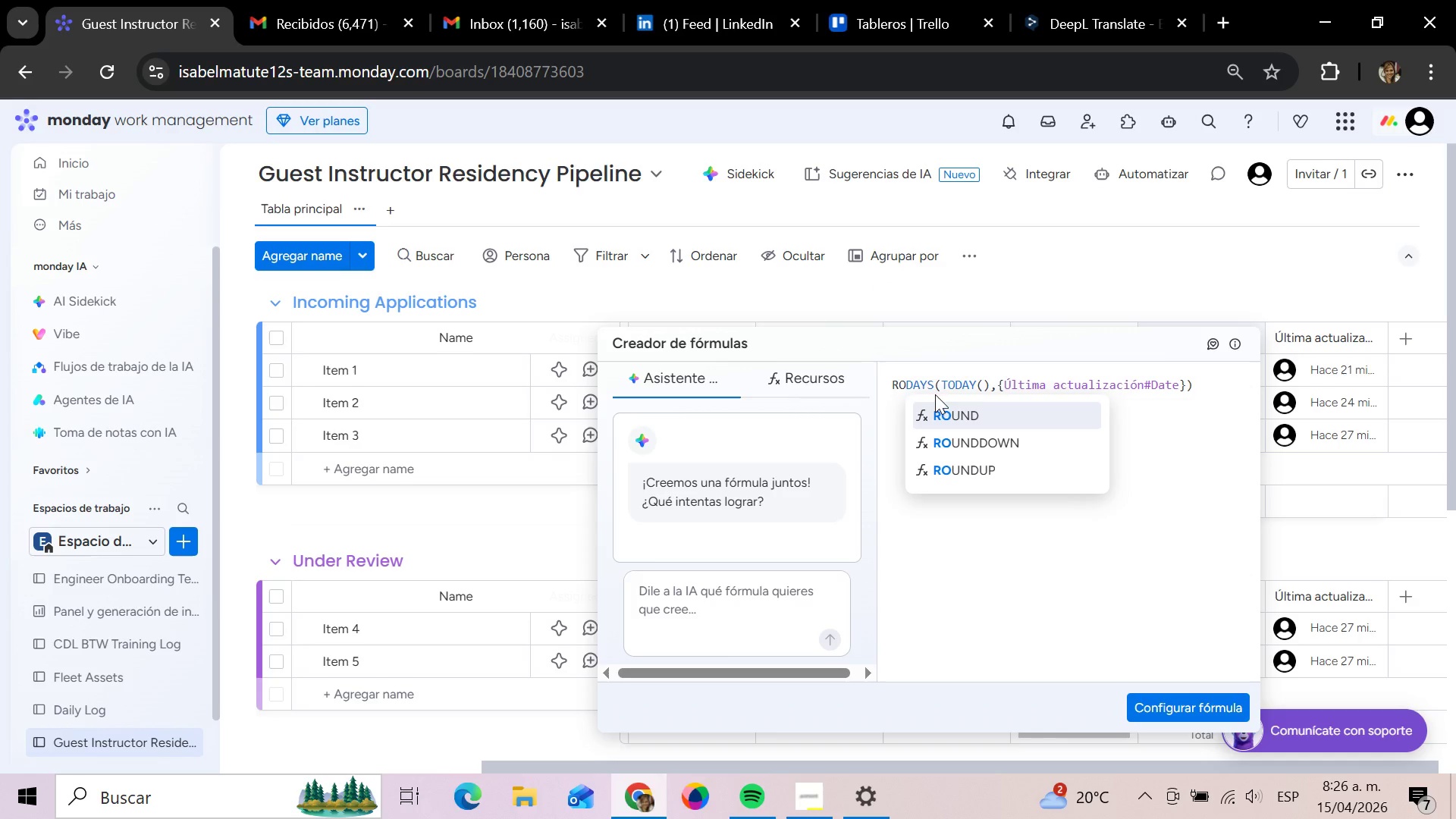 
left_click([956, 418])
 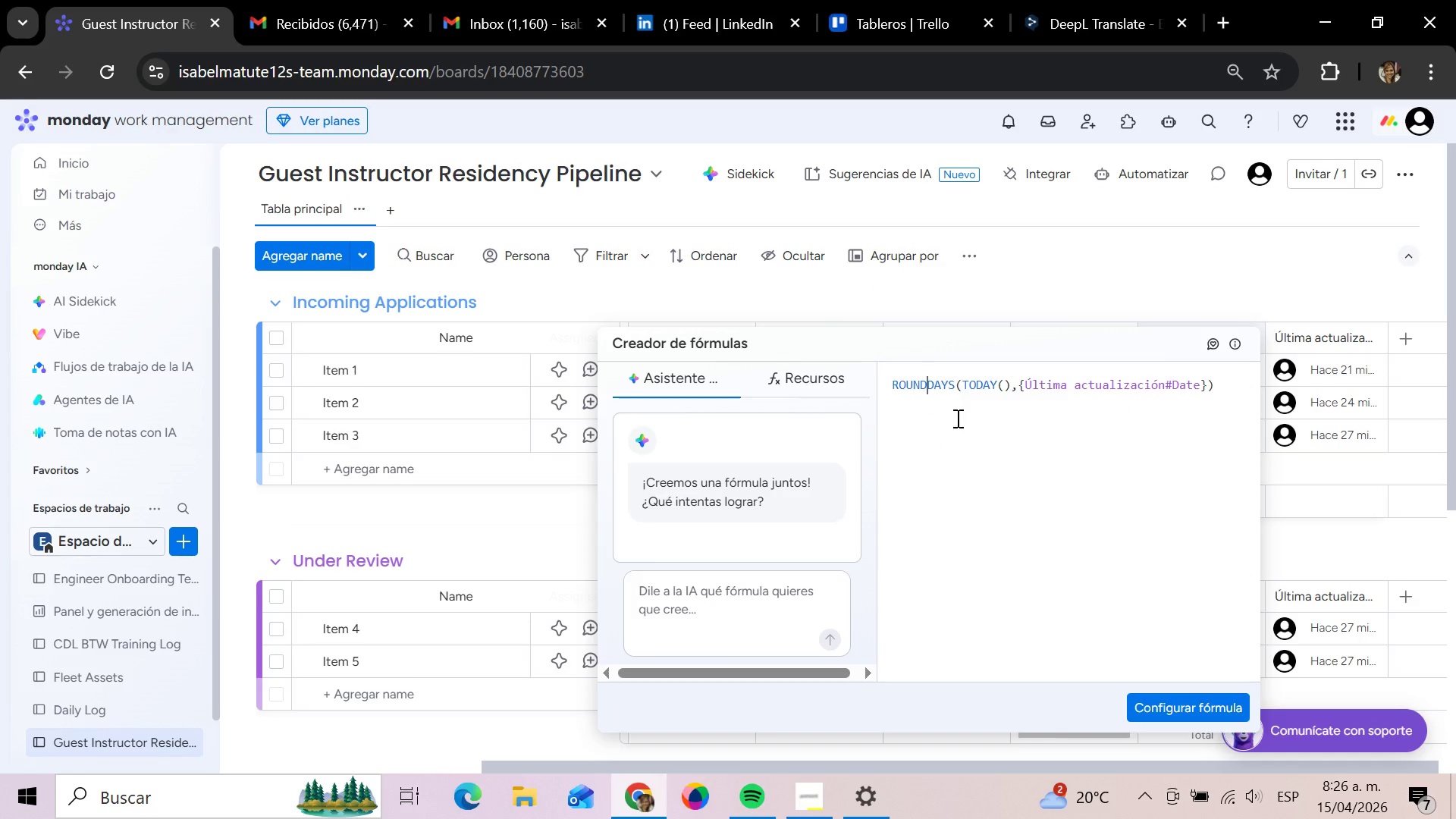 
key(Shift+8)
 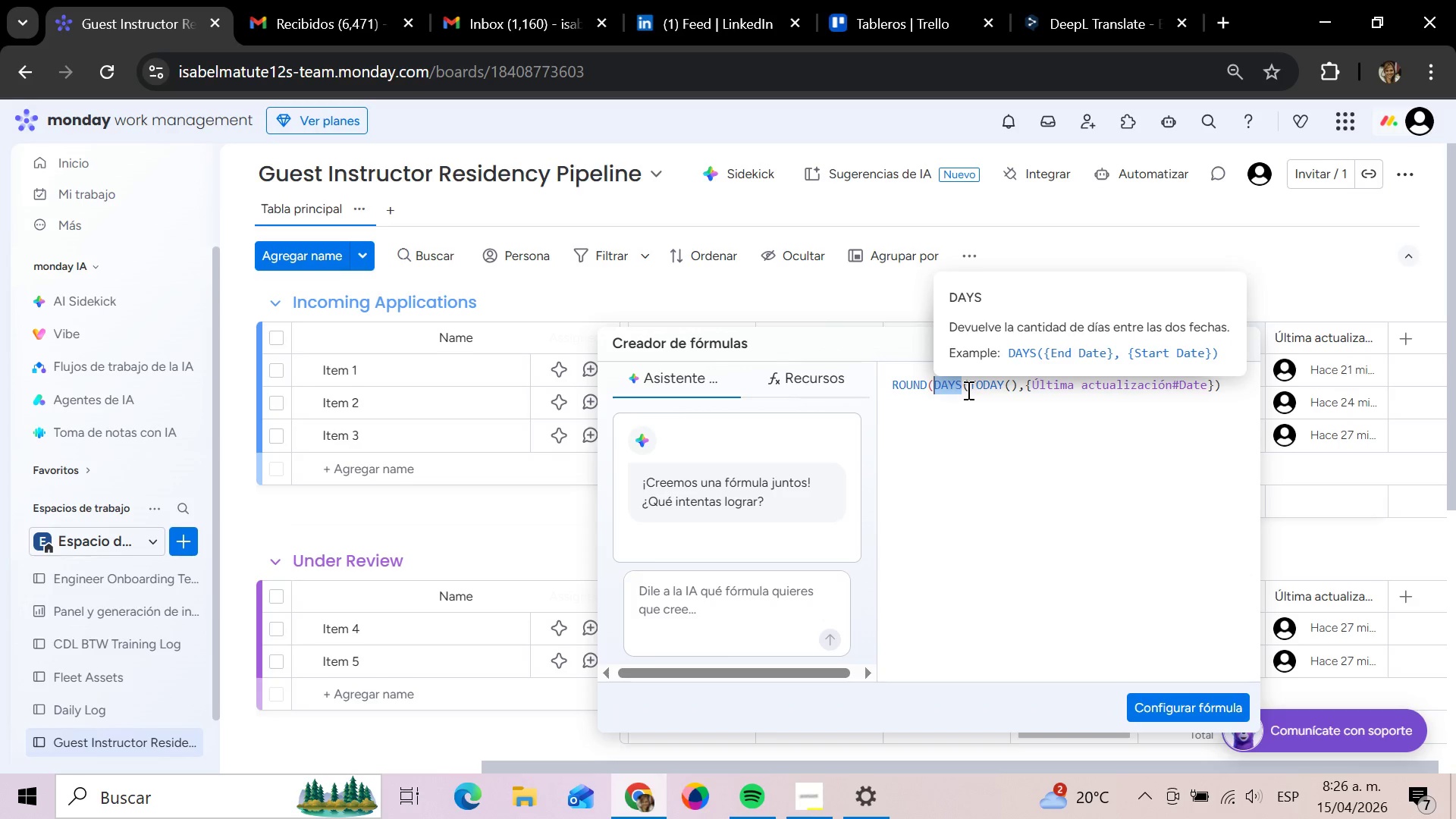 
wait(7.16)
 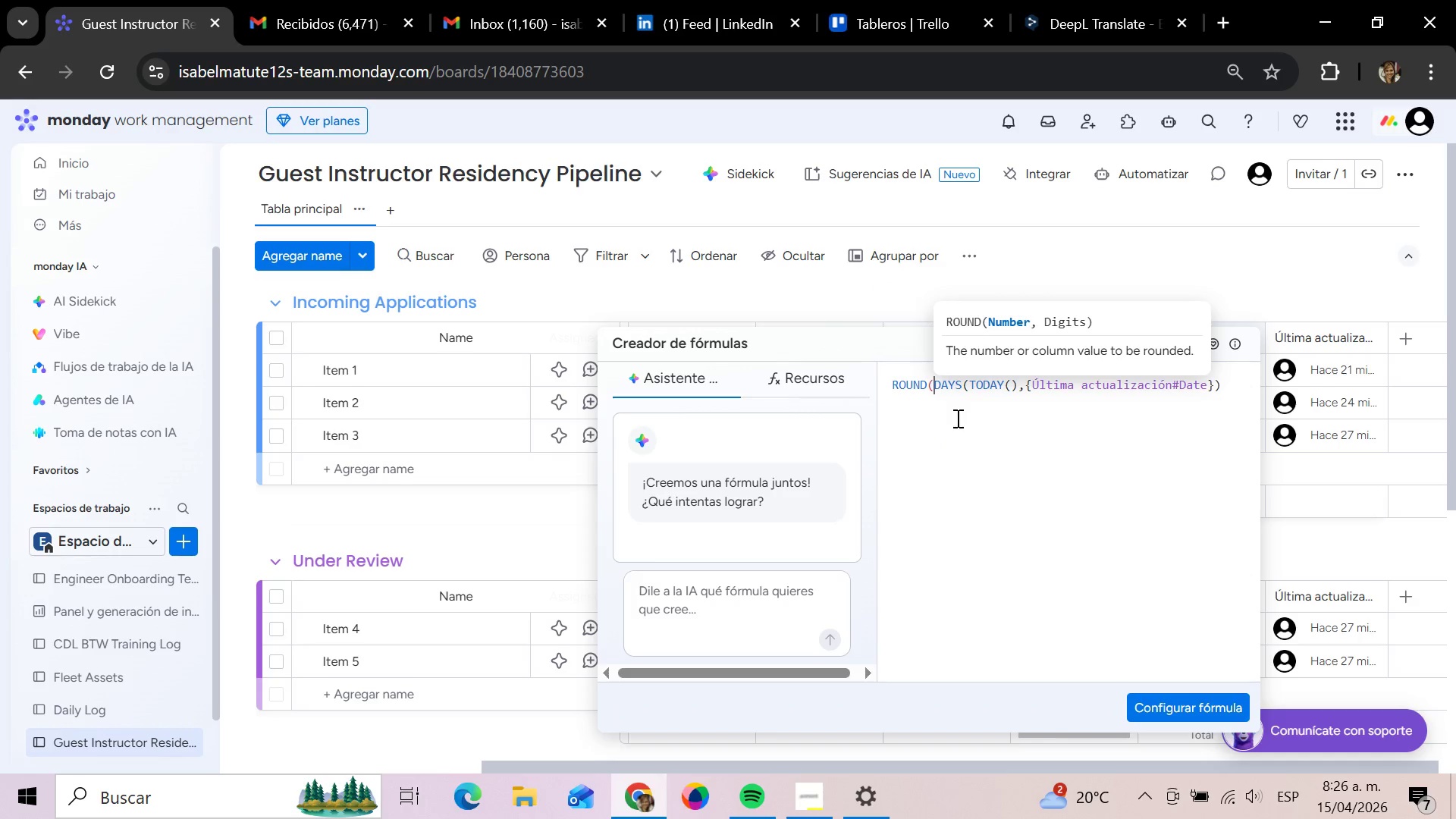 
left_click([959, 385])
 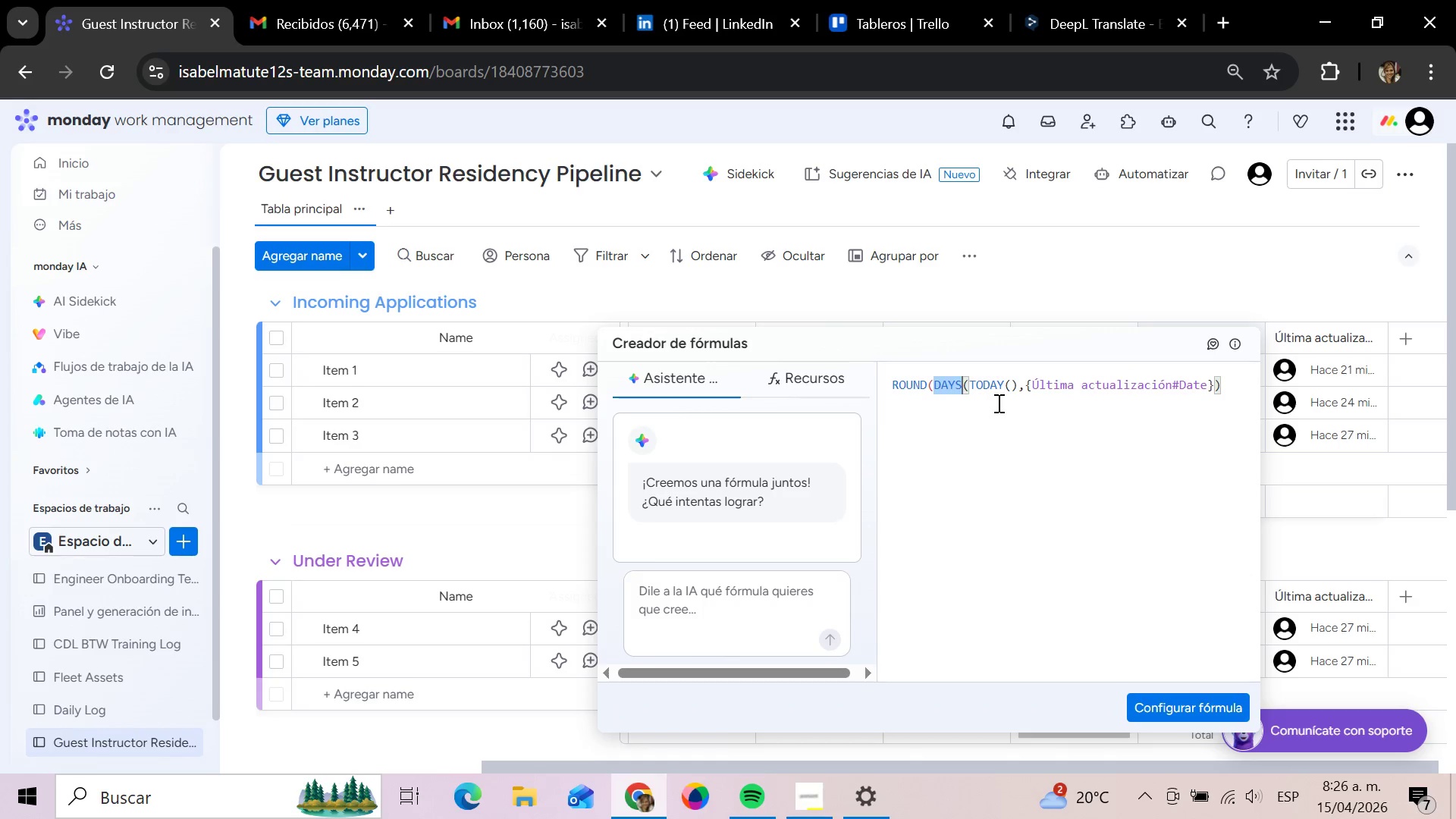 
wait(7.75)
 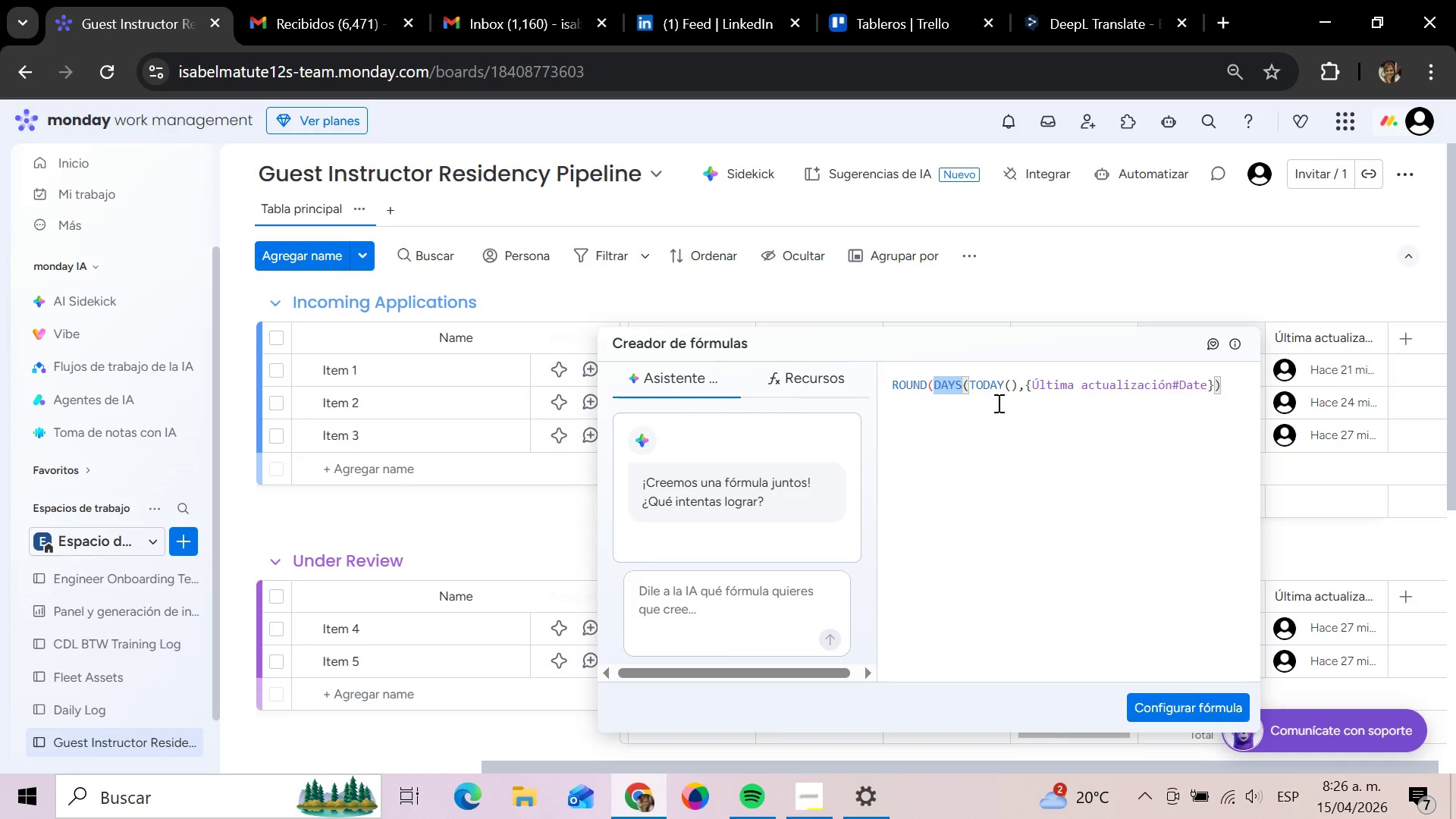 
type(*FOR)
 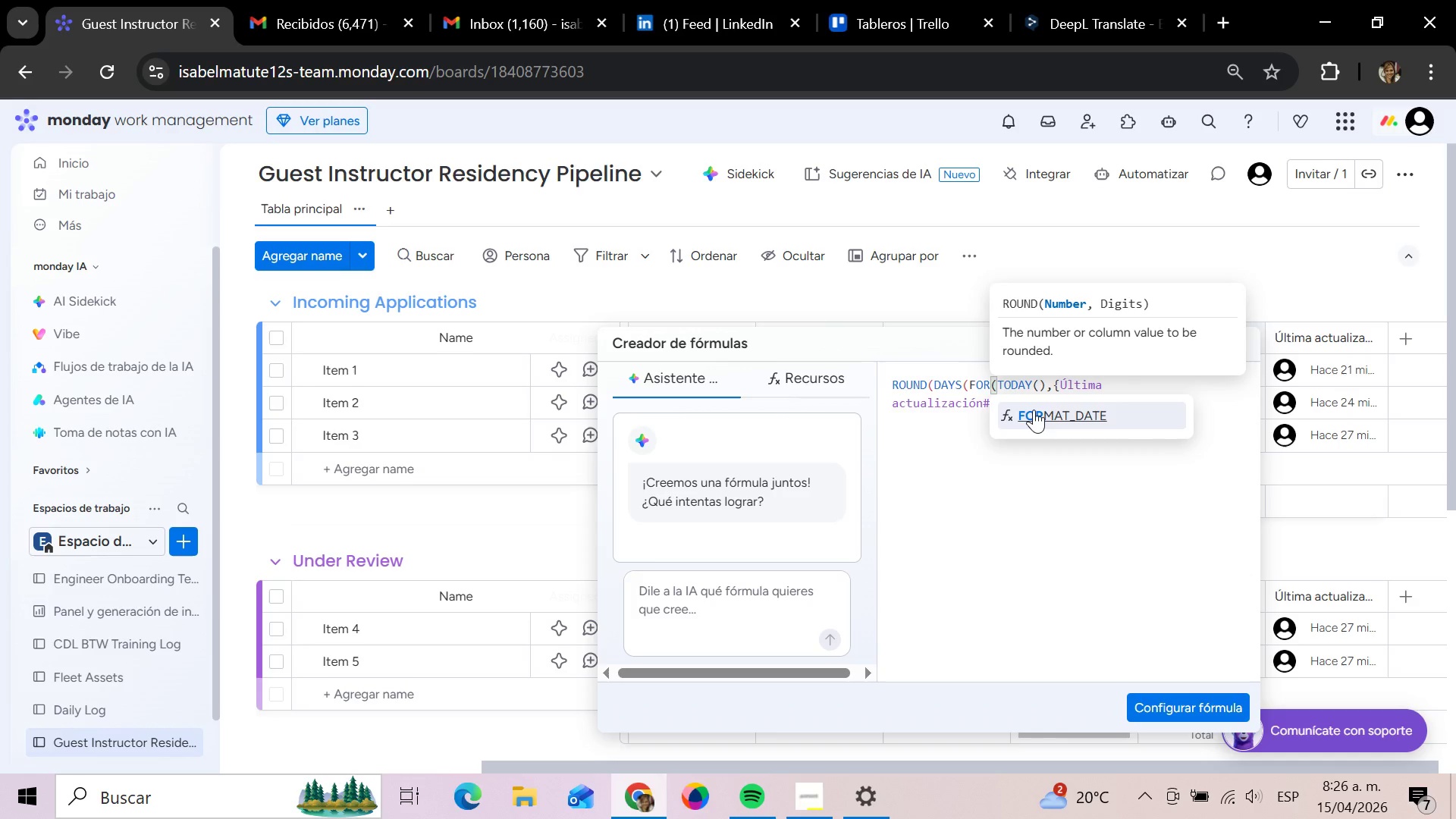 
left_click([1046, 410])
 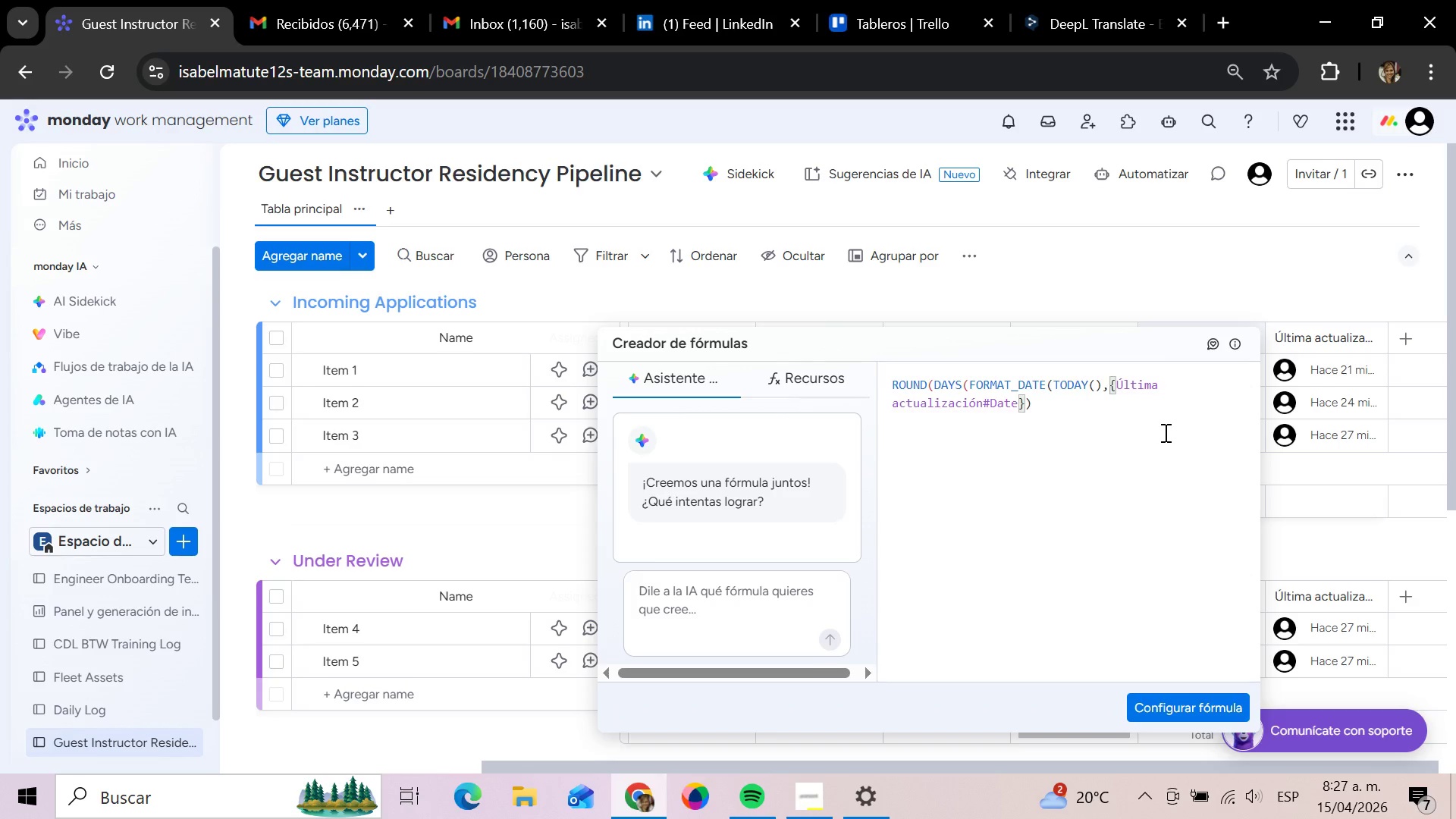 
wait(28.25)
 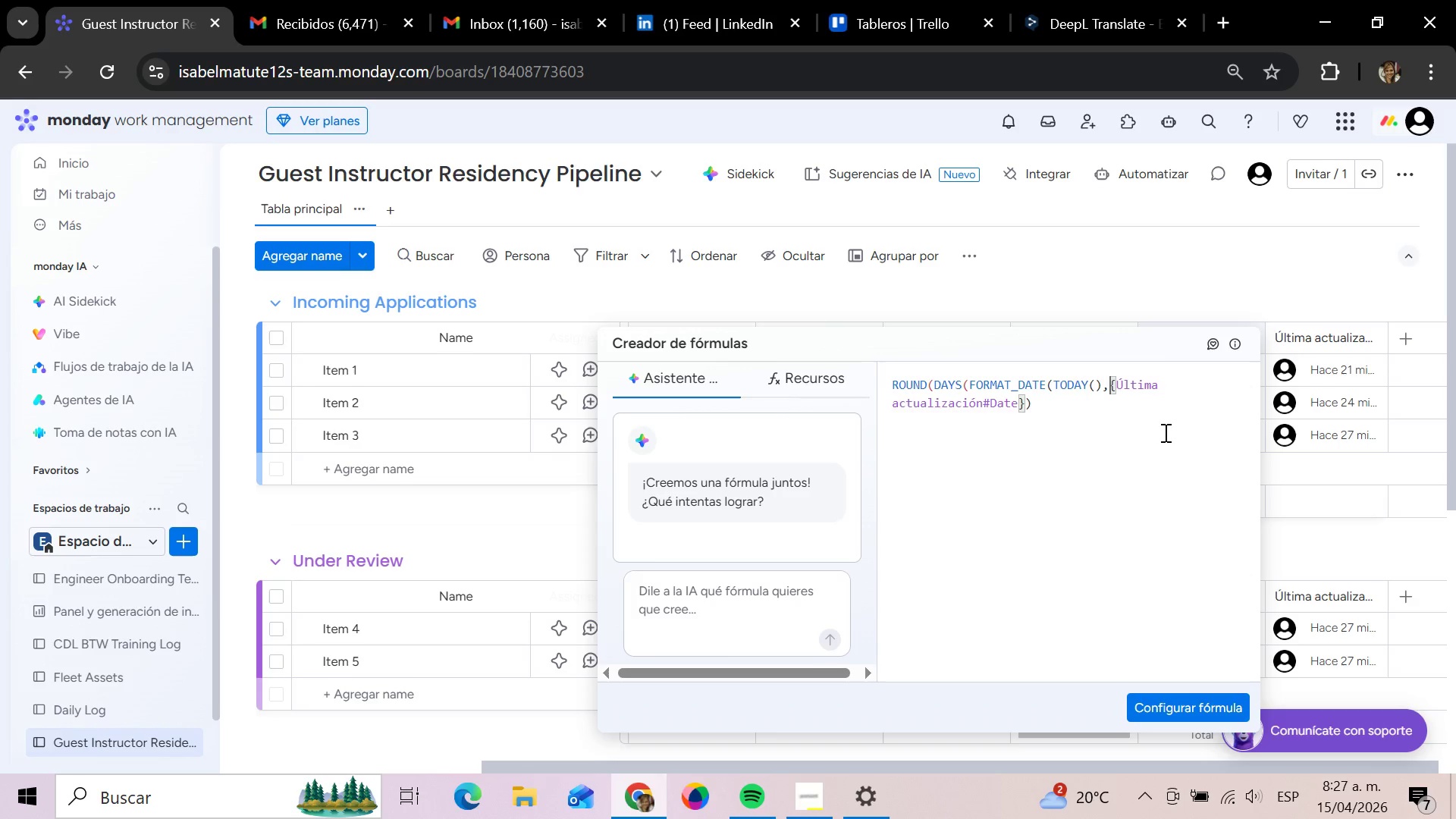 
type(@YYYY)
 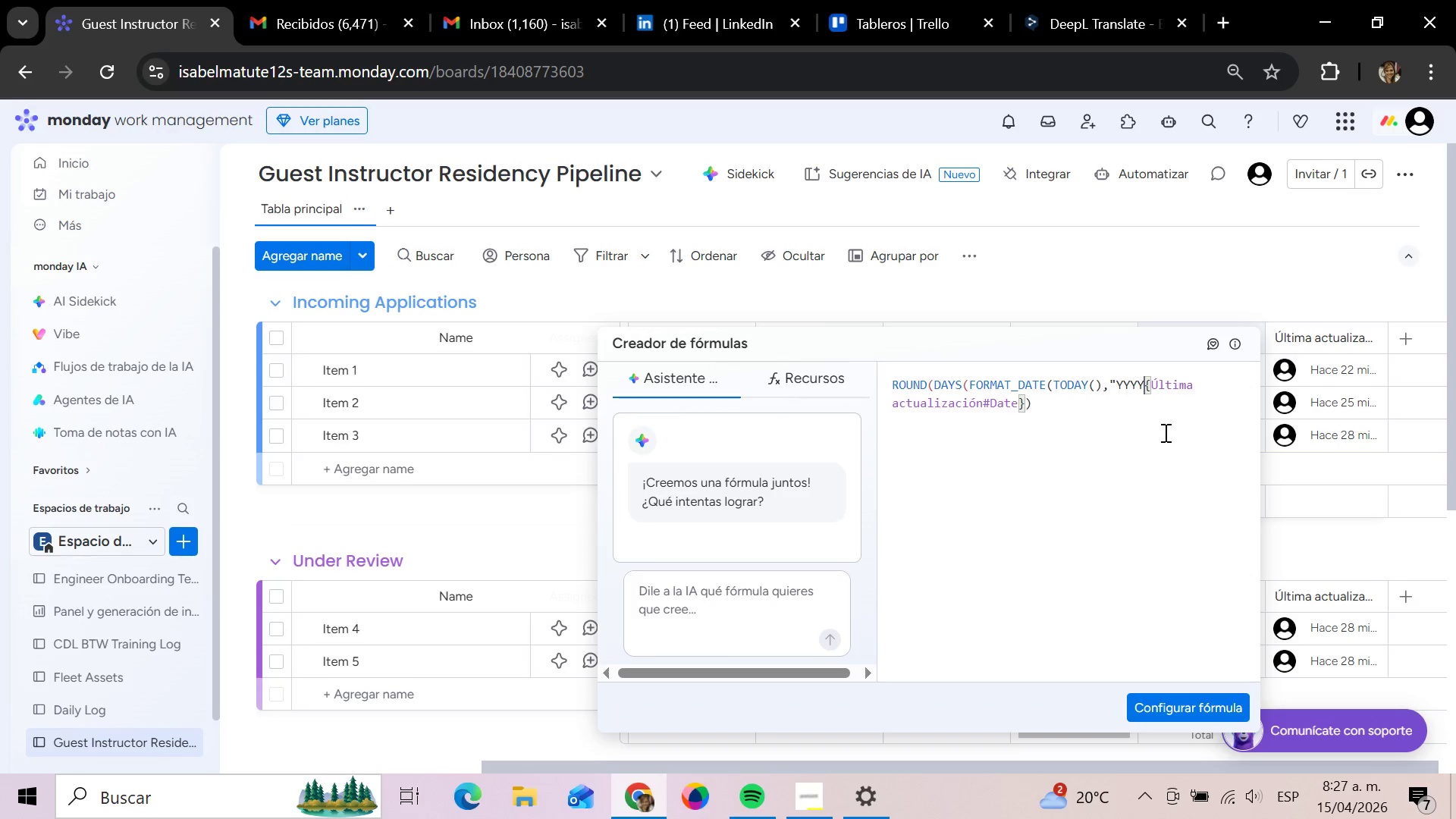 
wait(7.02)
 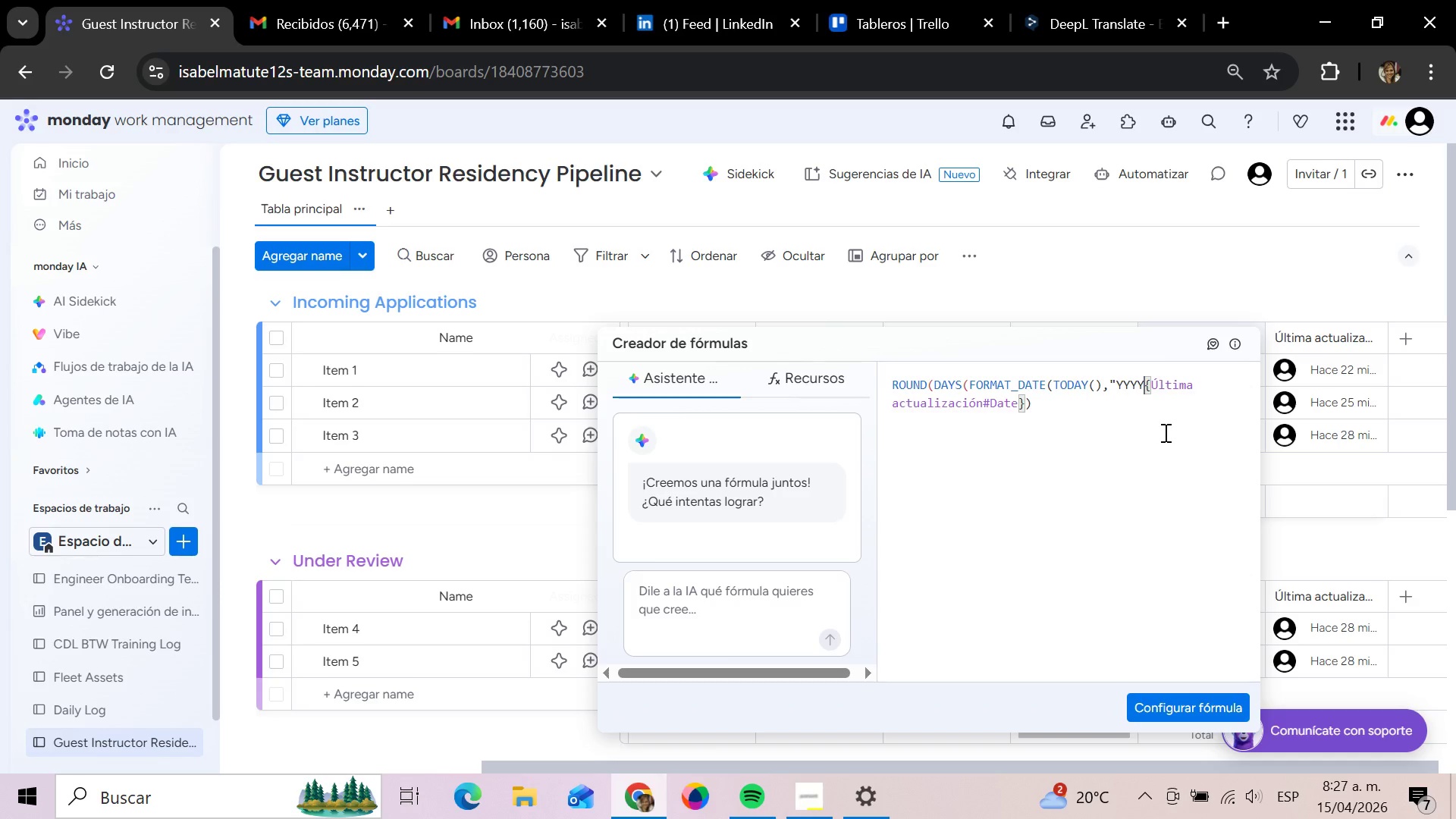 
key(Minus)
 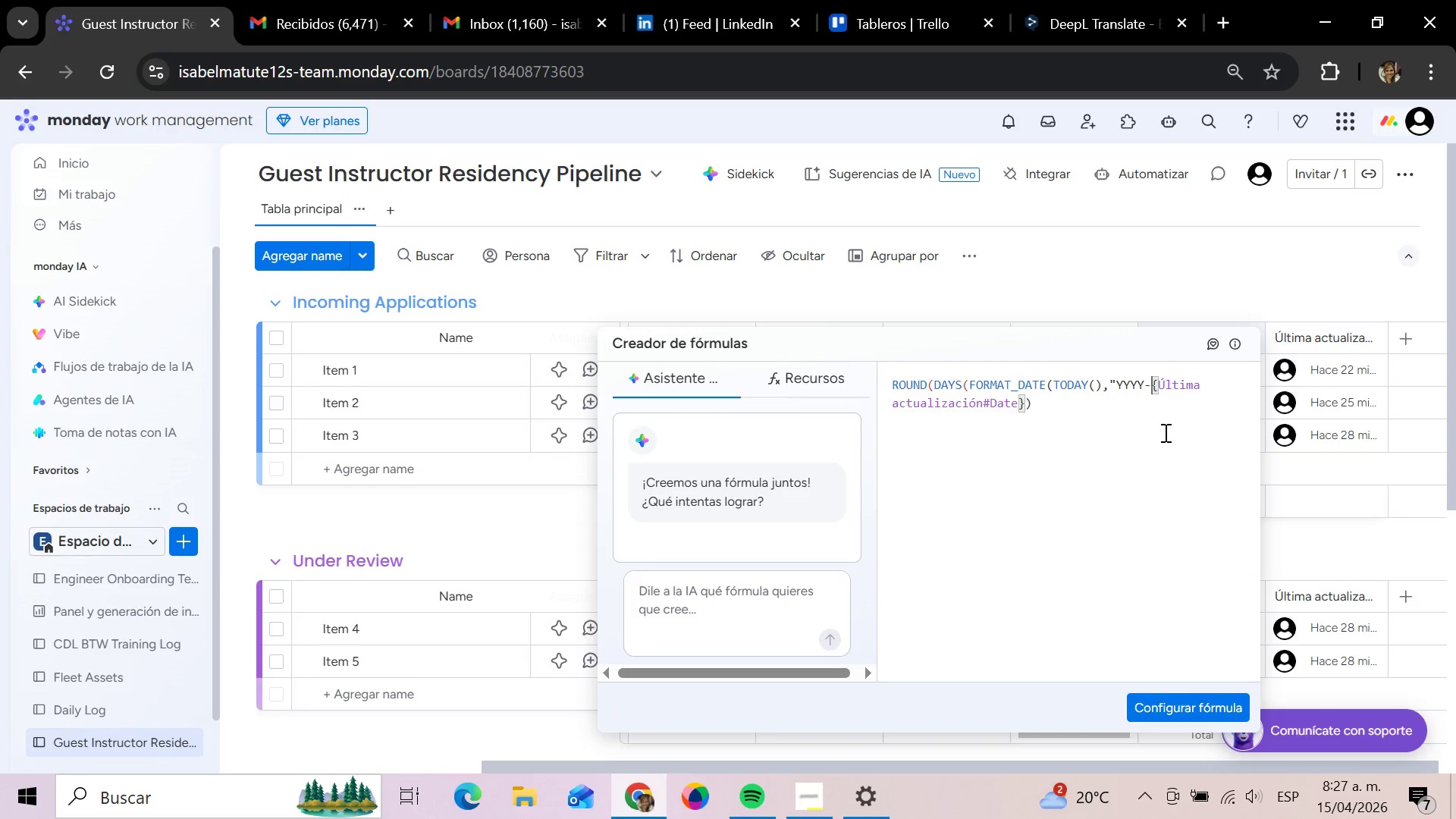 
type(MM-DD)
 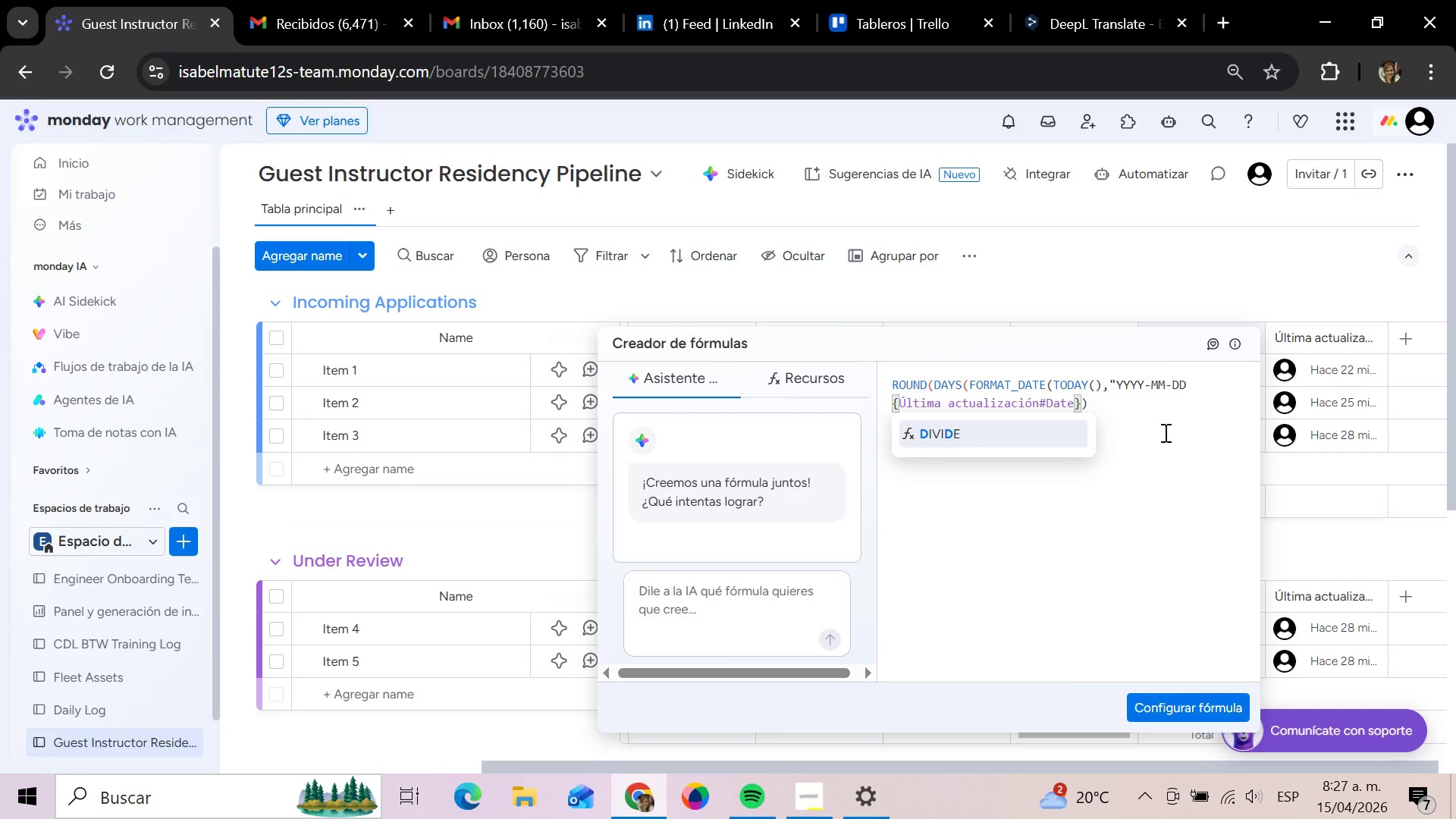 
wait(5.05)
 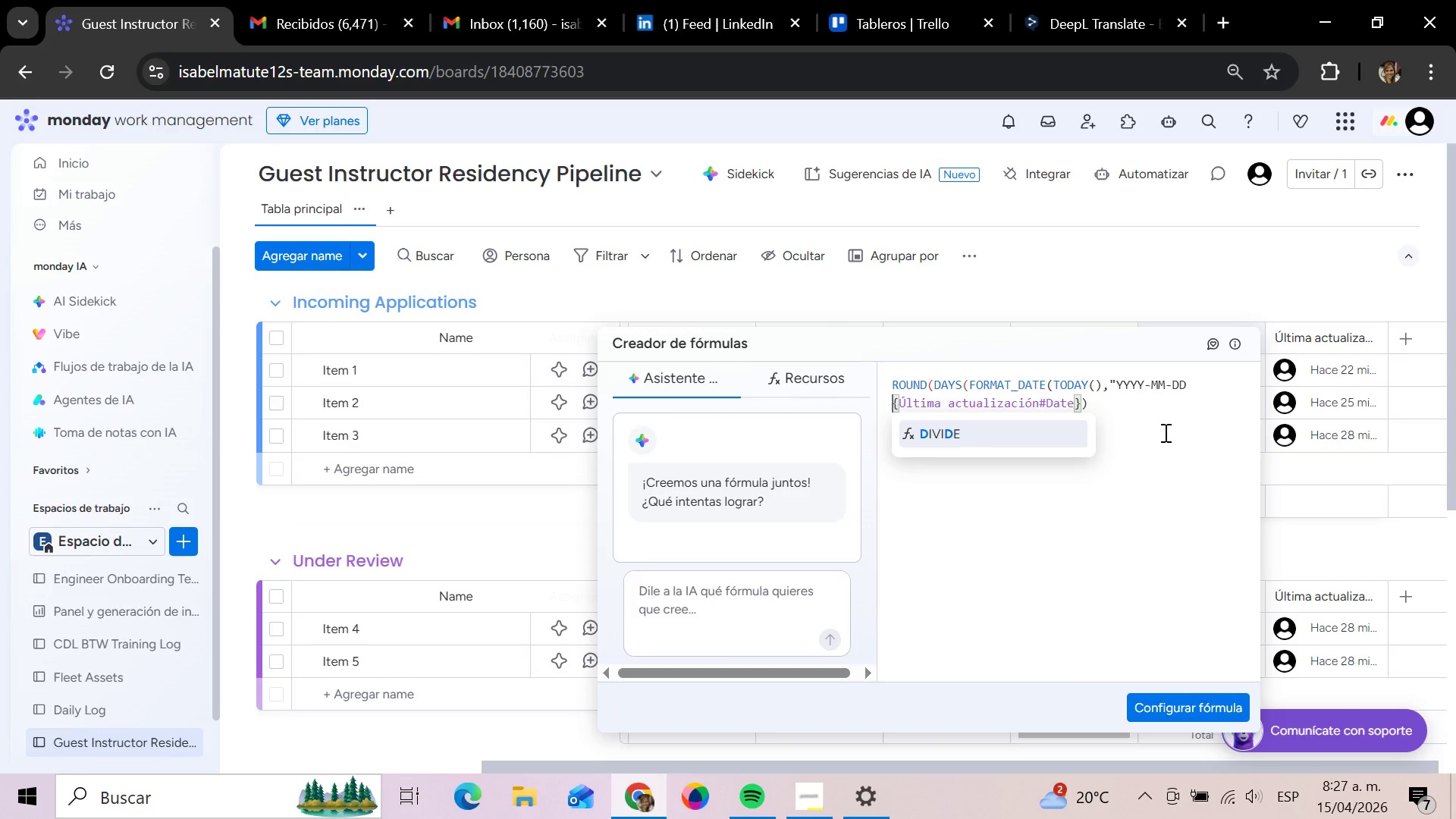 
key(Shift+2)
 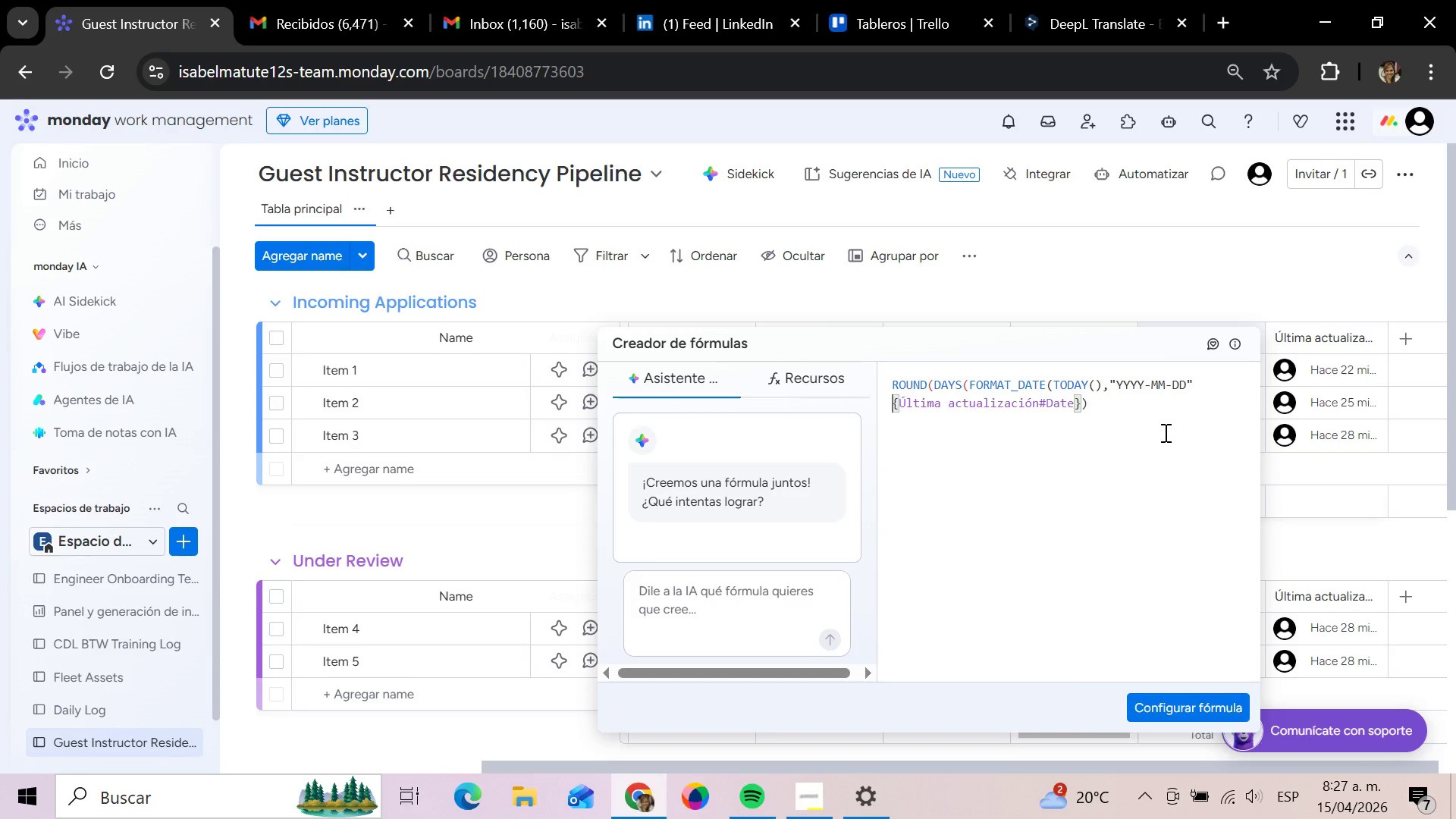 
wait(5.55)
 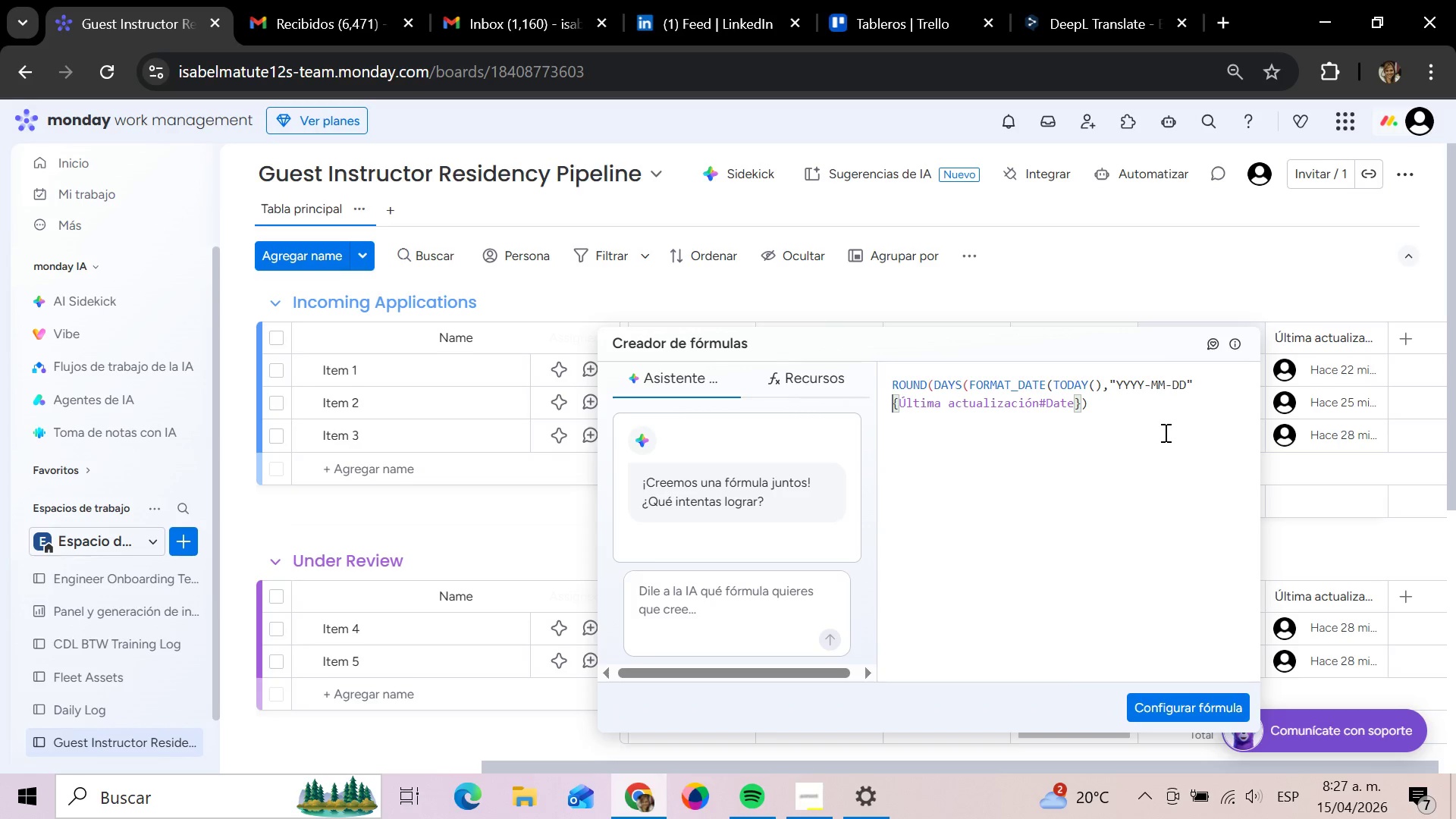 
key(Shift+9)
 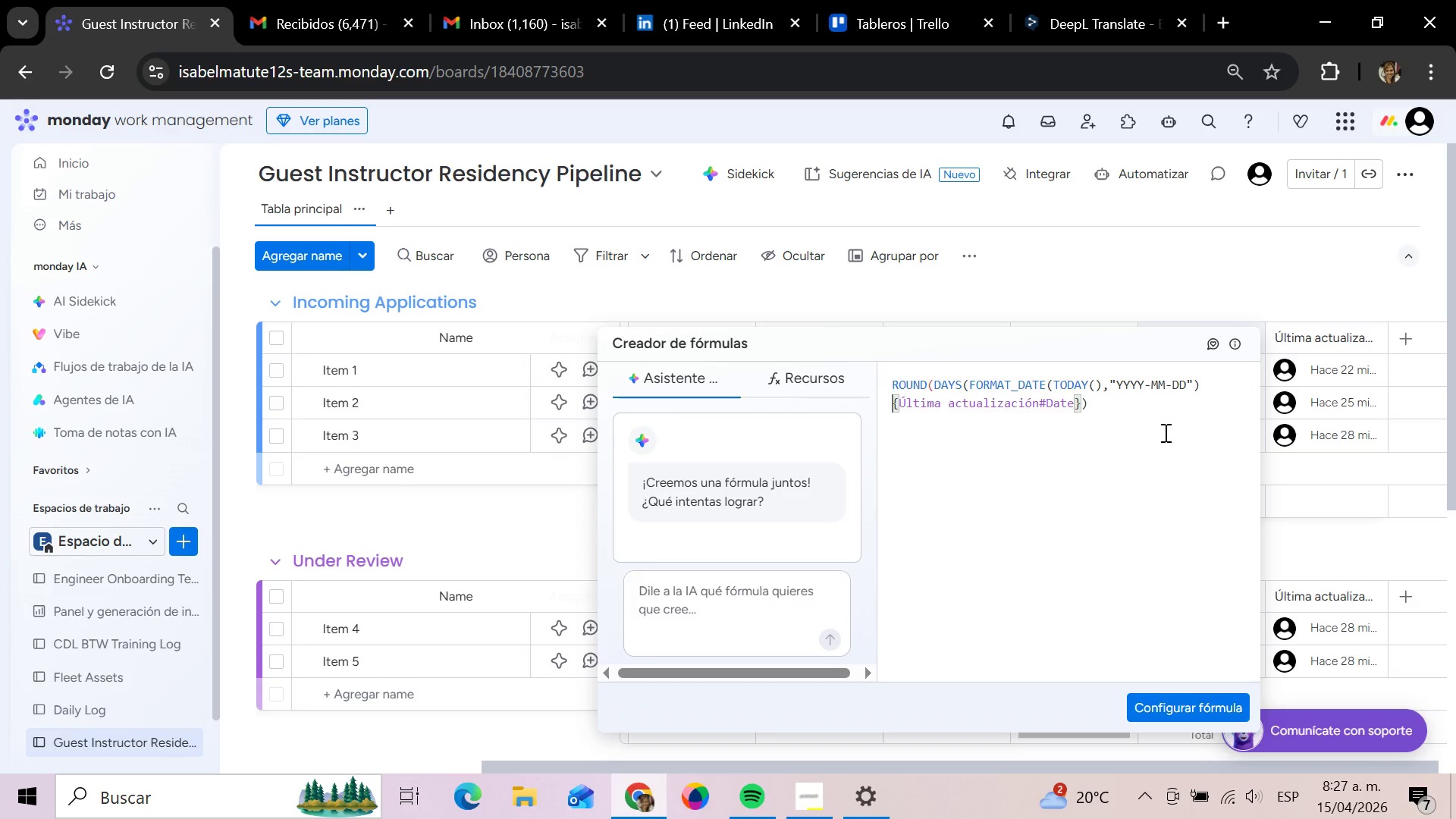 
key(Comma)
 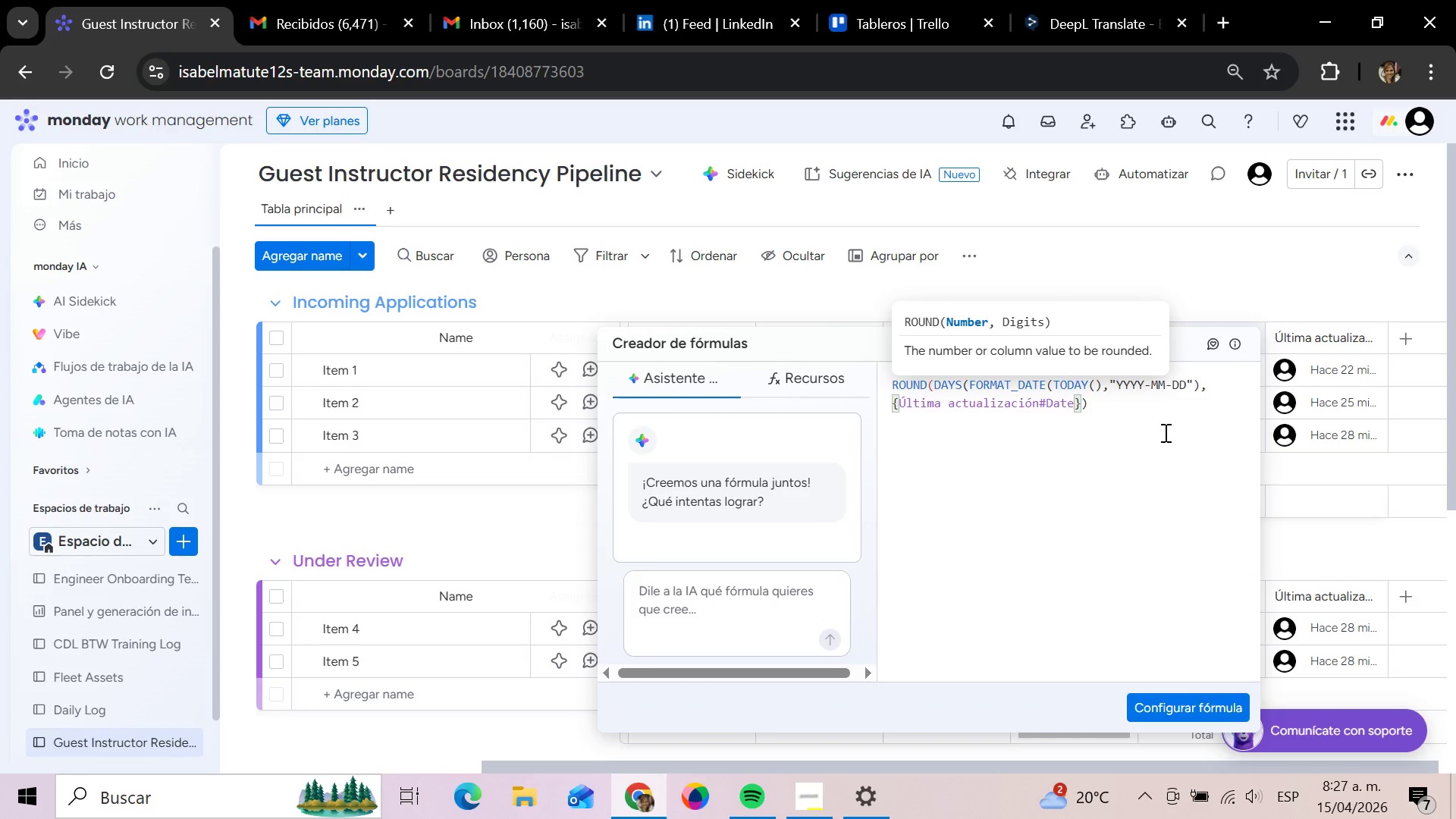 
wait(13.89)
 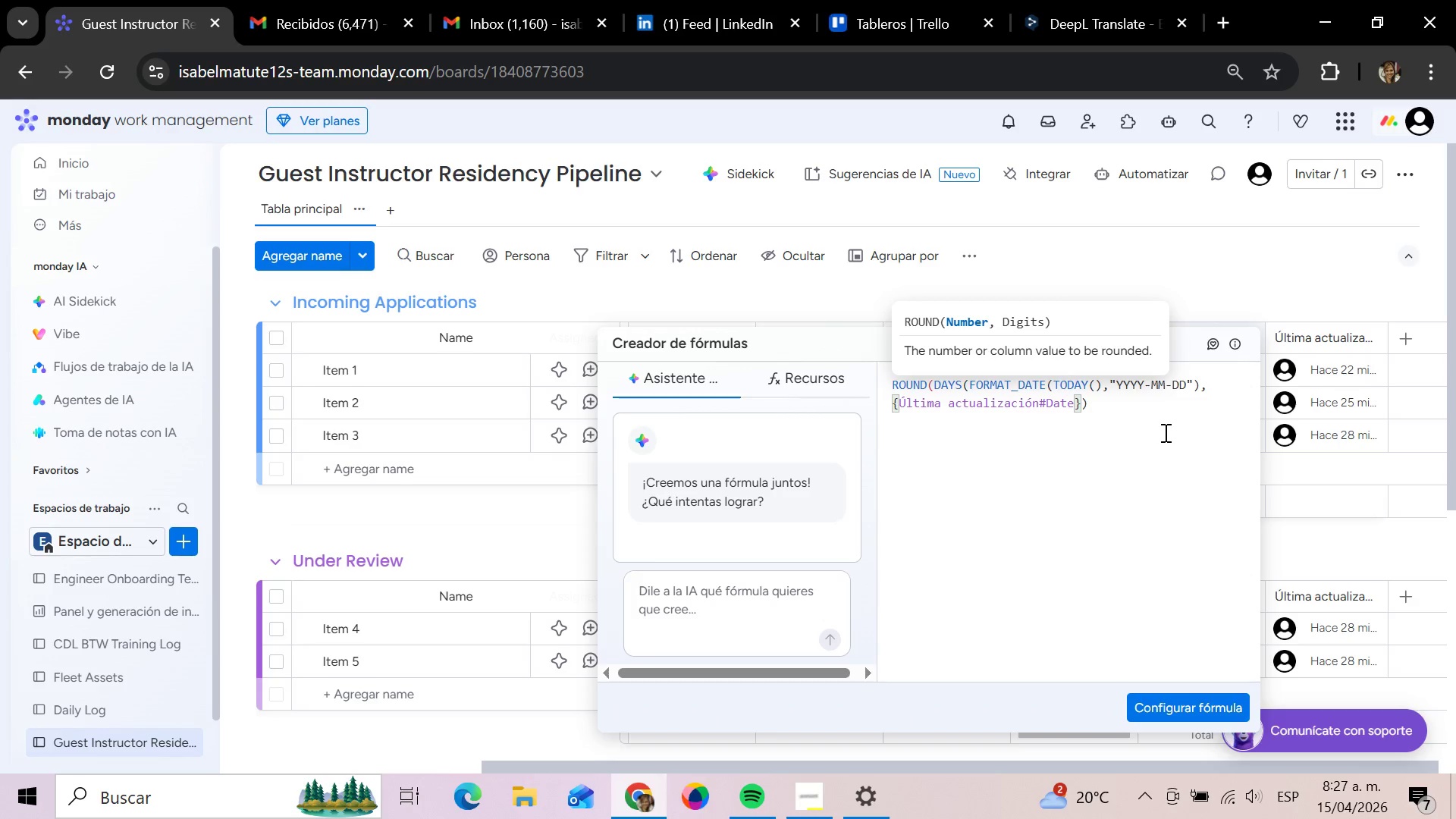 
type(FO)
 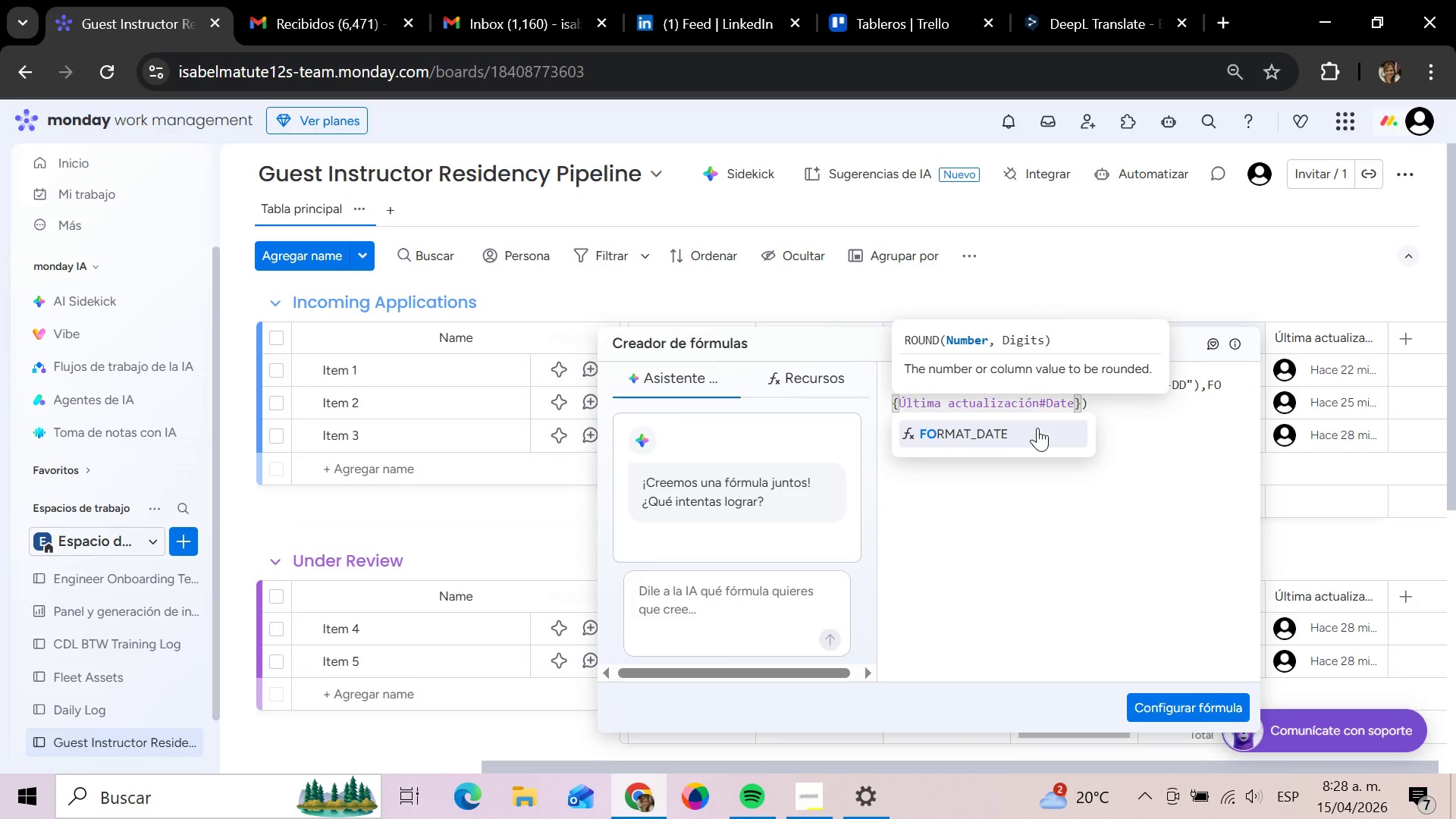 
left_click([1037, 428])
 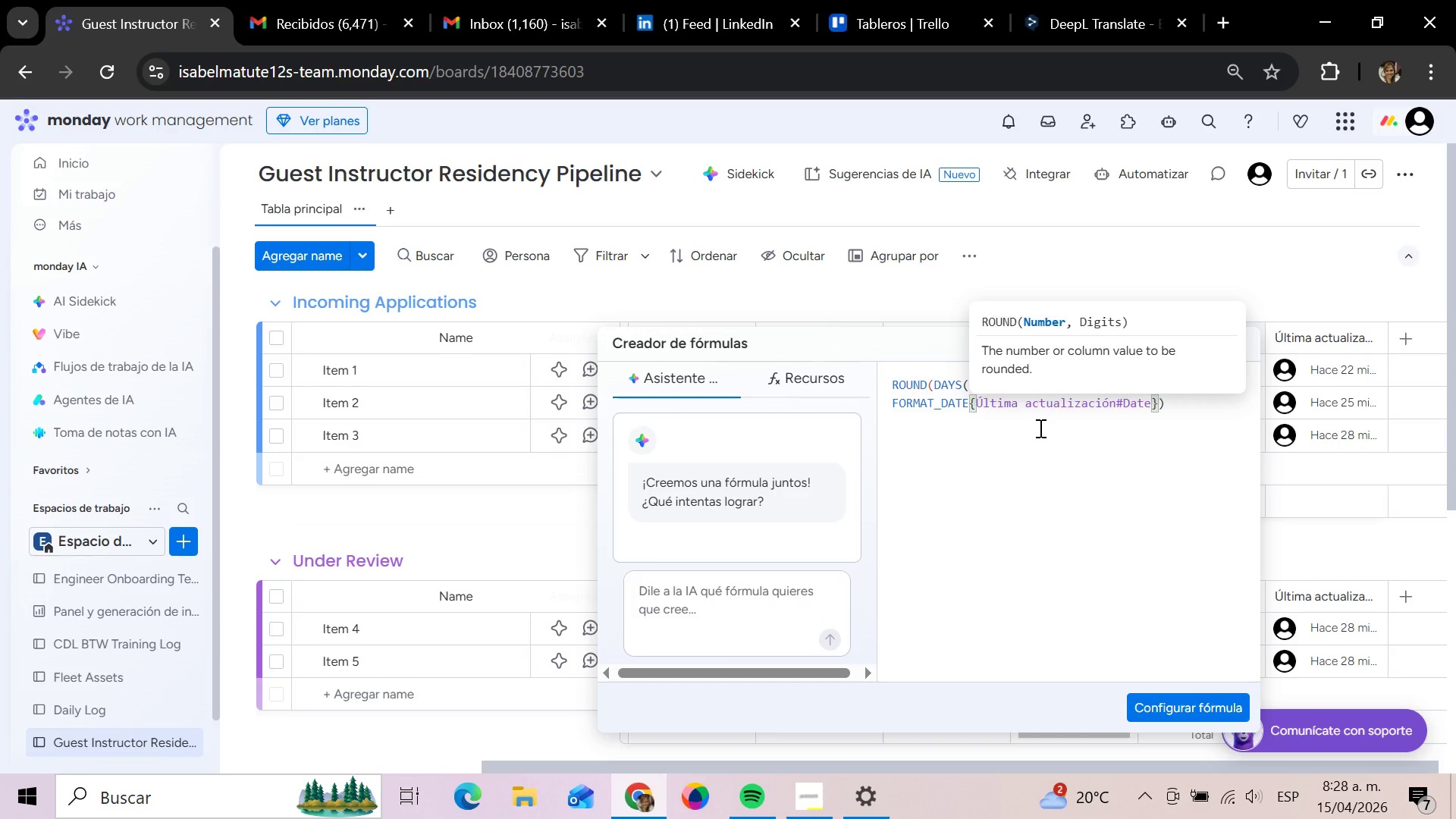 
key(Shift+8)
 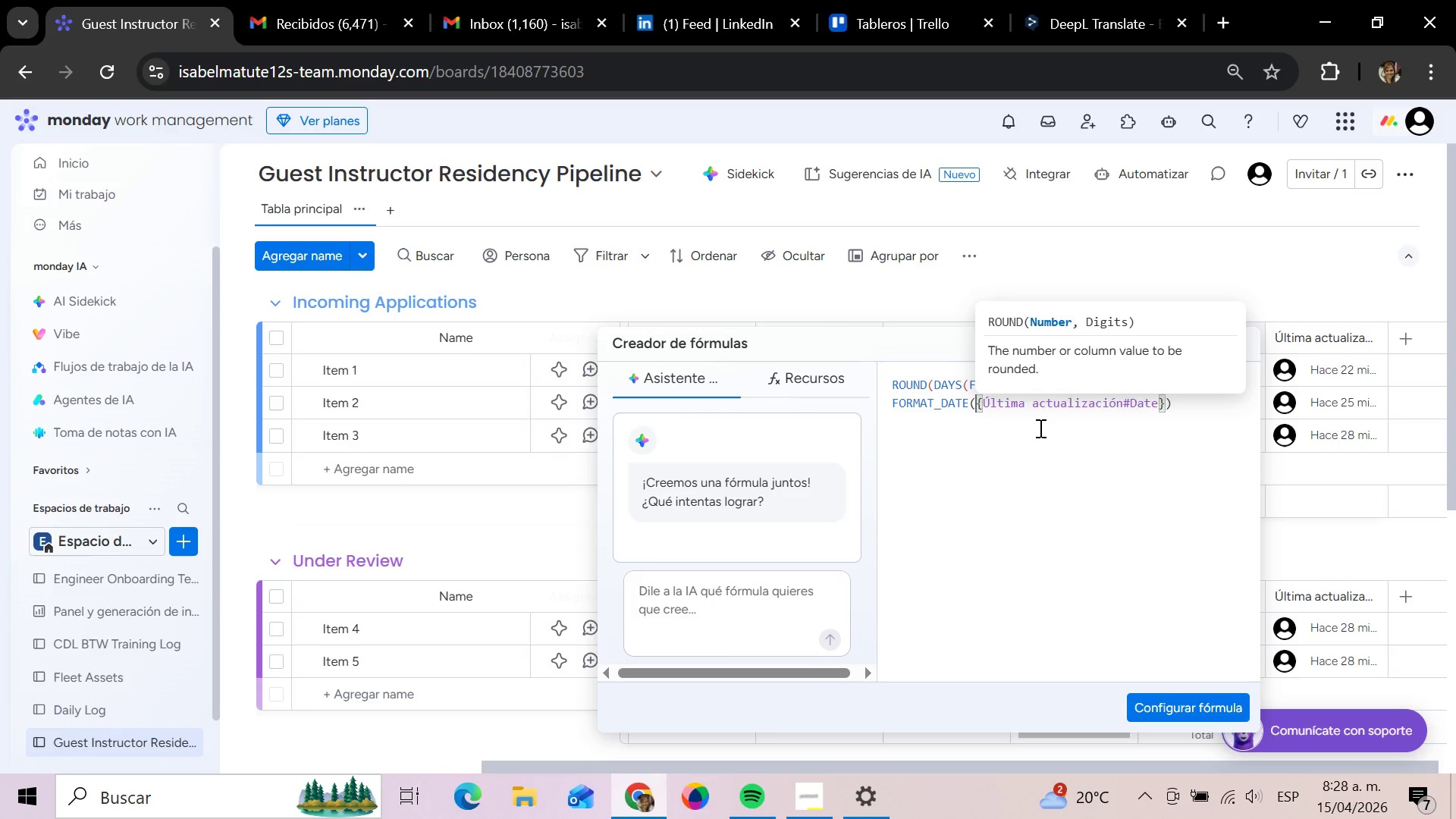 
wait(11.33)
 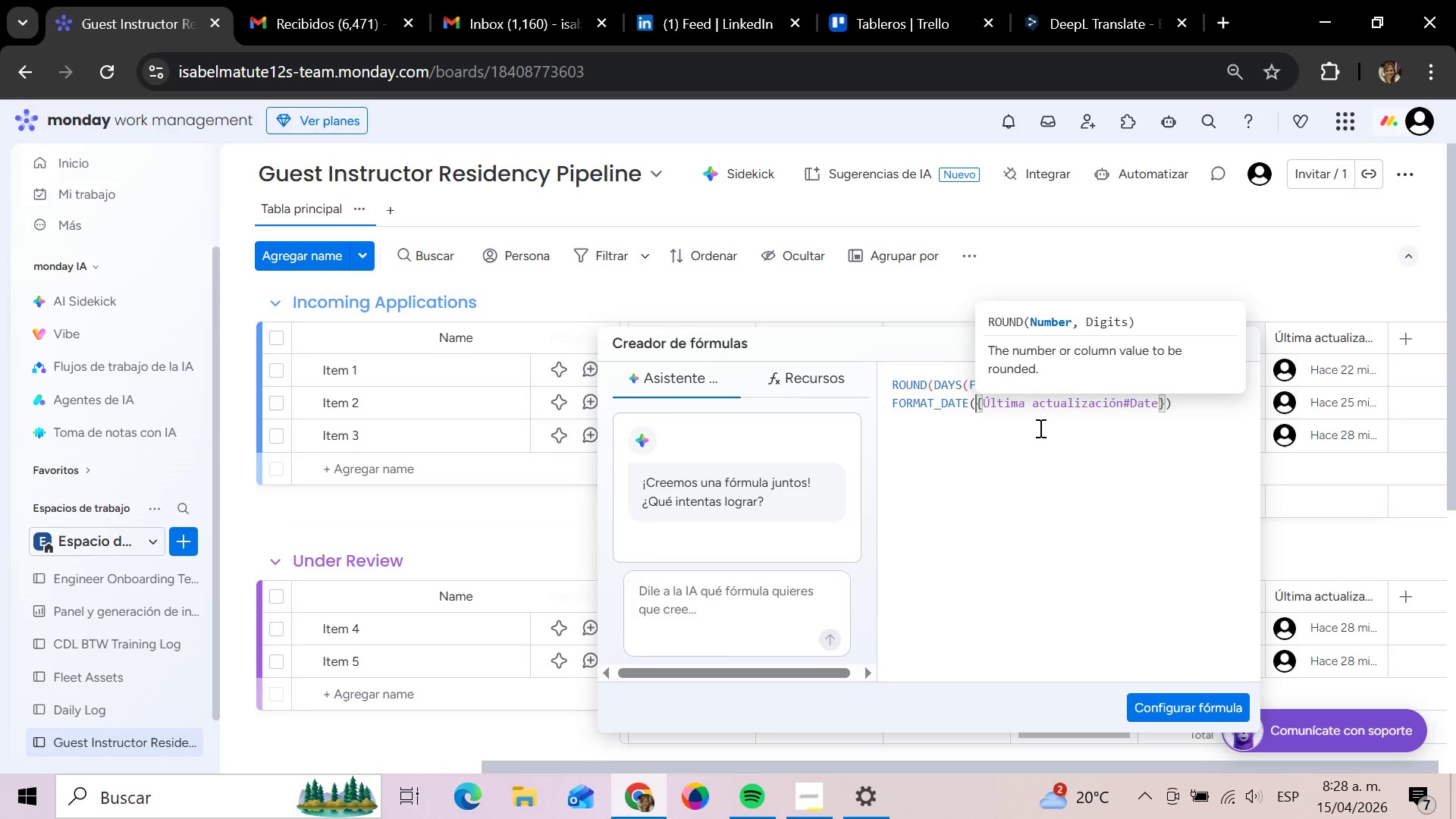 
left_click([1166, 409])
 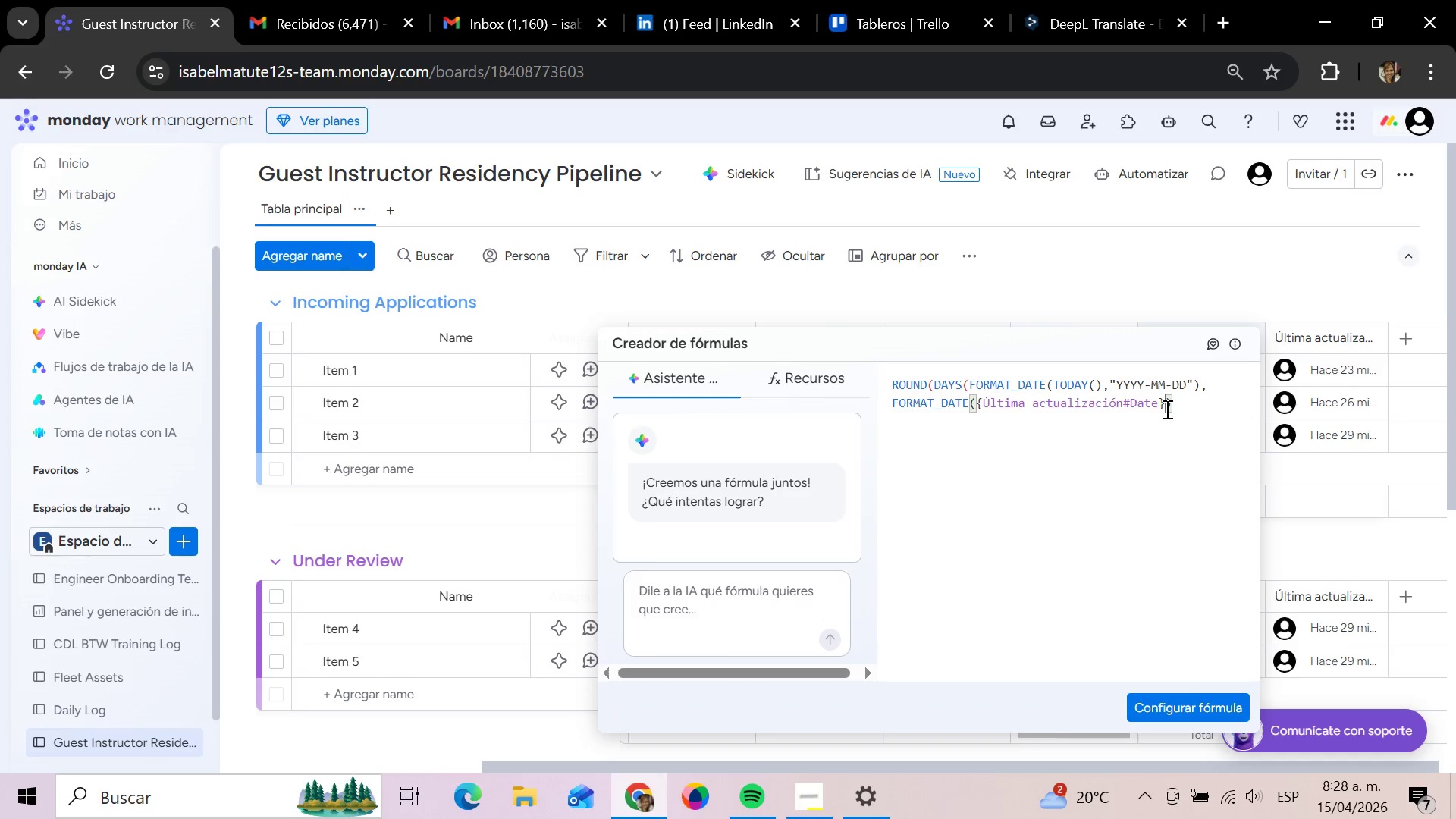 
key(Comma)
 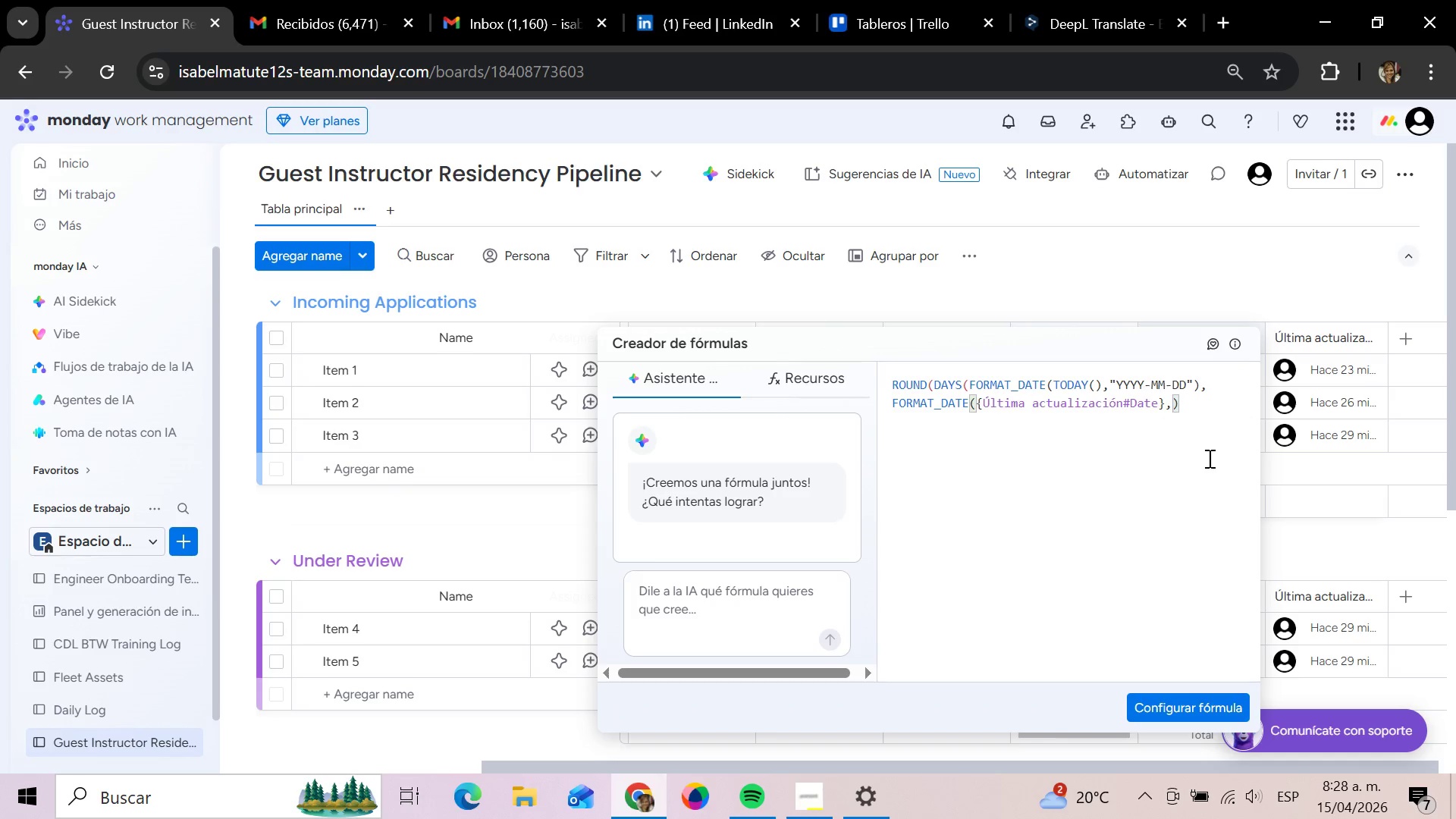 
wait(7.22)
 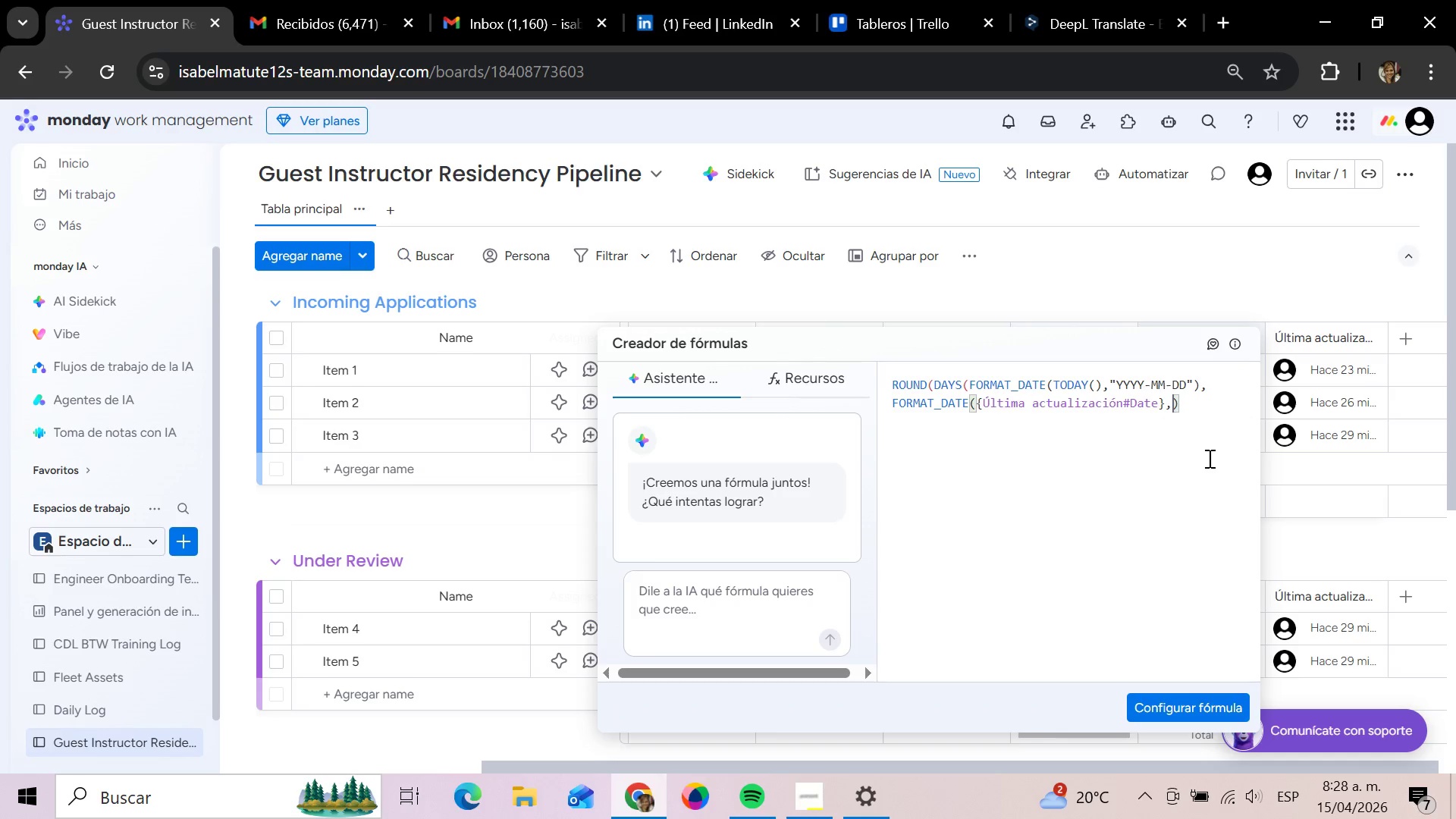 
key(2)
 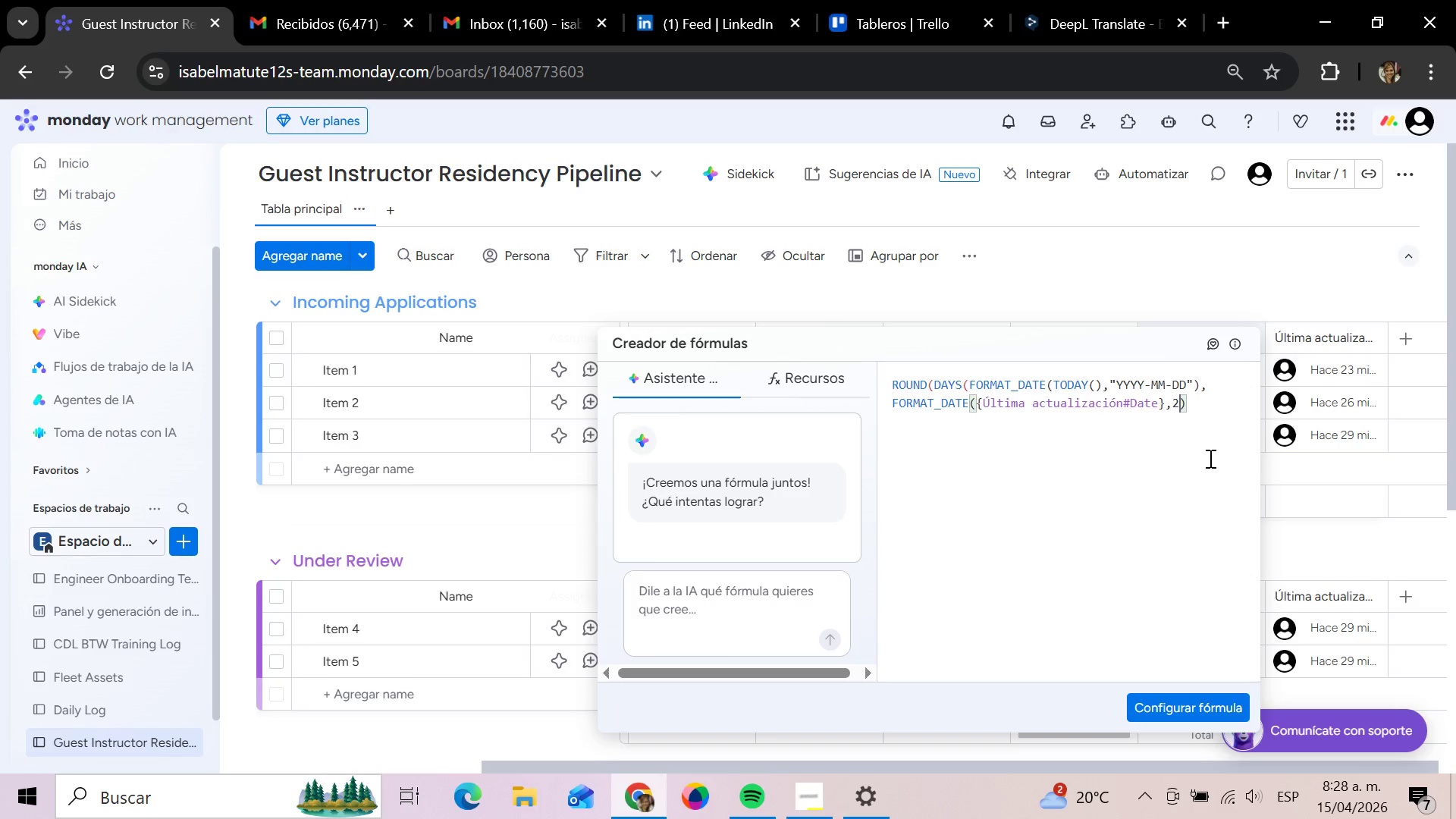 
key(Backspace)
 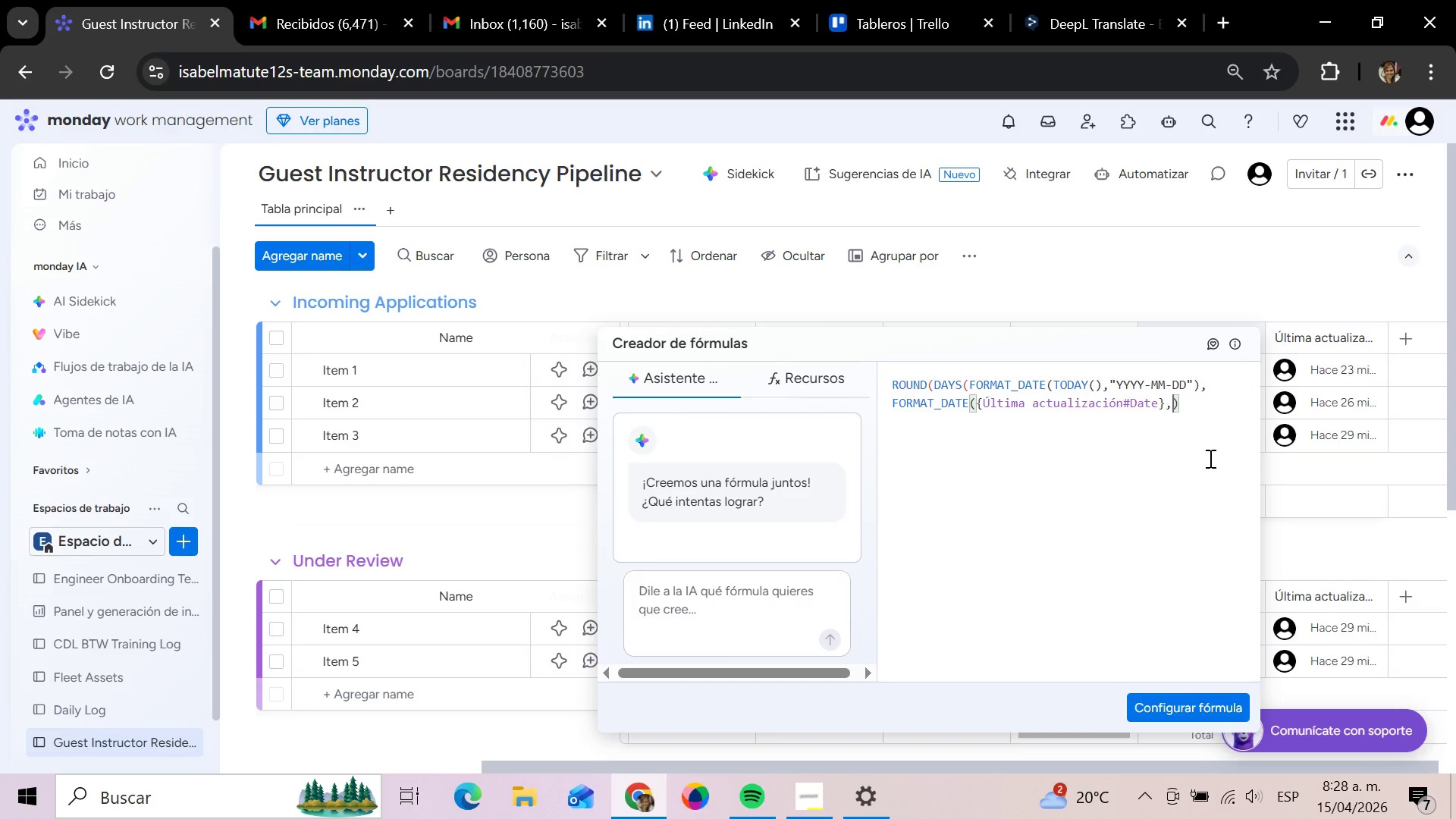 
key(Shift+ShiftRight)
 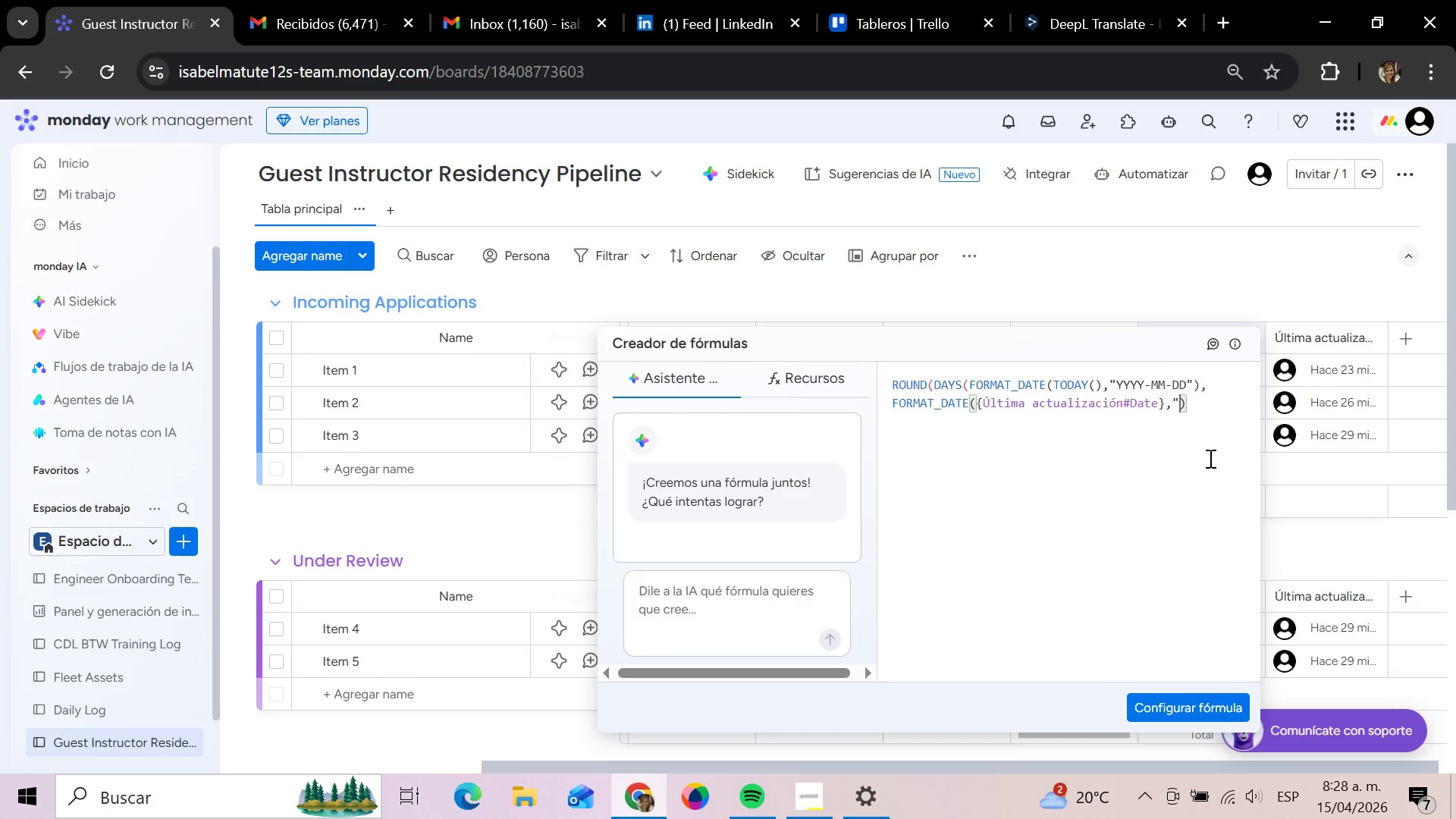 
key(Shift+2)
 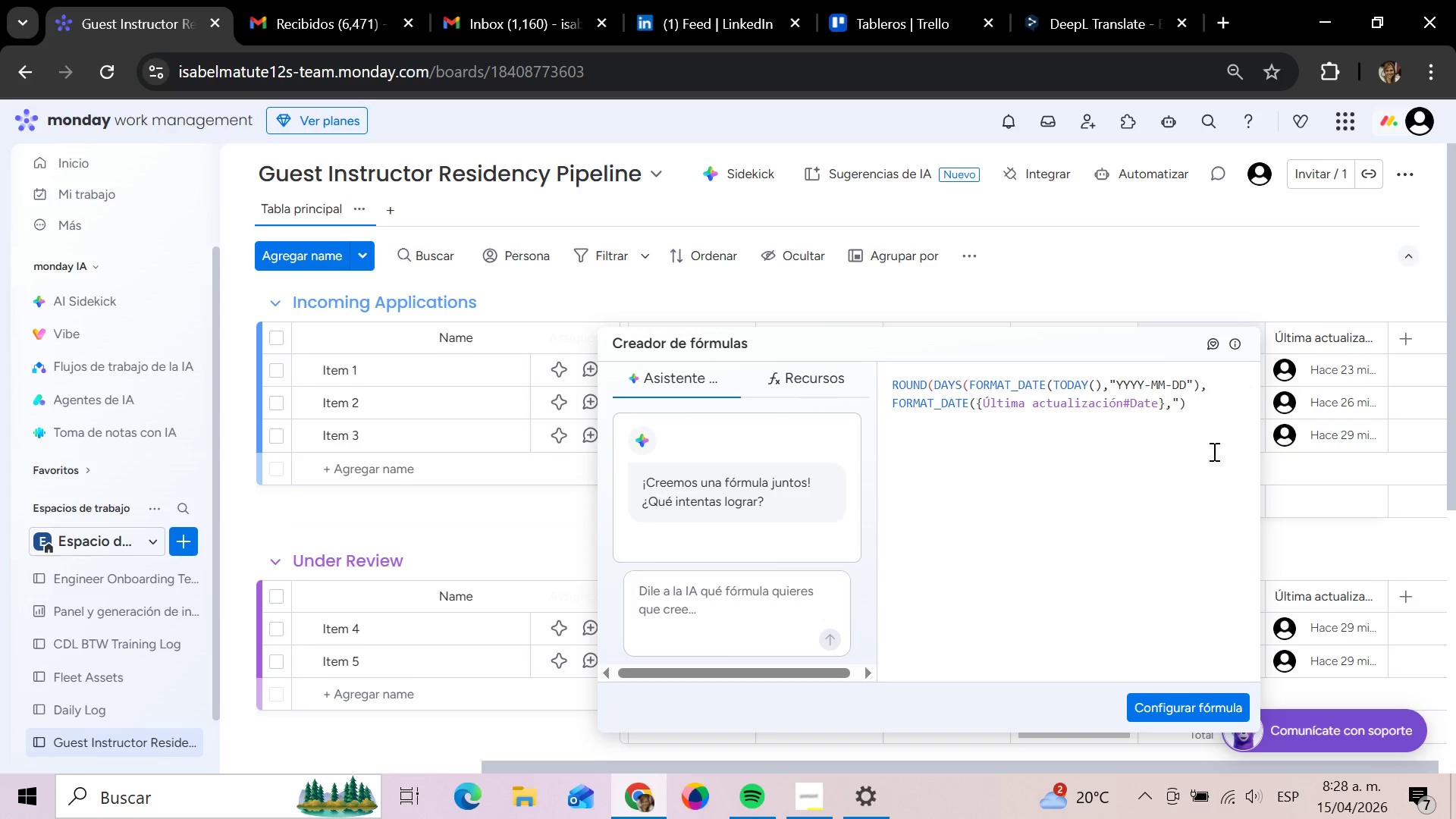 
wait(14.61)
 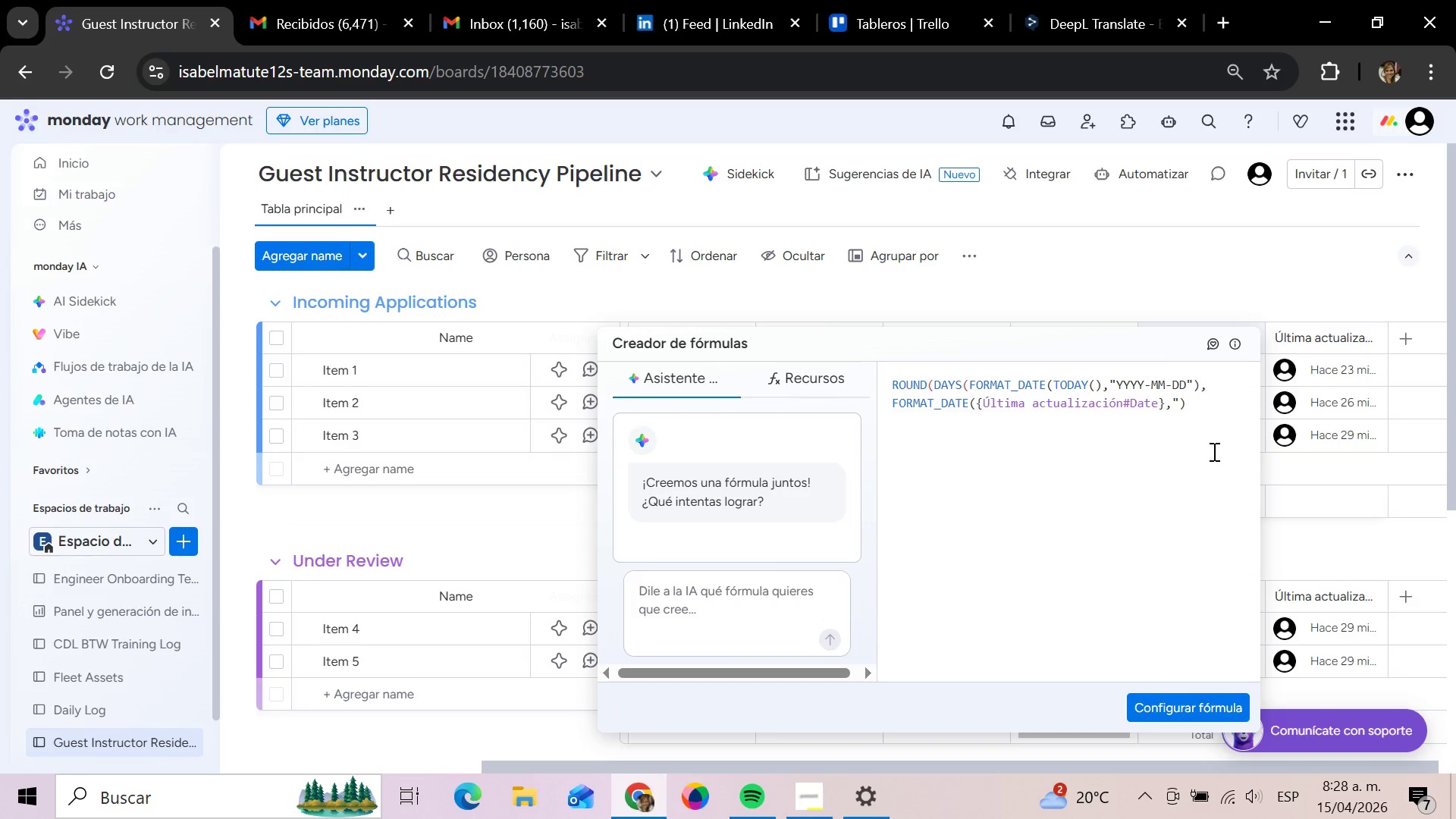 
left_click([1179, 406])
 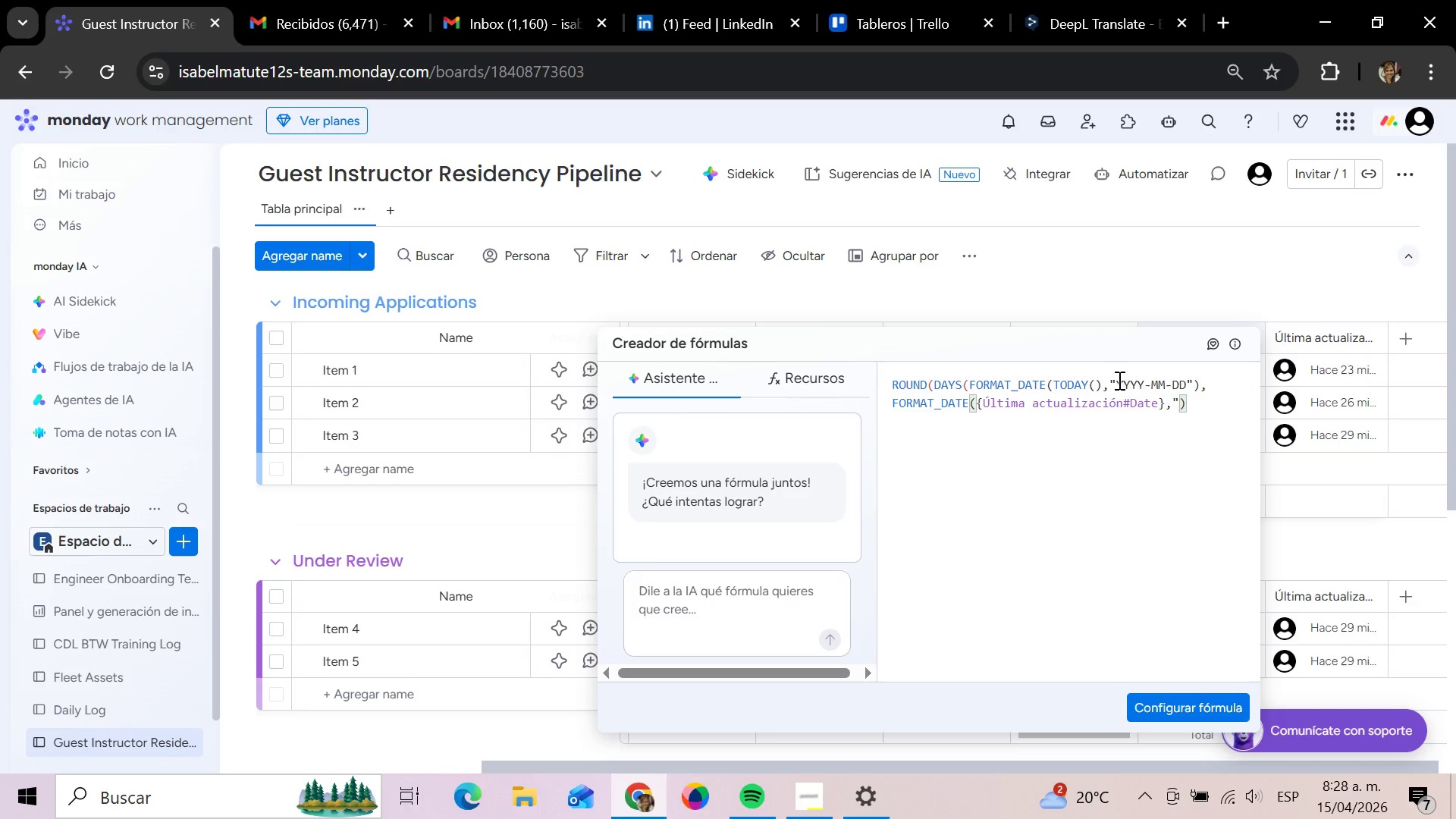 
left_click_drag(start_coordinate=[1118, 380], to_coordinate=[1193, 381])
 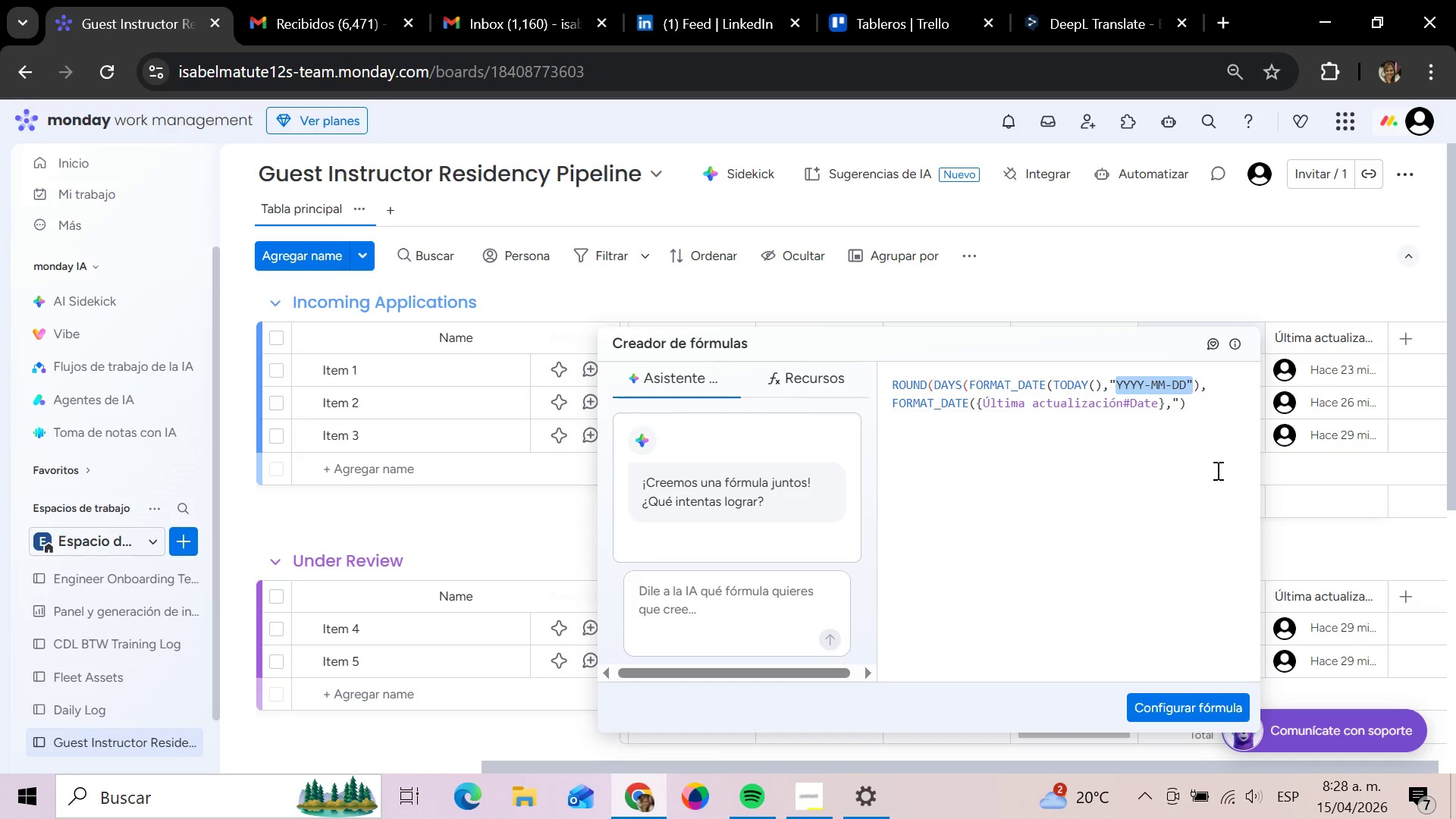 
key(Control+C)
 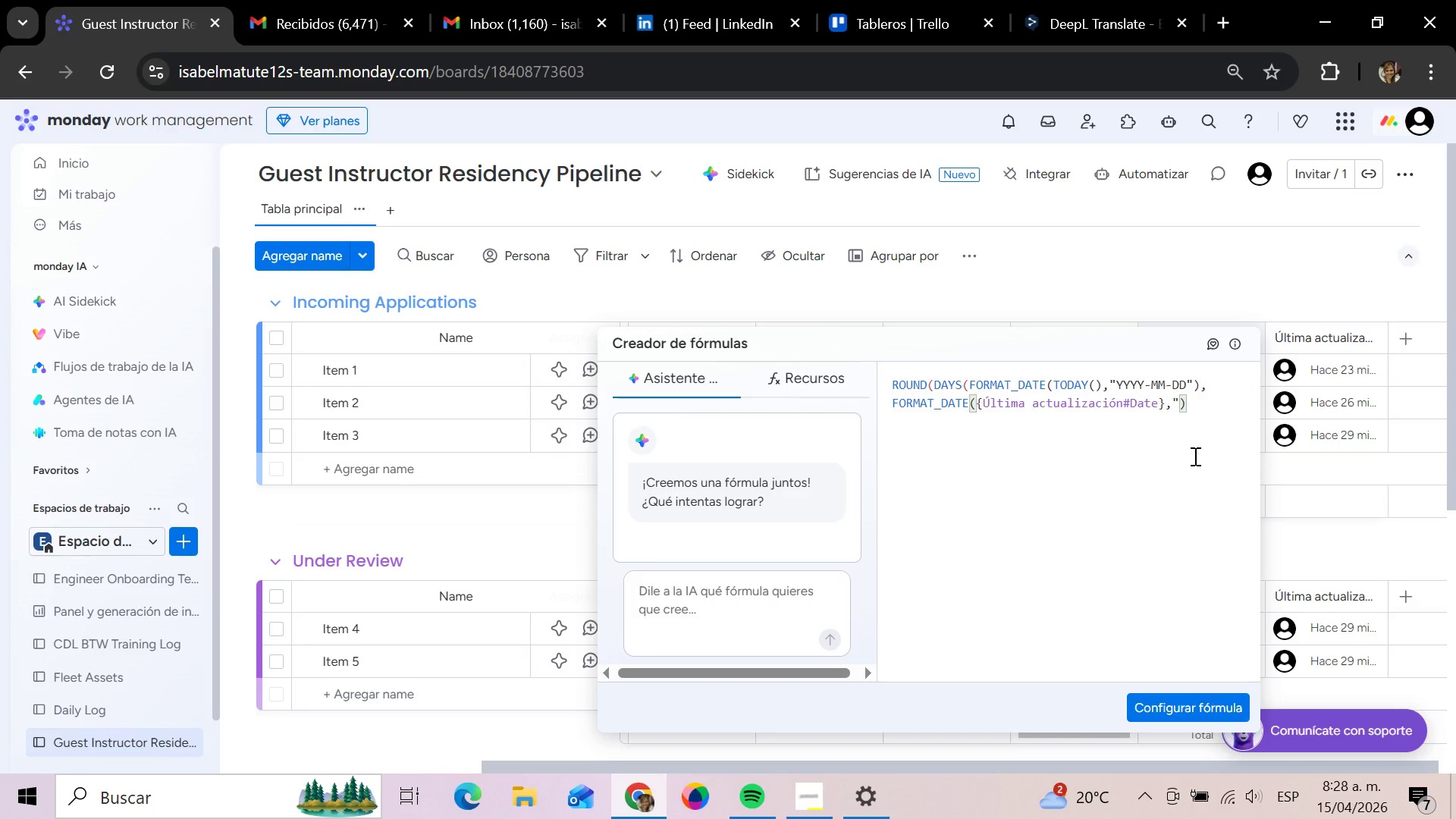 
key(Control+V)
 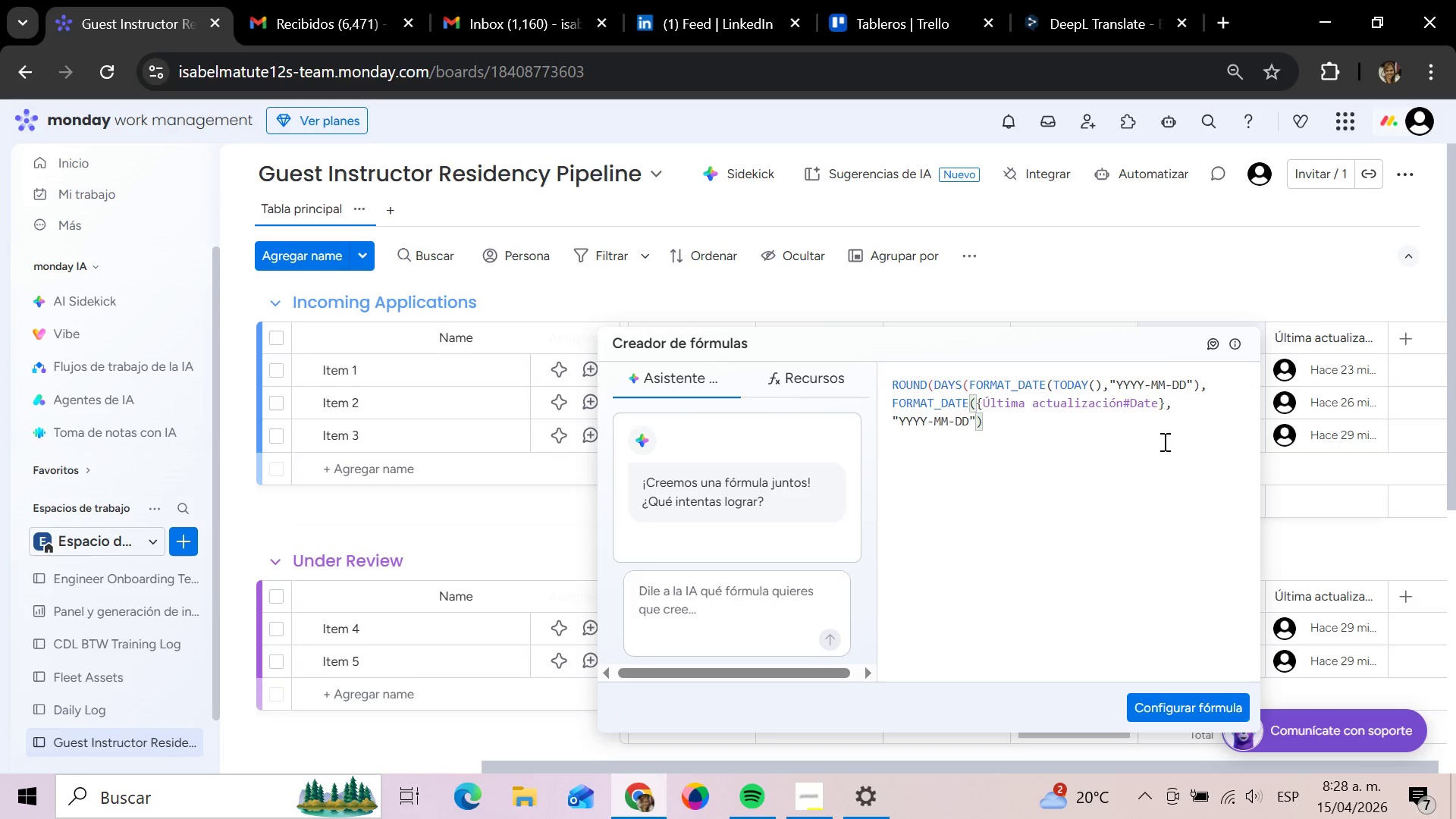 
left_click([1036, 420])
 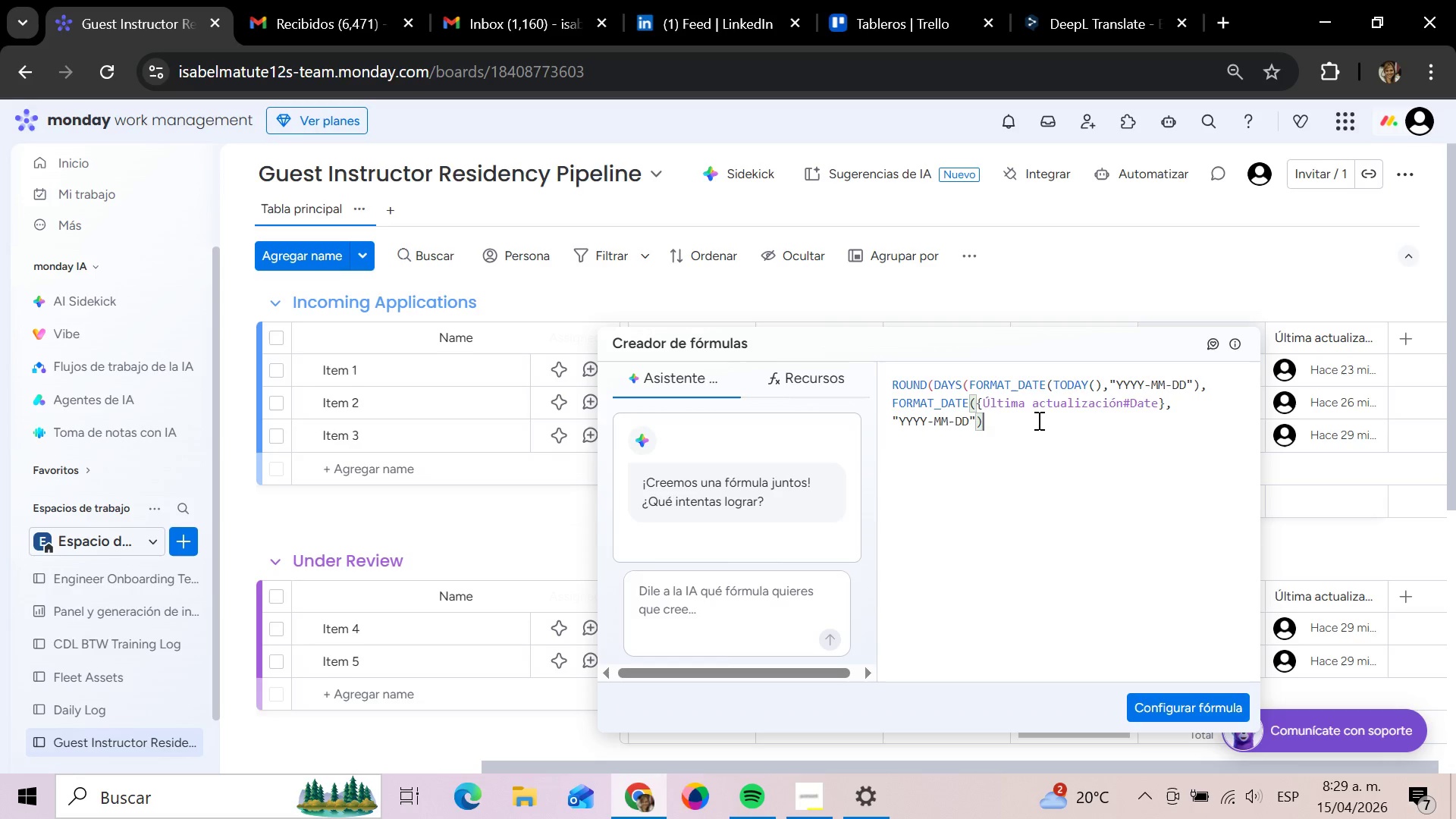 
type((()
 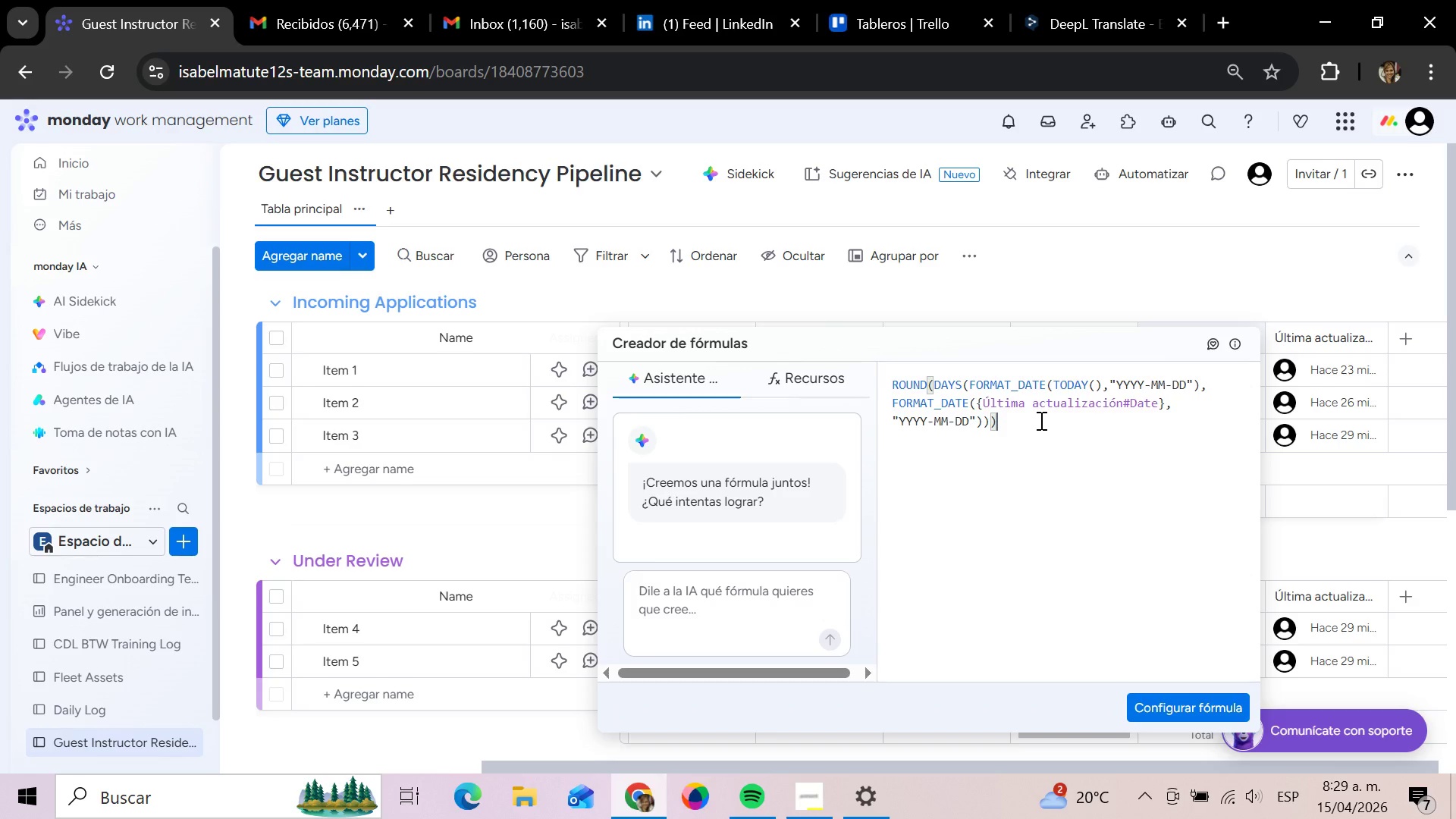 
left_click([1090, 482])
 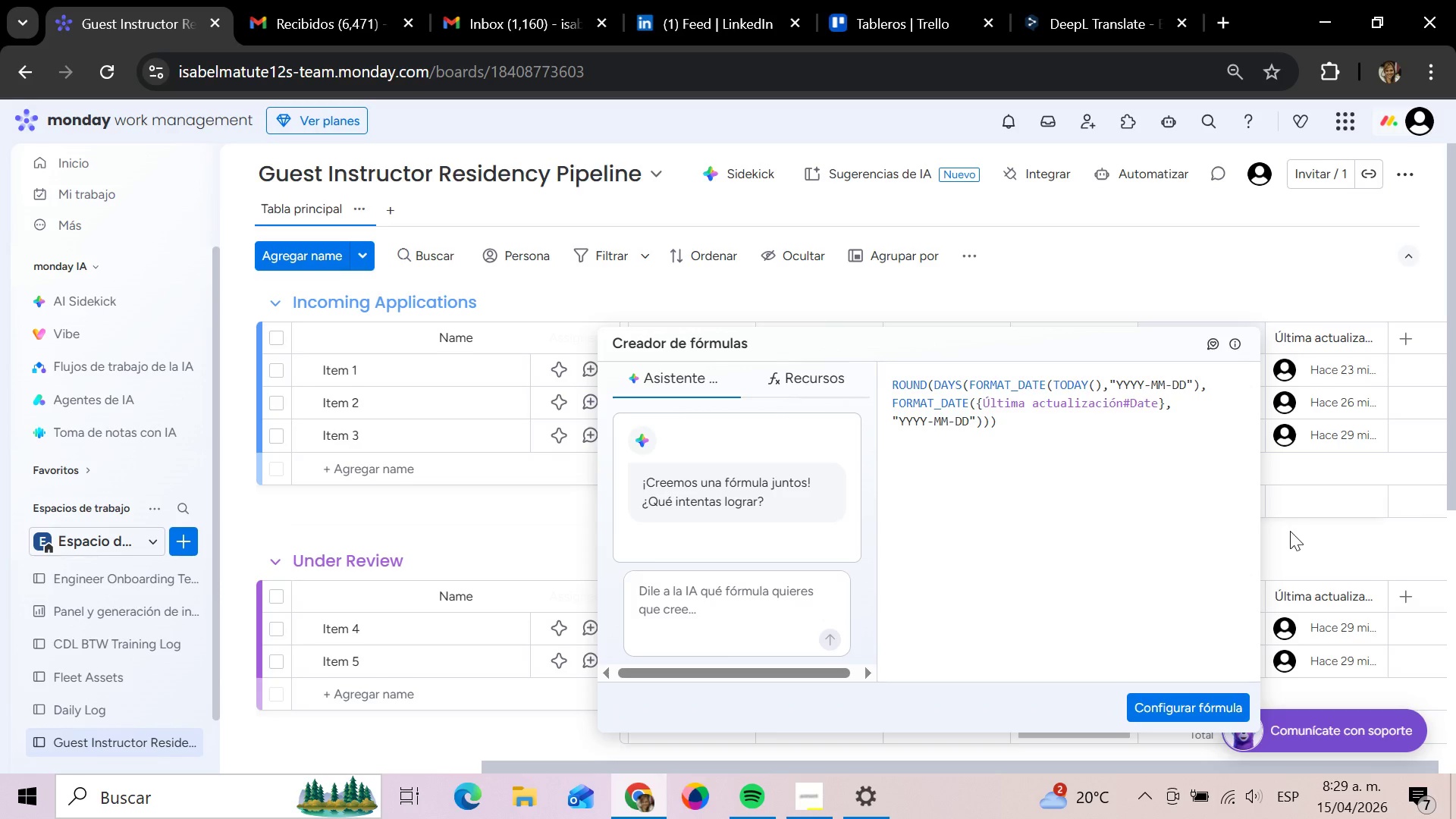 
left_click([1291, 531])
 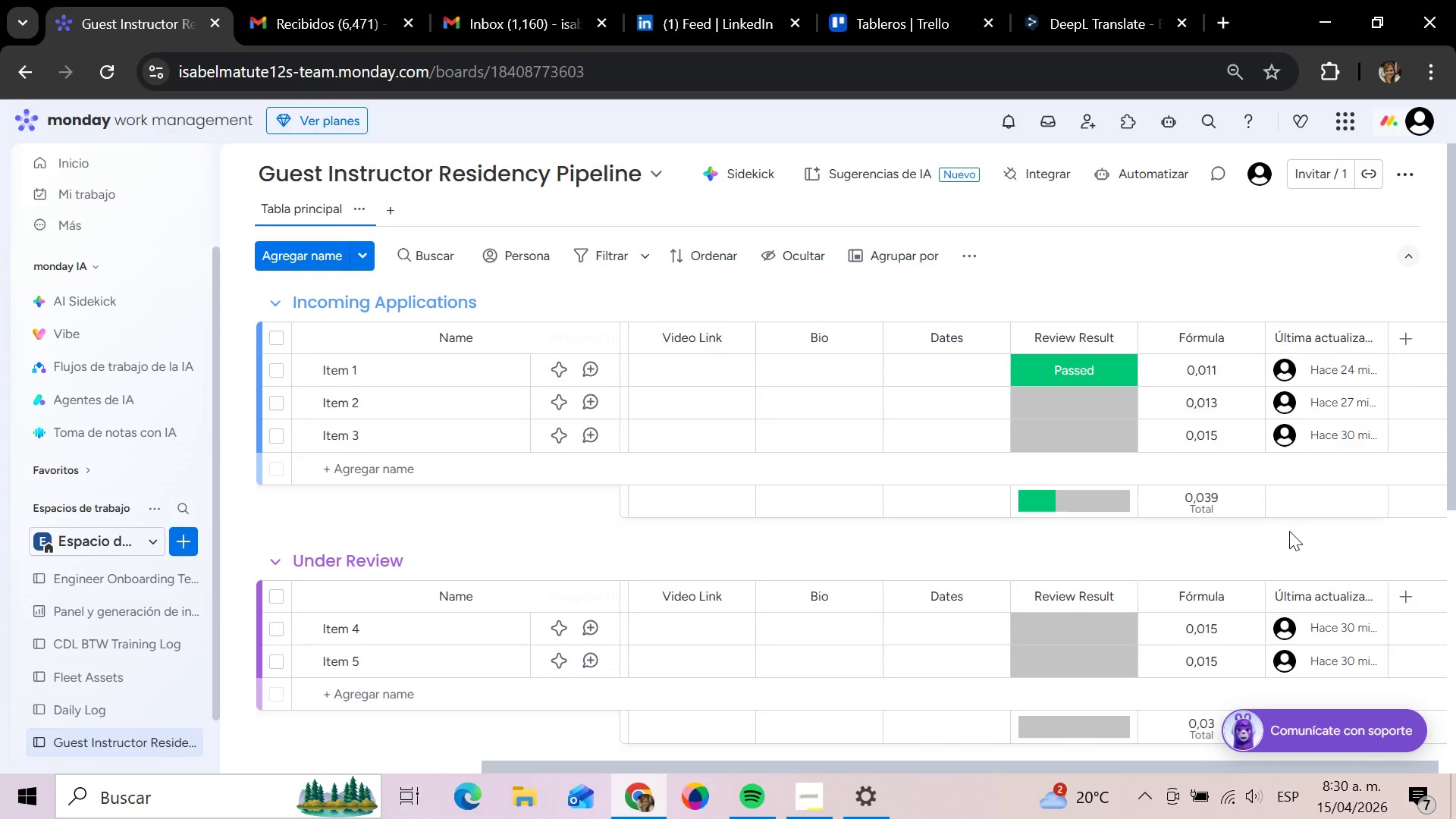 
wait(58.12)
 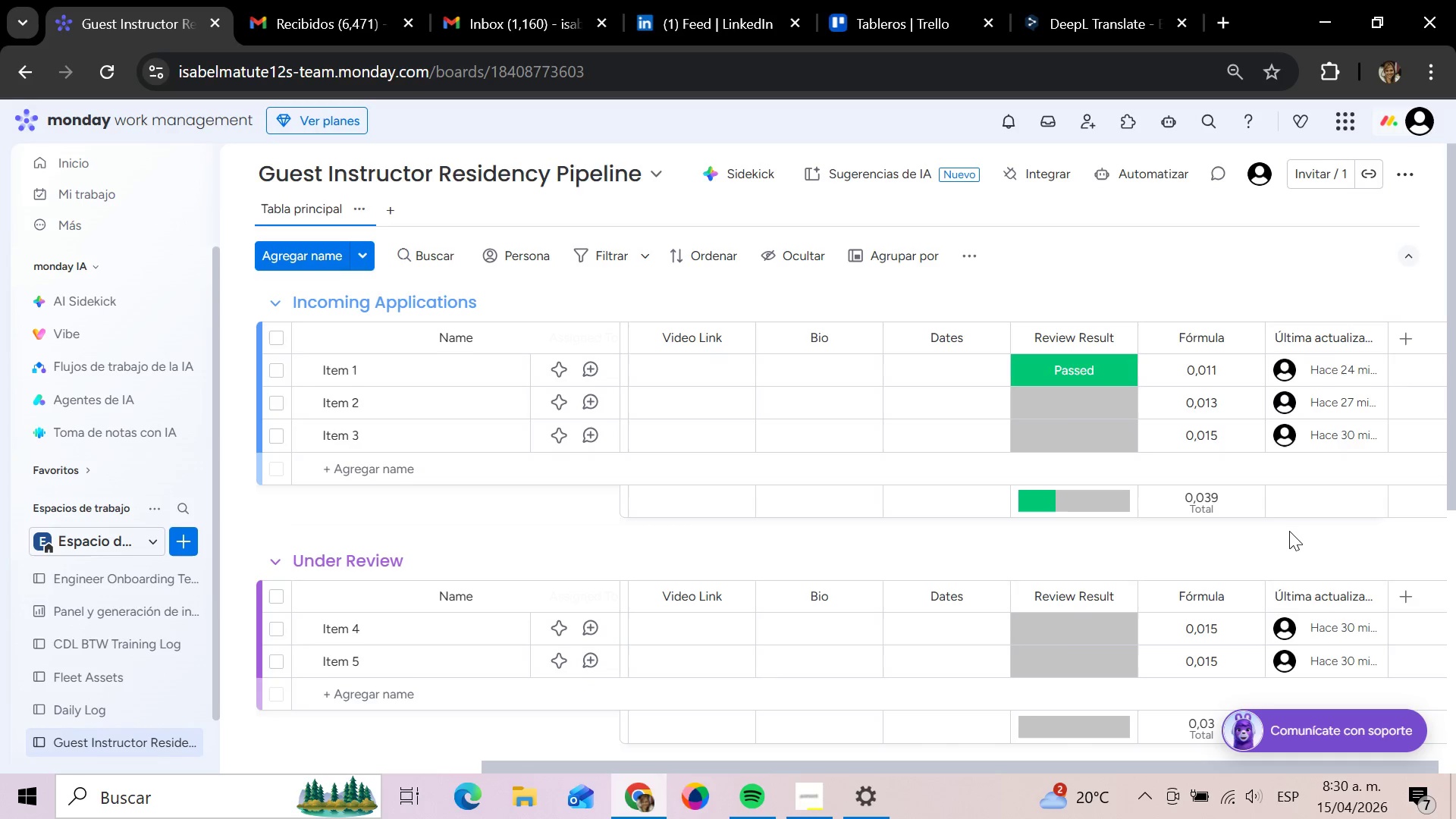 
left_click([394, 212])
 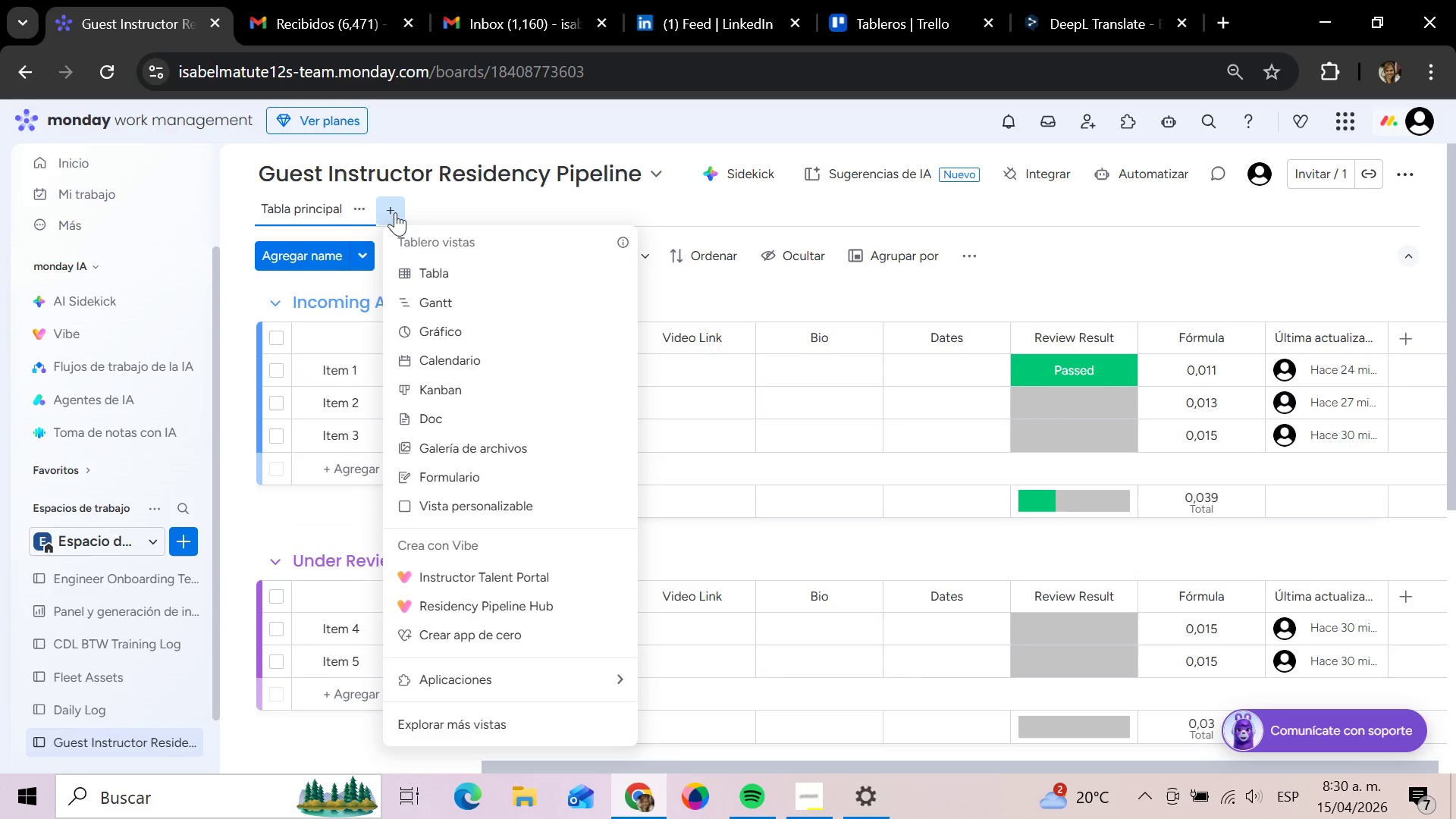 
wait(11.62)
 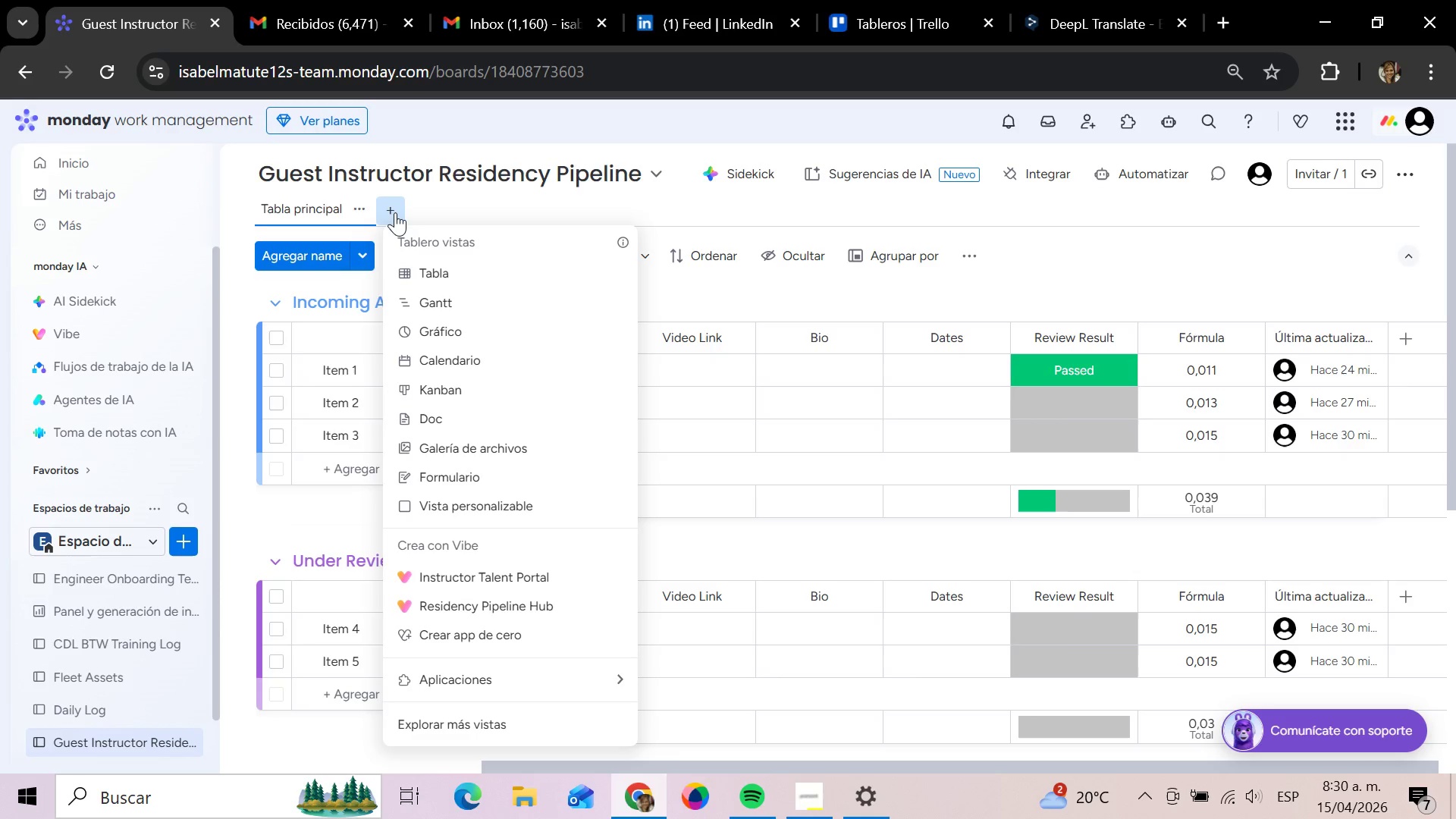 
left_click([464, 469])
 